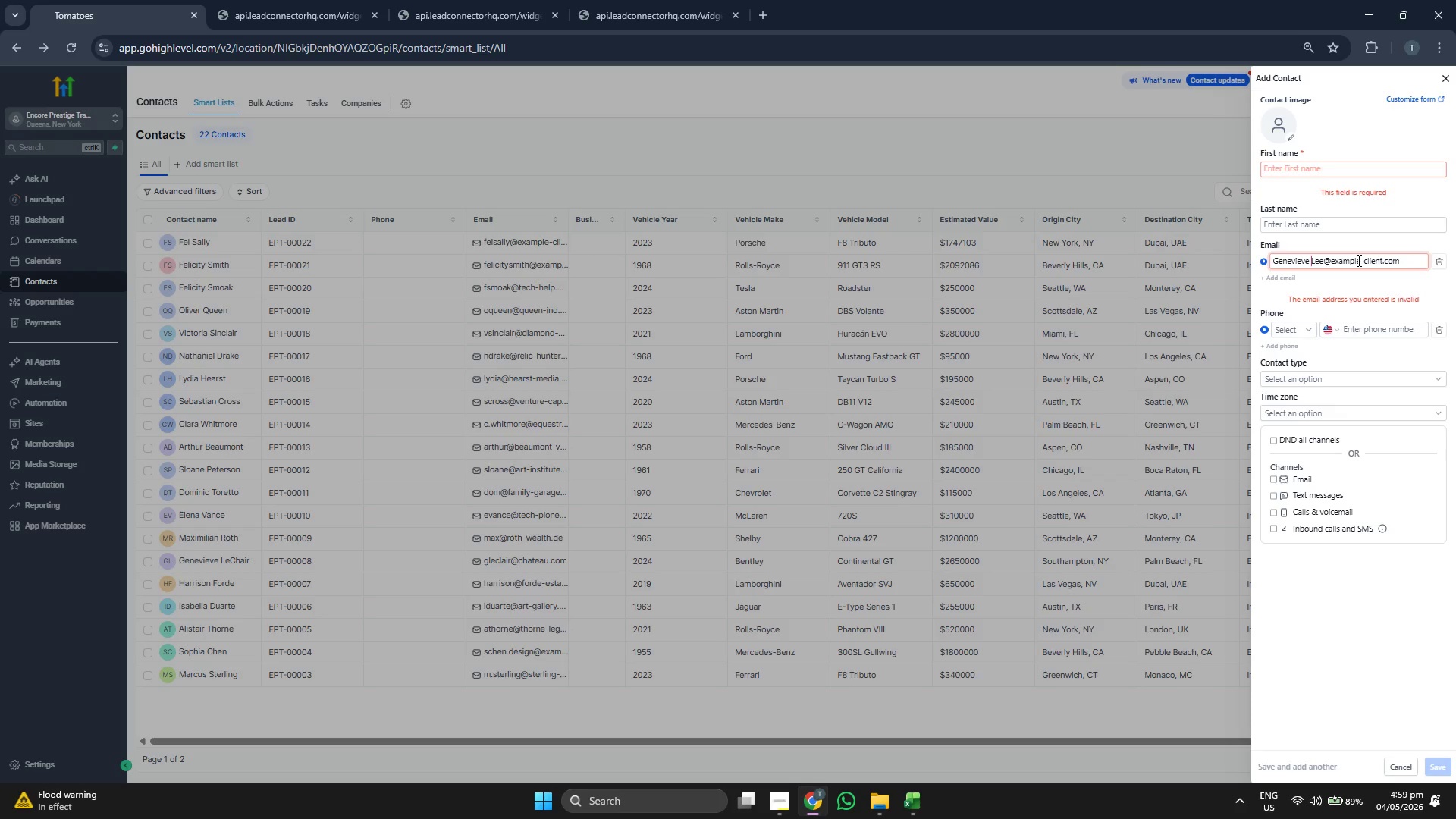 
key(Backspace)
 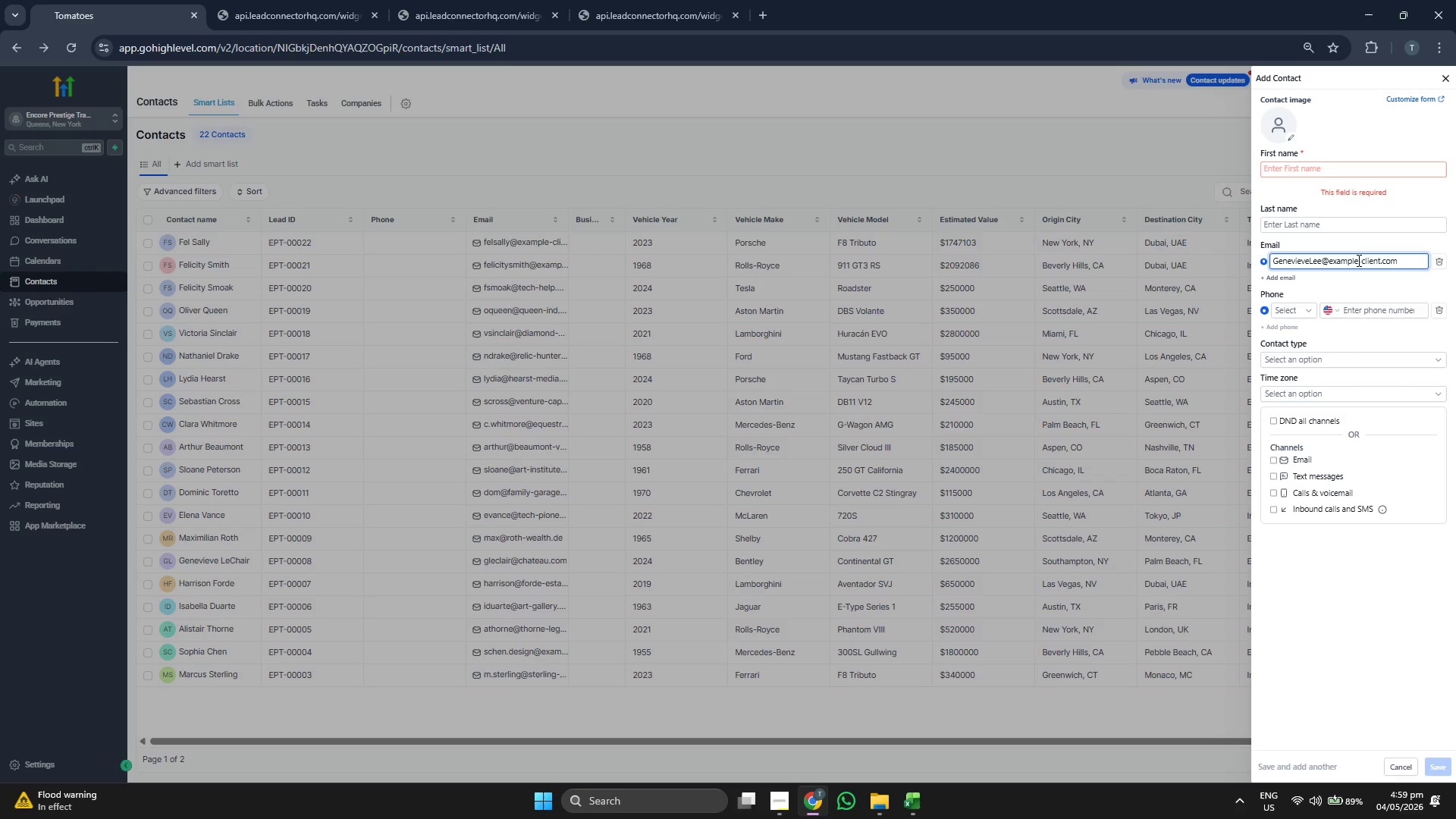 
key(Backspace)
 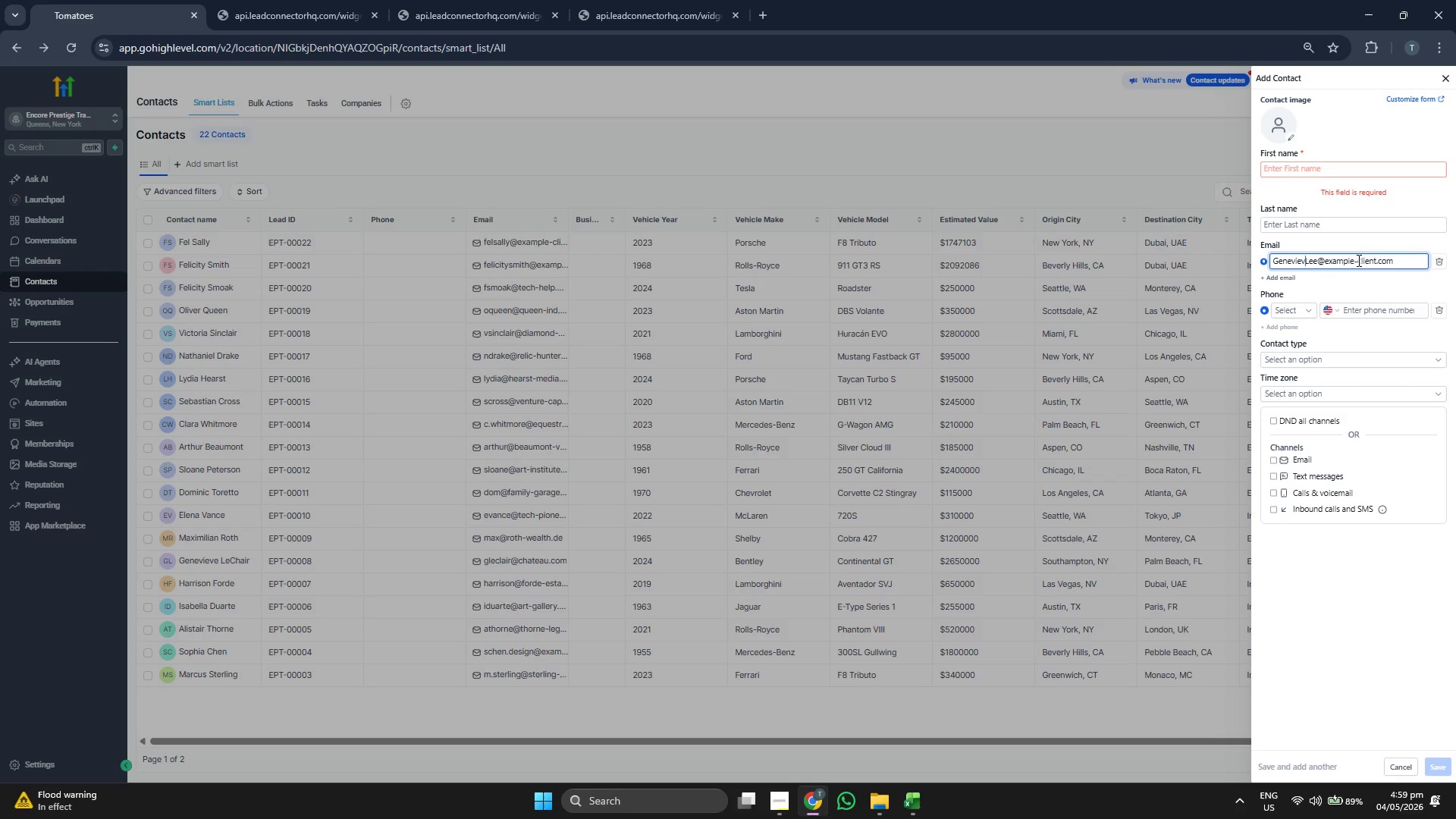 
key(Backspace)
 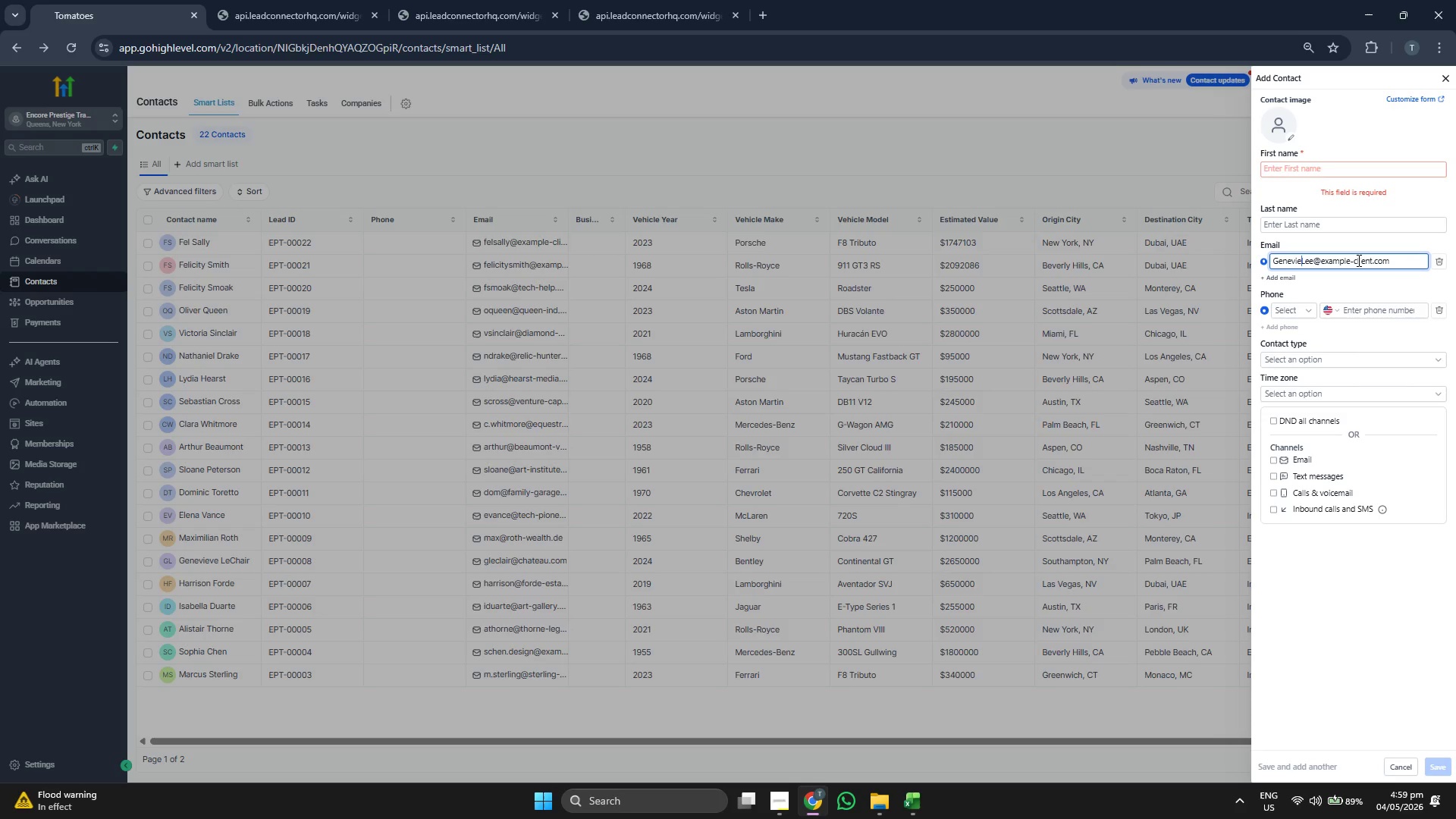 
key(Backspace)
 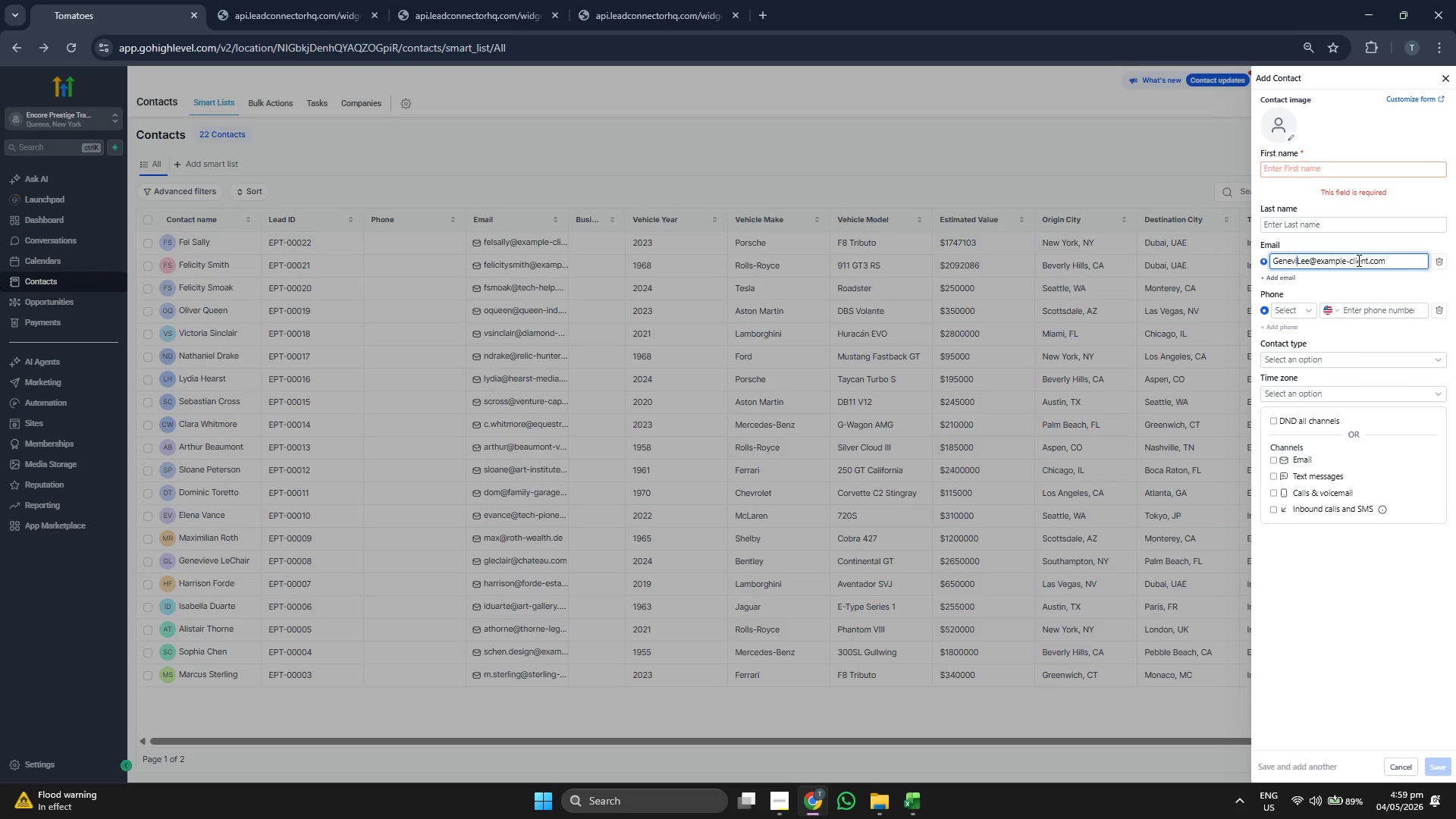 
key(Backspace)
 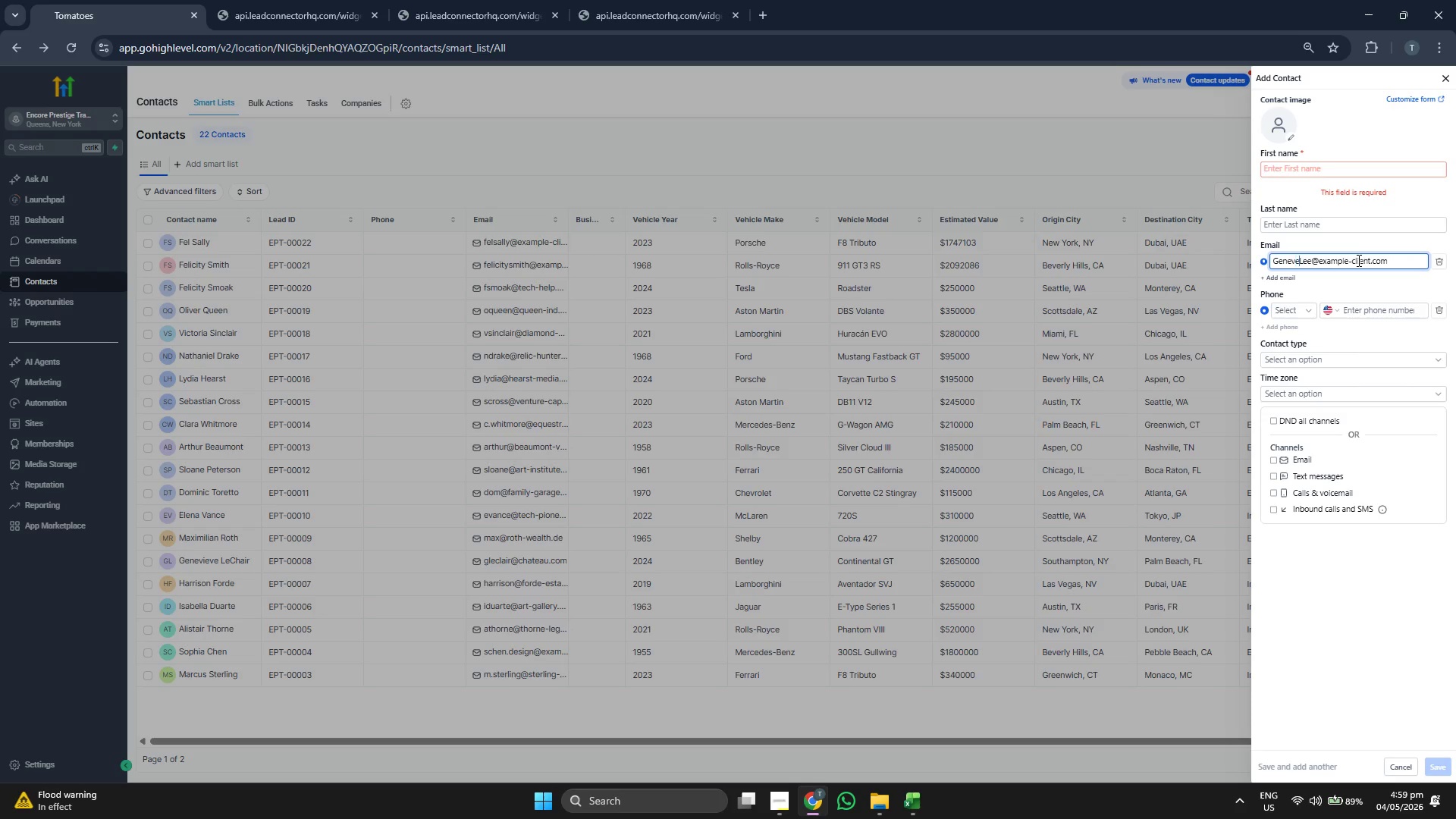 
key(E)
 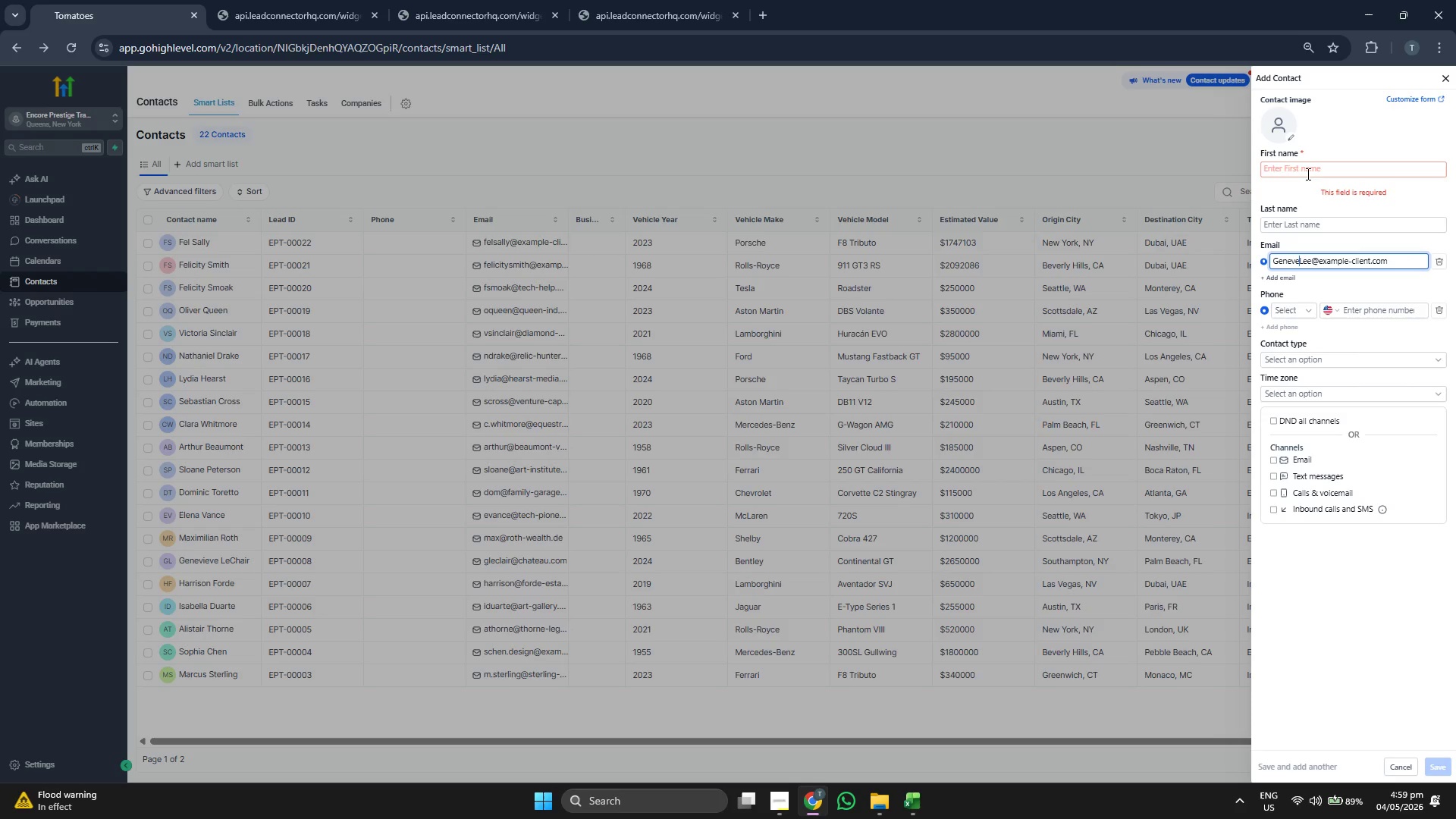 
type(g)
key(Backspace)
type(Geneve)
key(Tab)
type(Lee)
 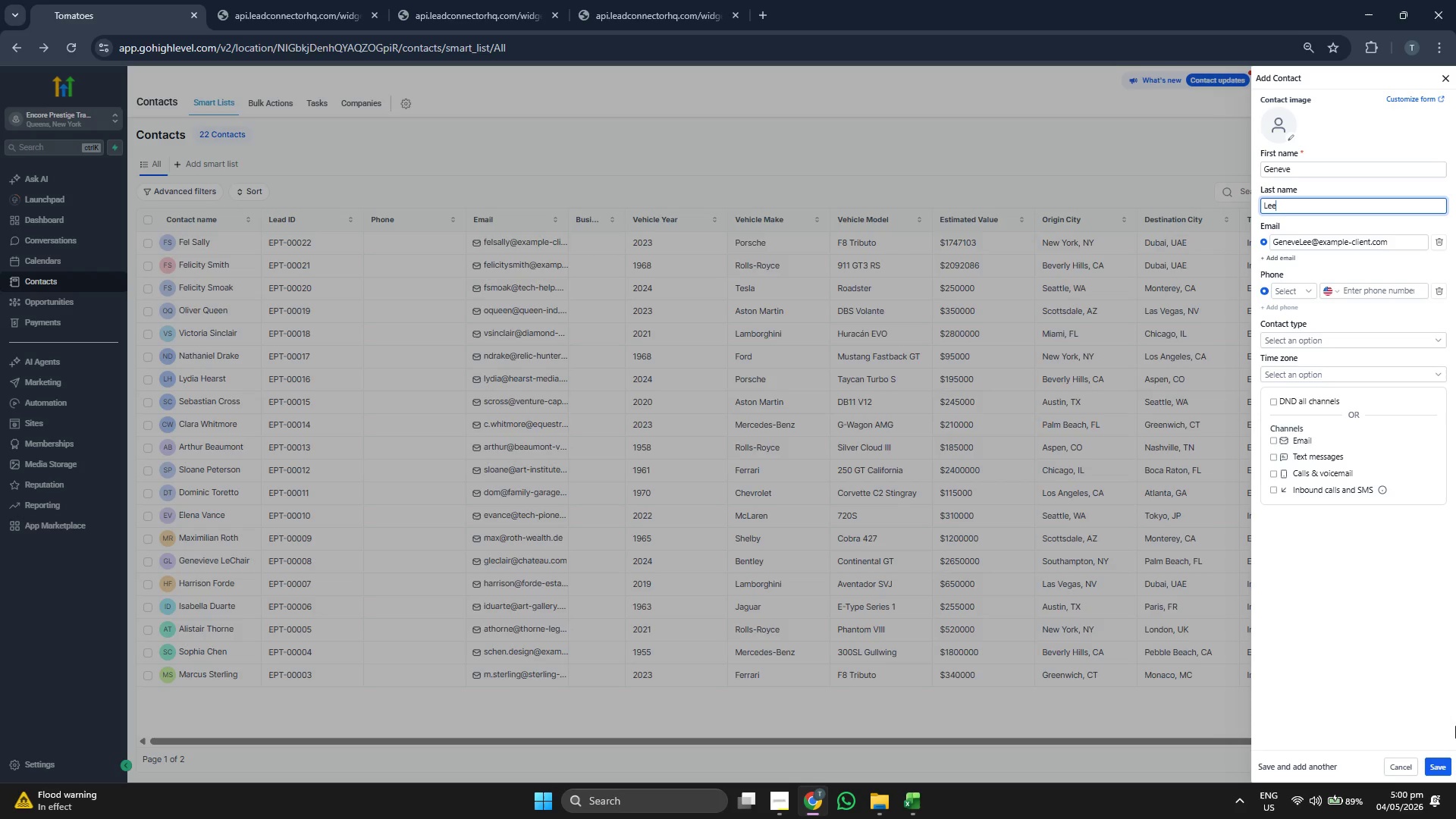 
left_click([1440, 767])
 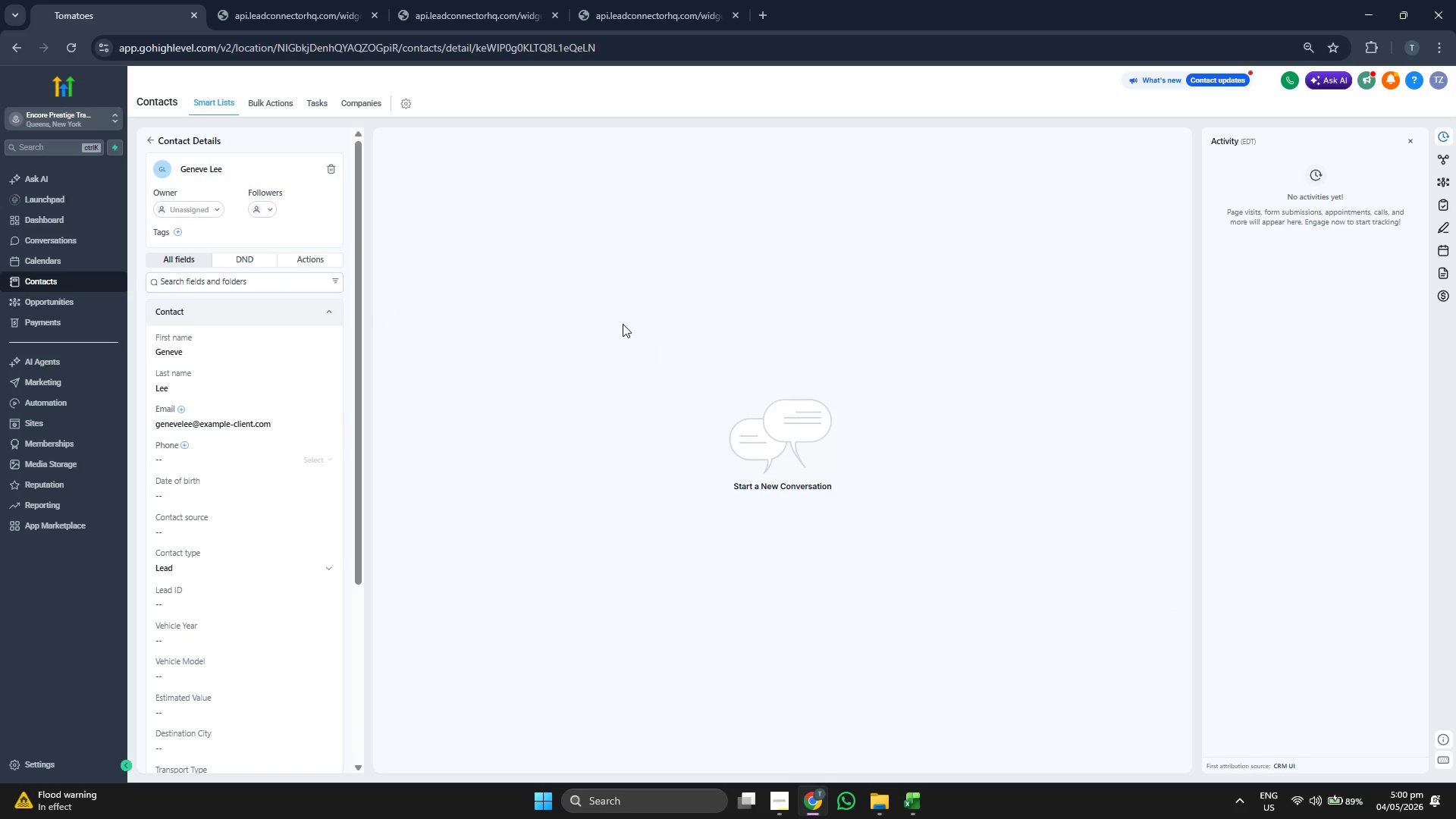 
scroll: coordinate [255, 383], scroll_direction: down, amount: 3.0
 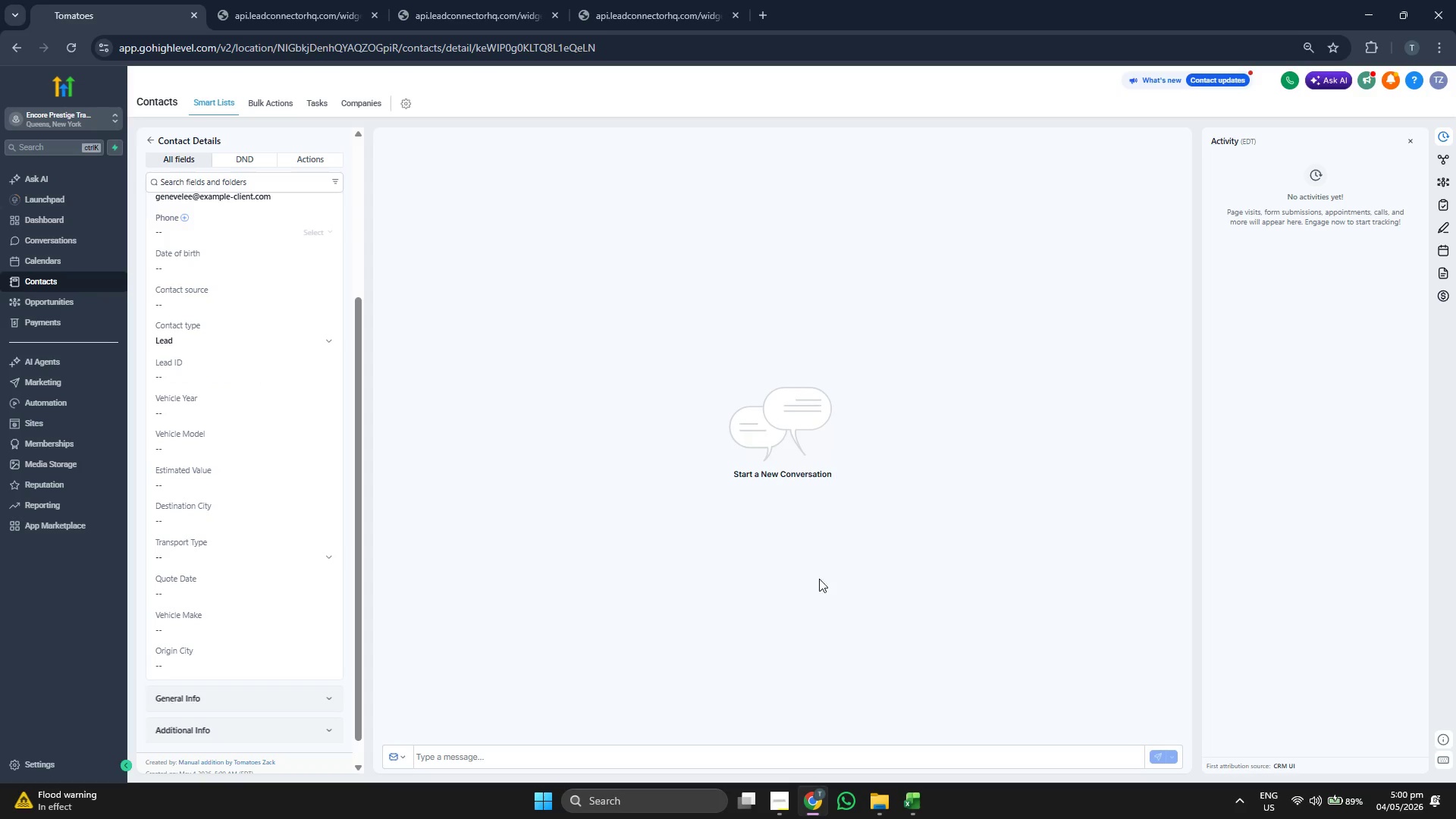 
left_click([911, 800])
 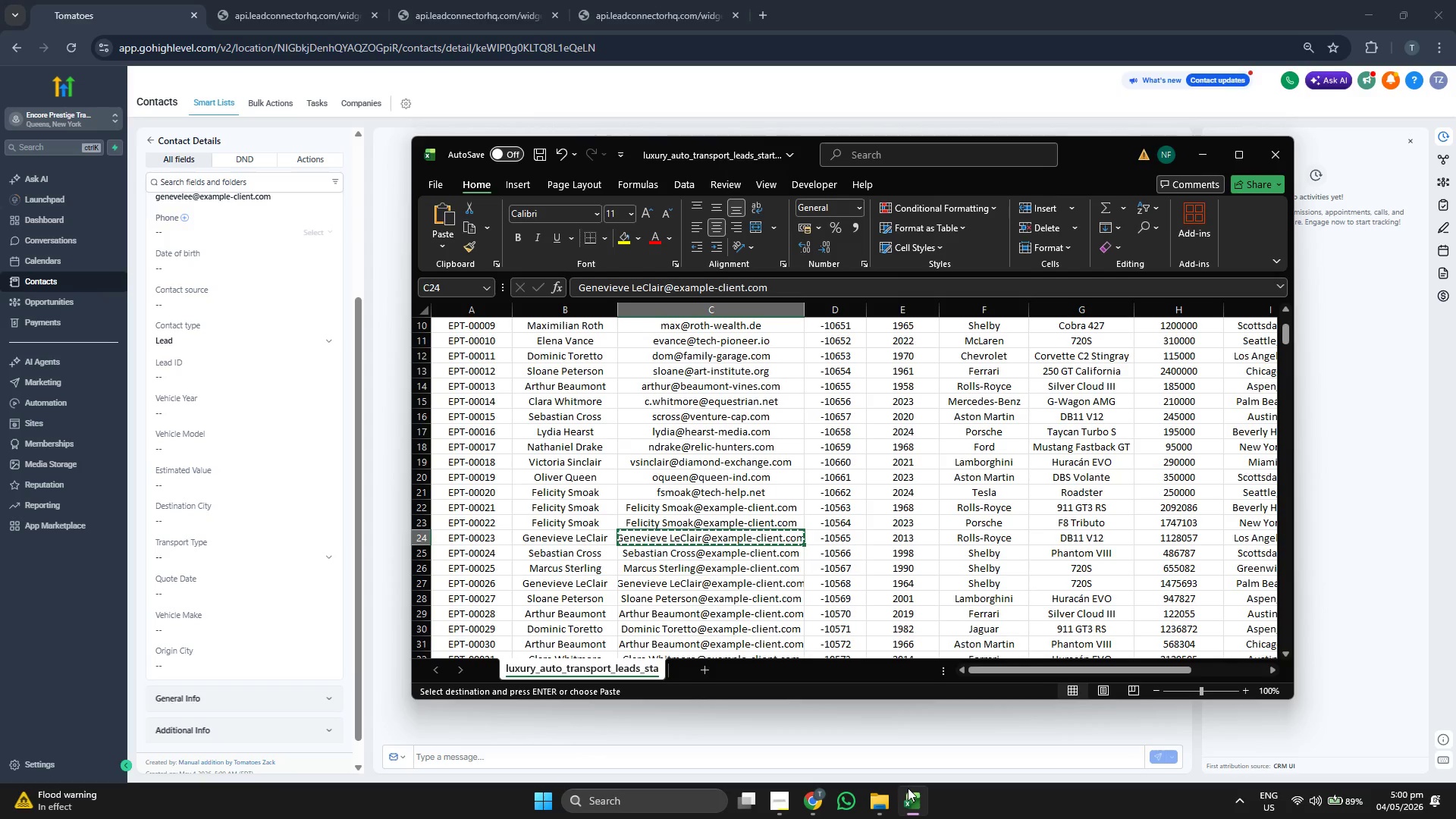 
key(ArrowRight)
 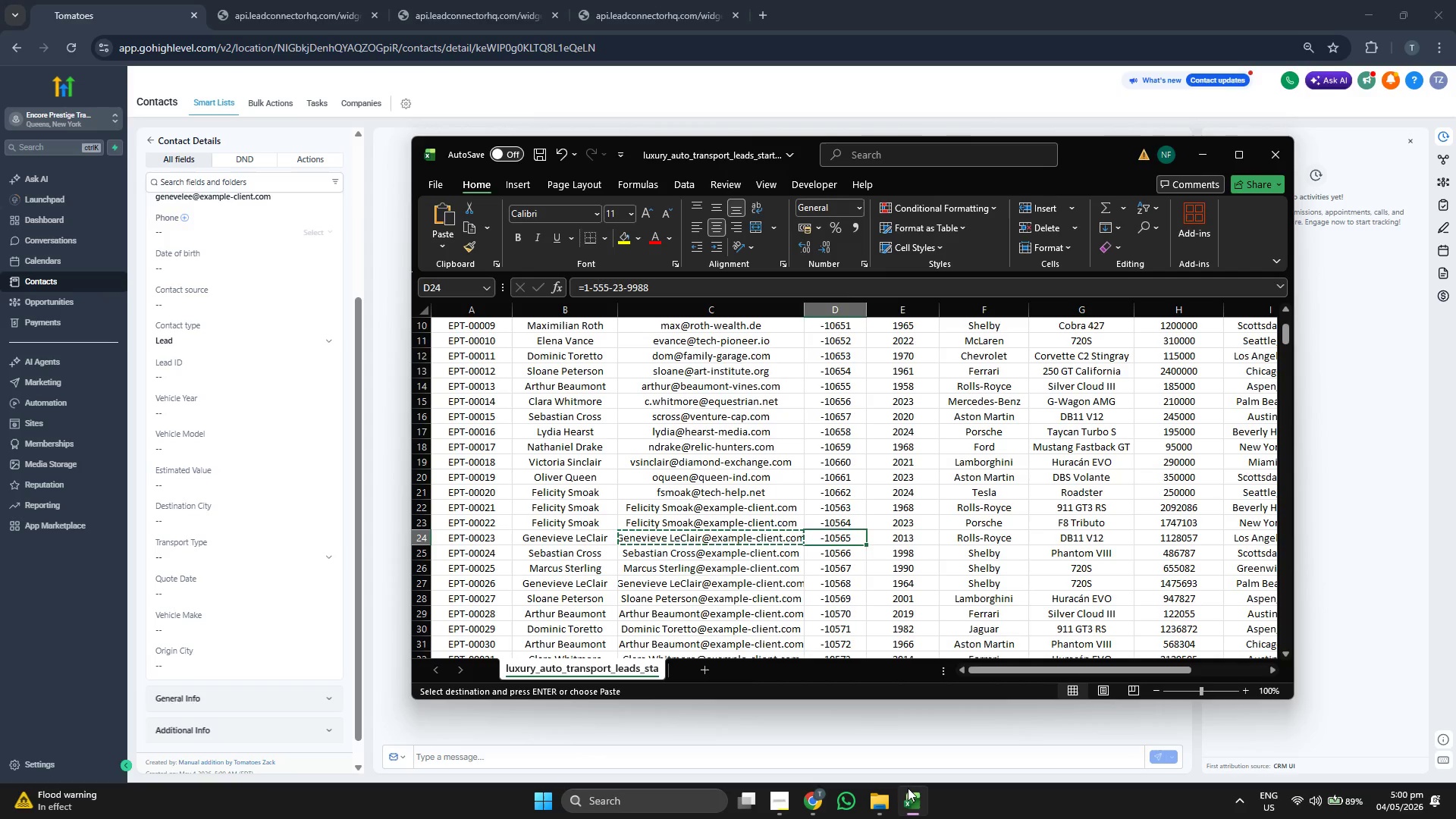 
key(ArrowRight)
 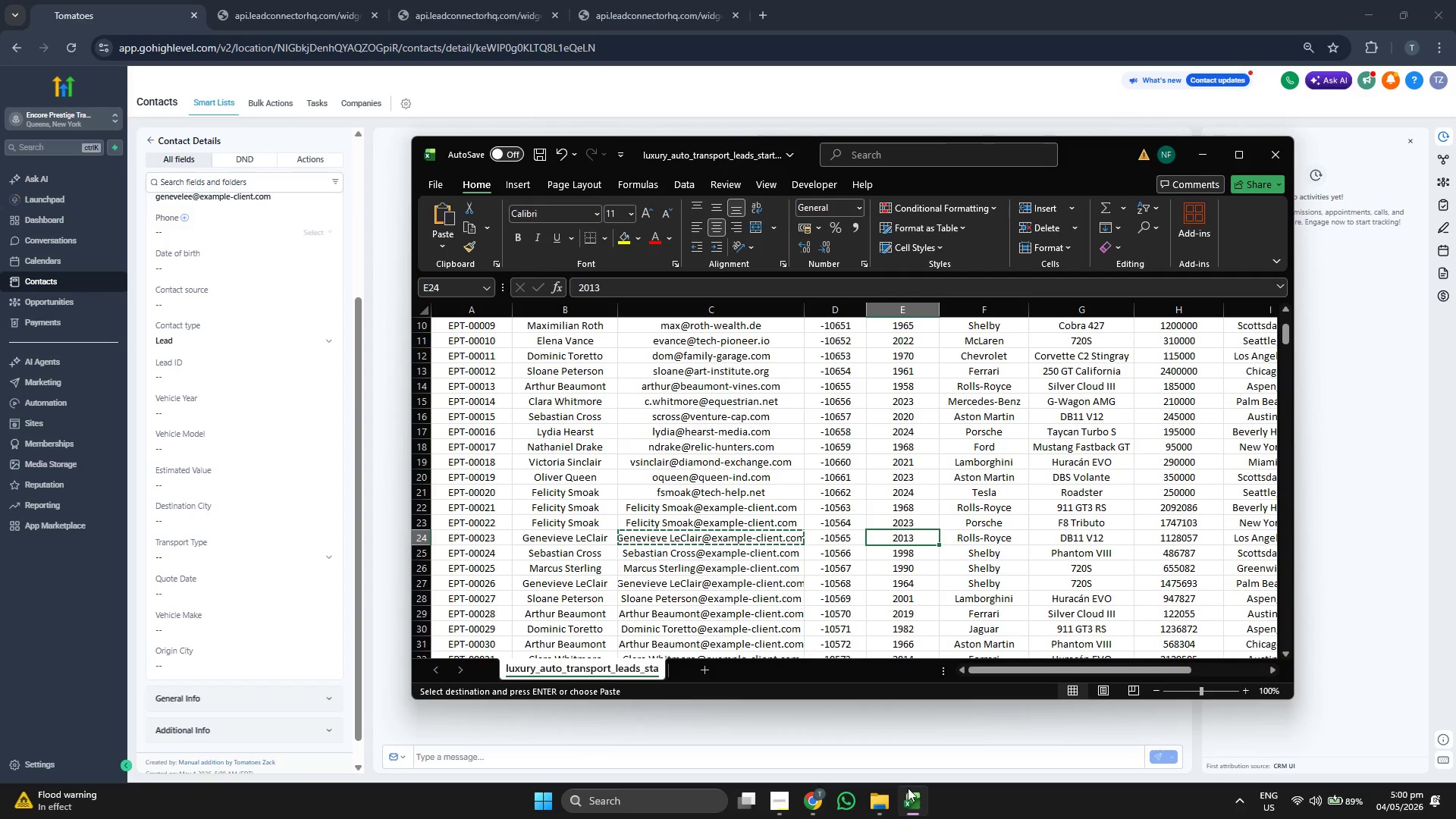 
key(ArrowLeft)
 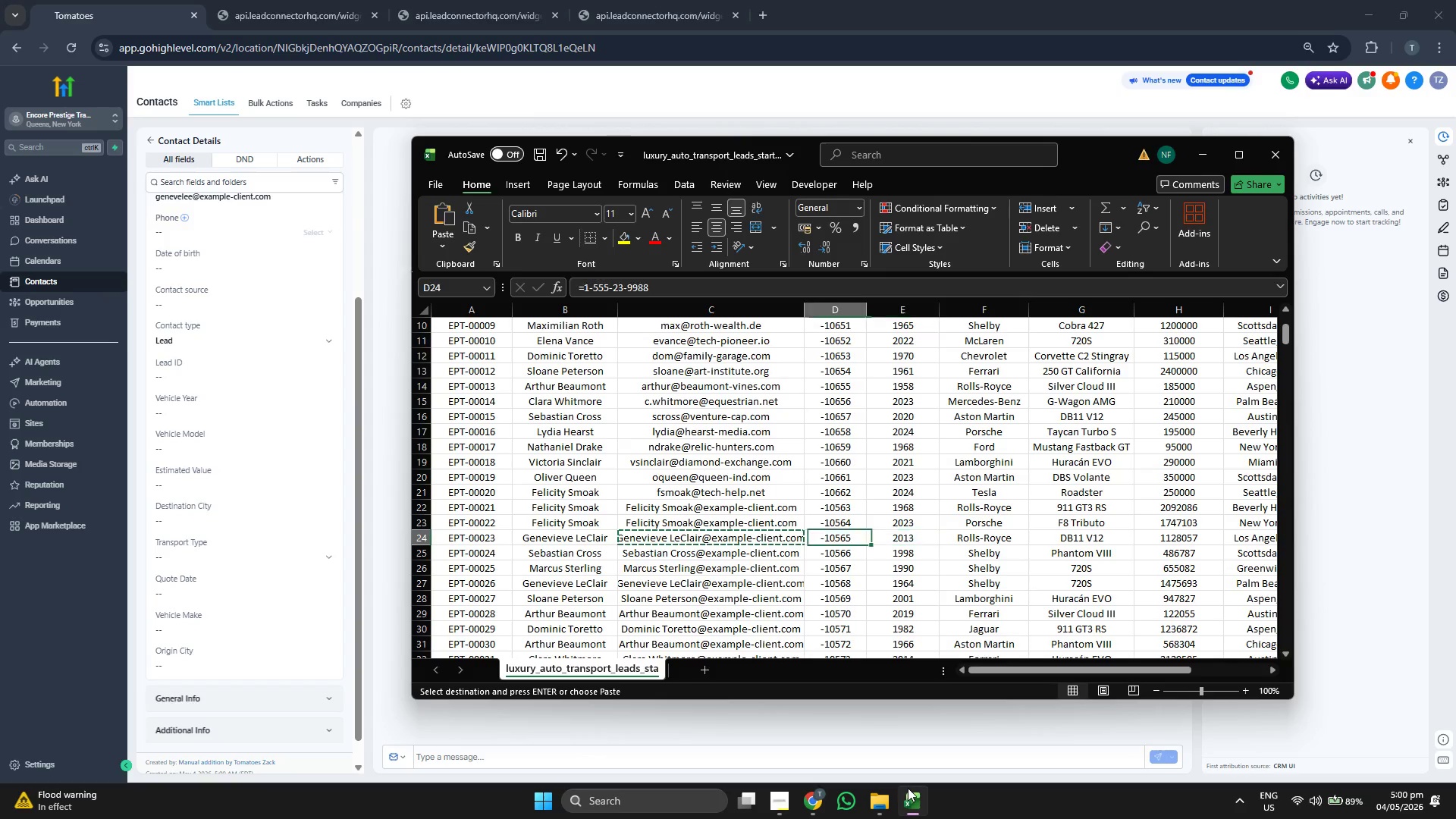 
key(ArrowLeft)
 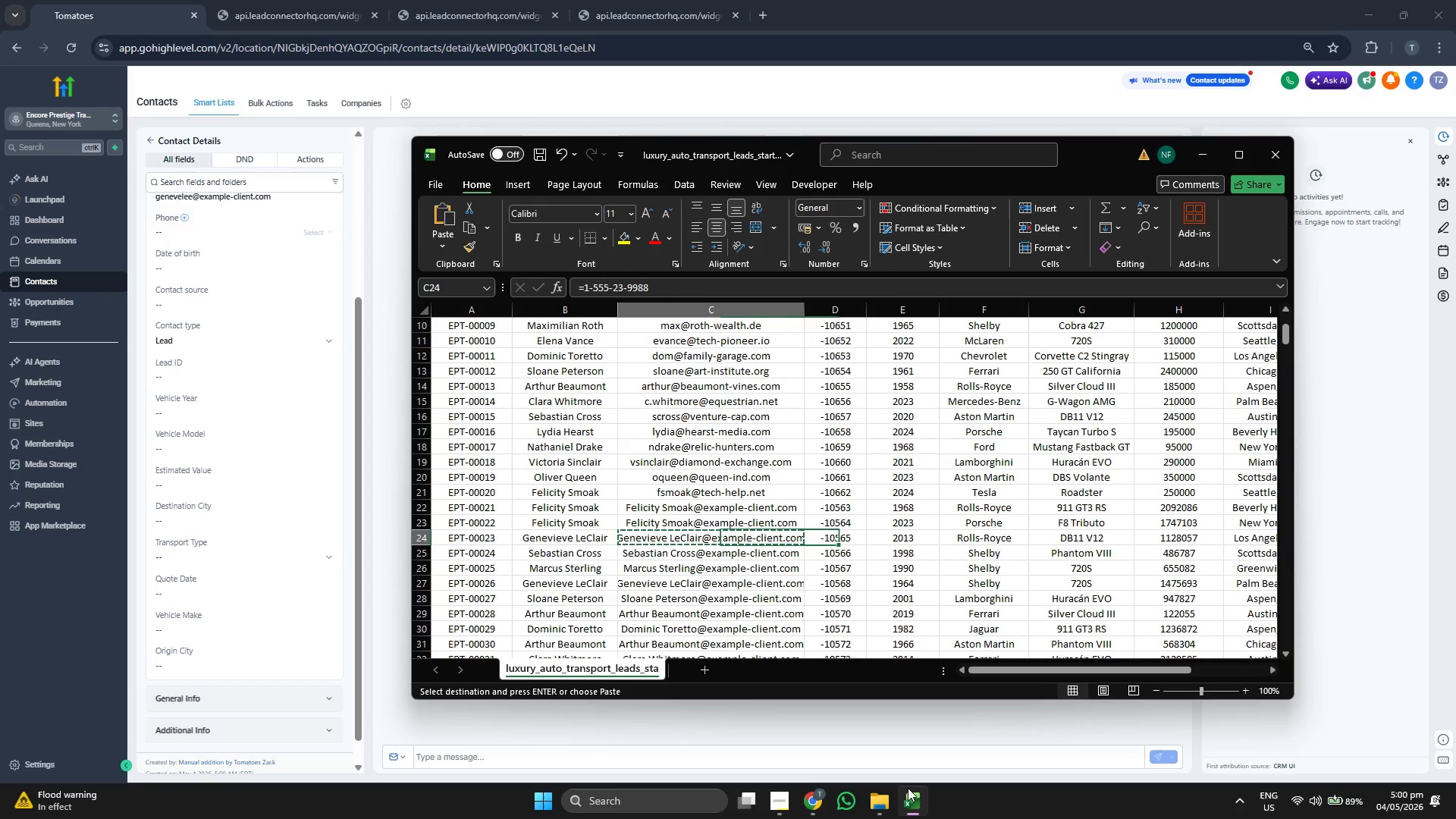 
key(ArrowLeft)
 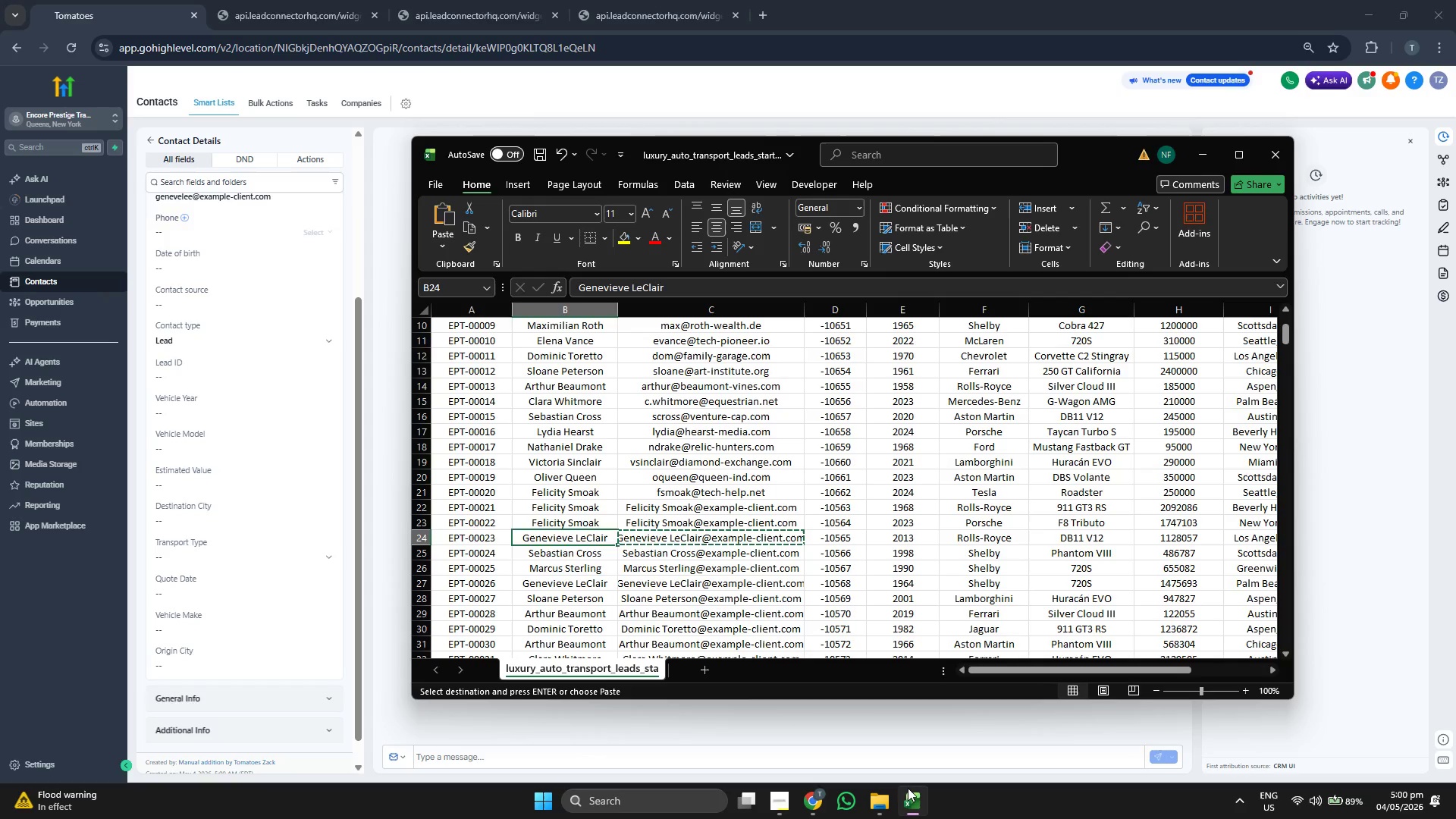 
key(ArrowLeft)
 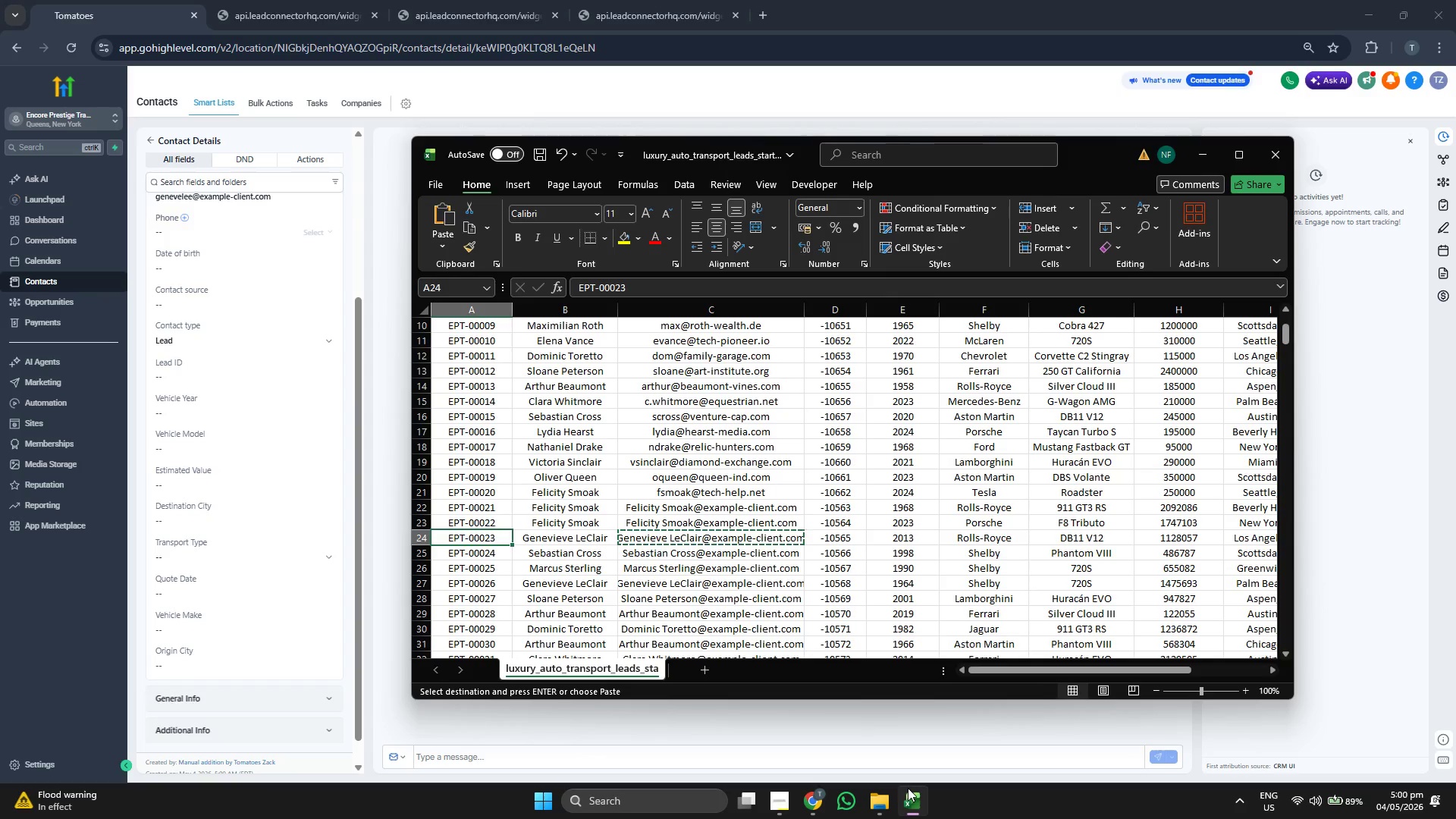 
key(Control+ControlLeft)
 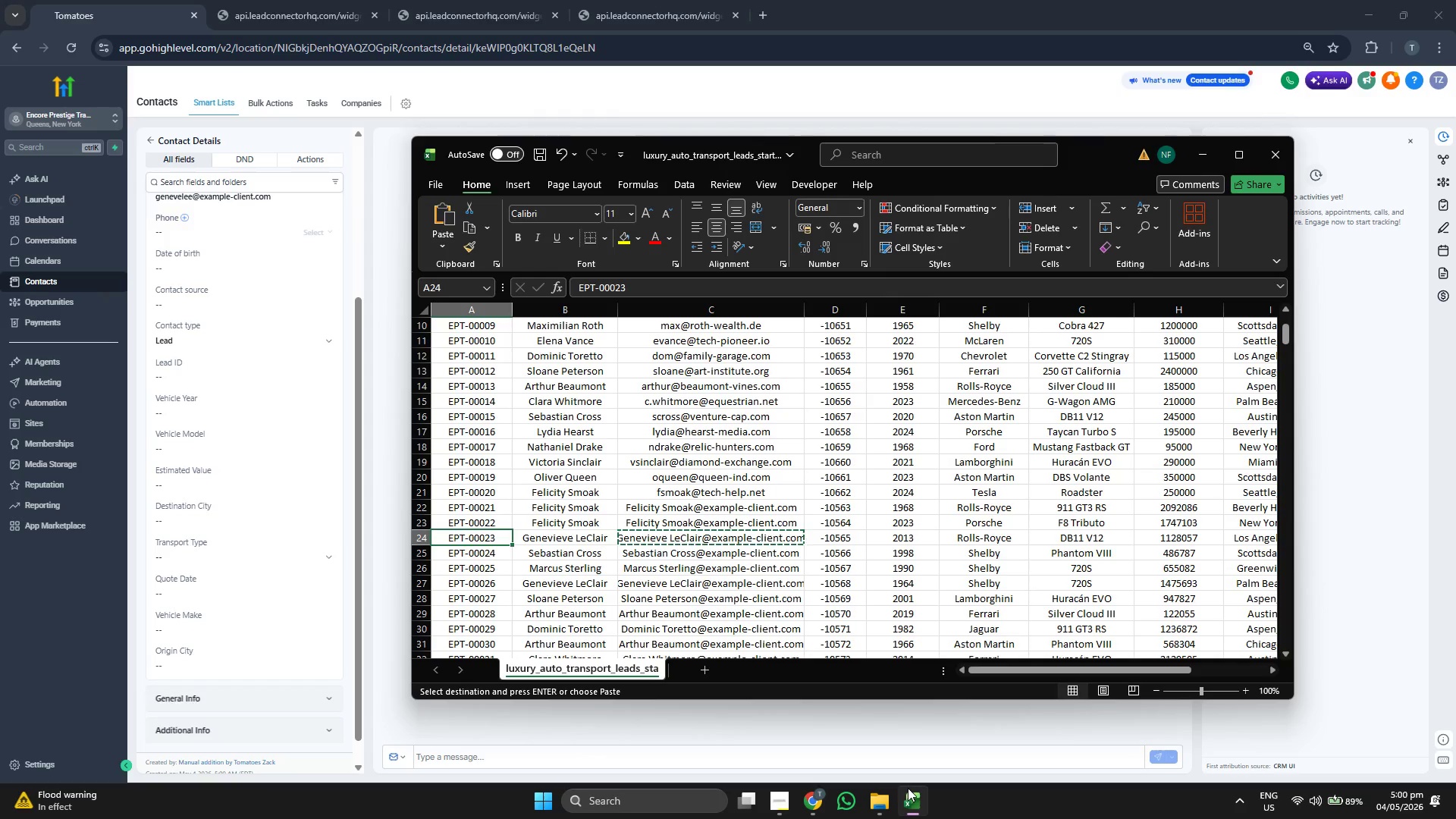 
key(Control+C)
 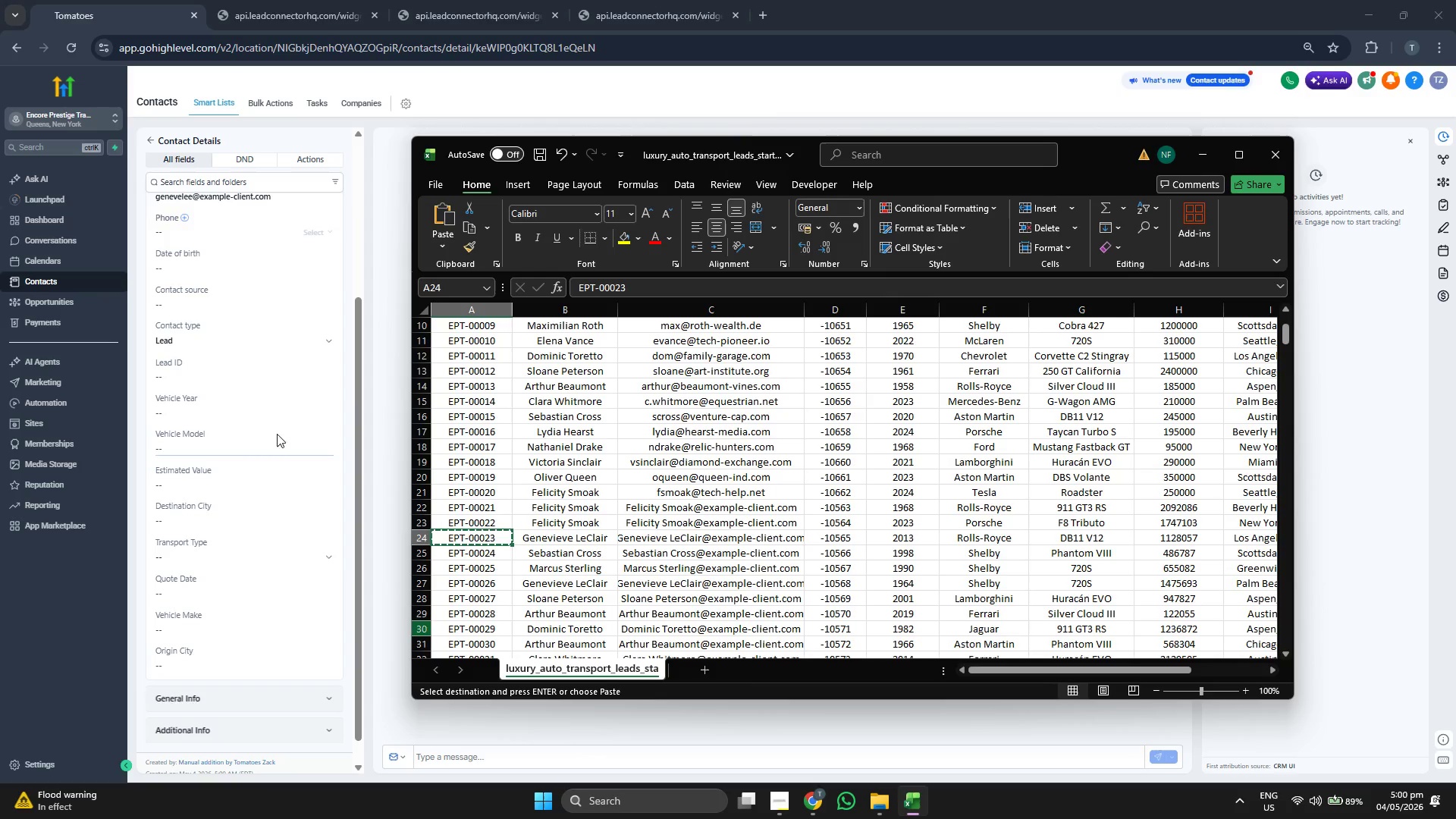 
double_click([256, 375])
 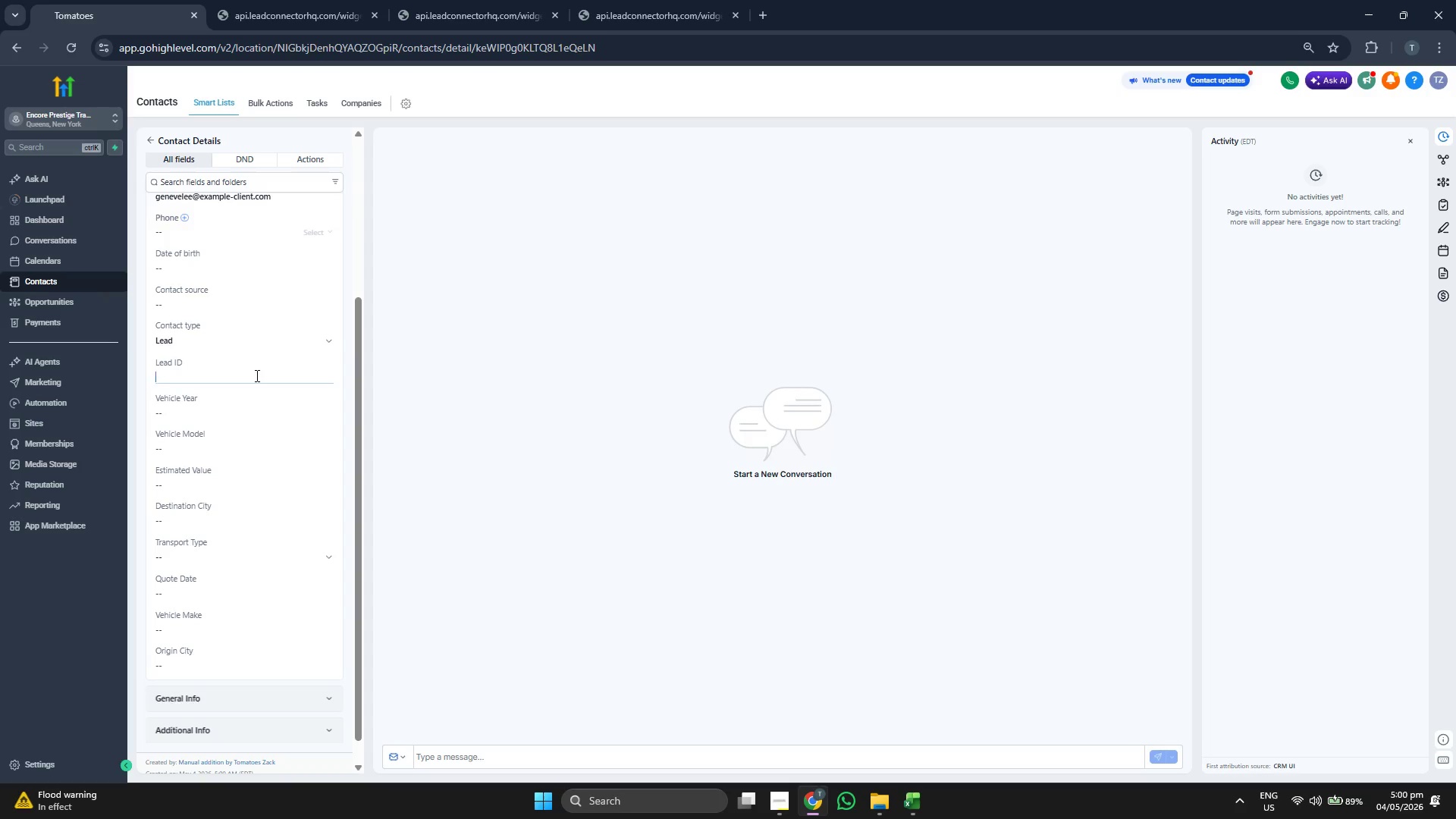 
key(Control+ControlLeft)
 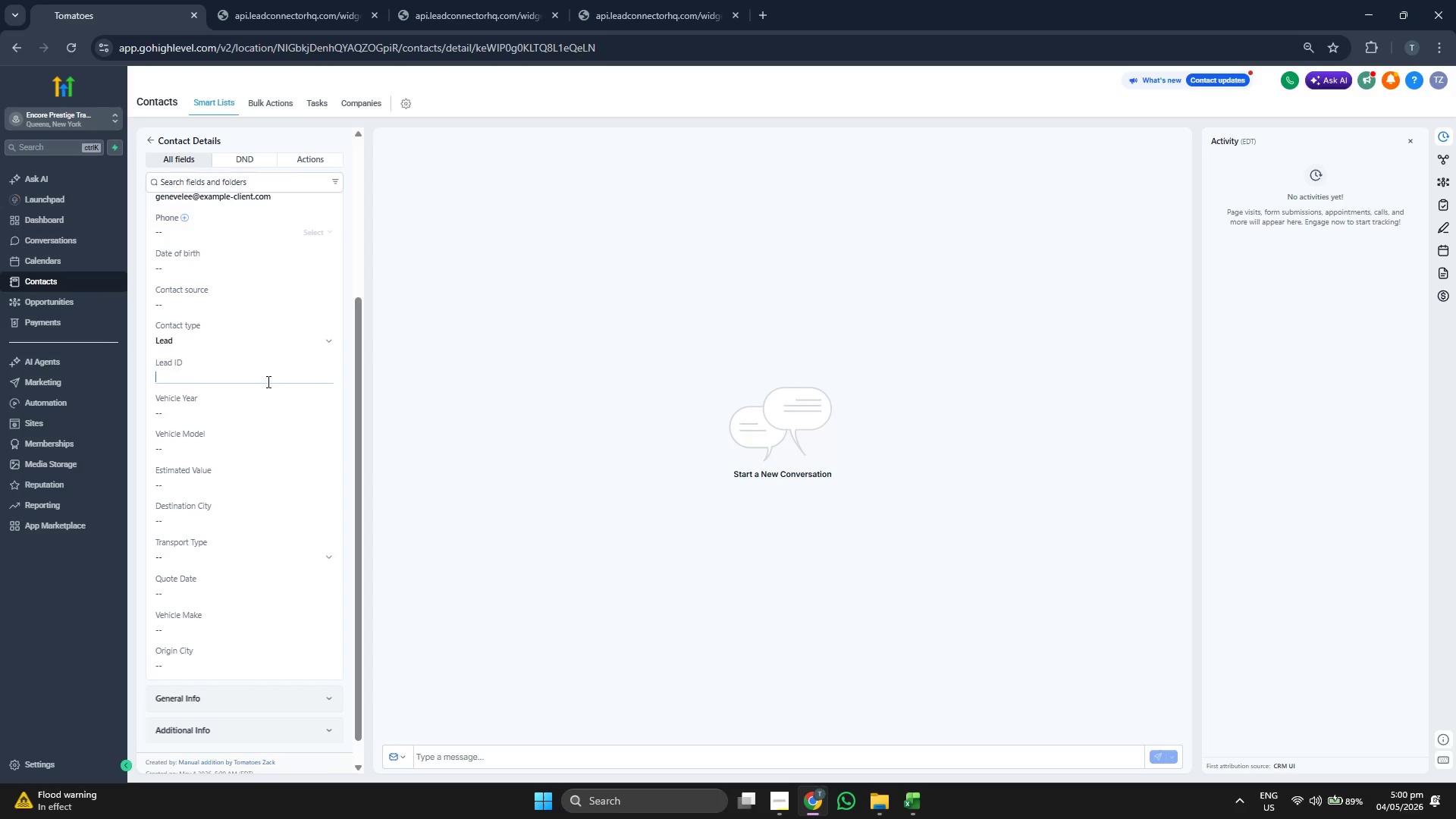 
key(Control+V)
 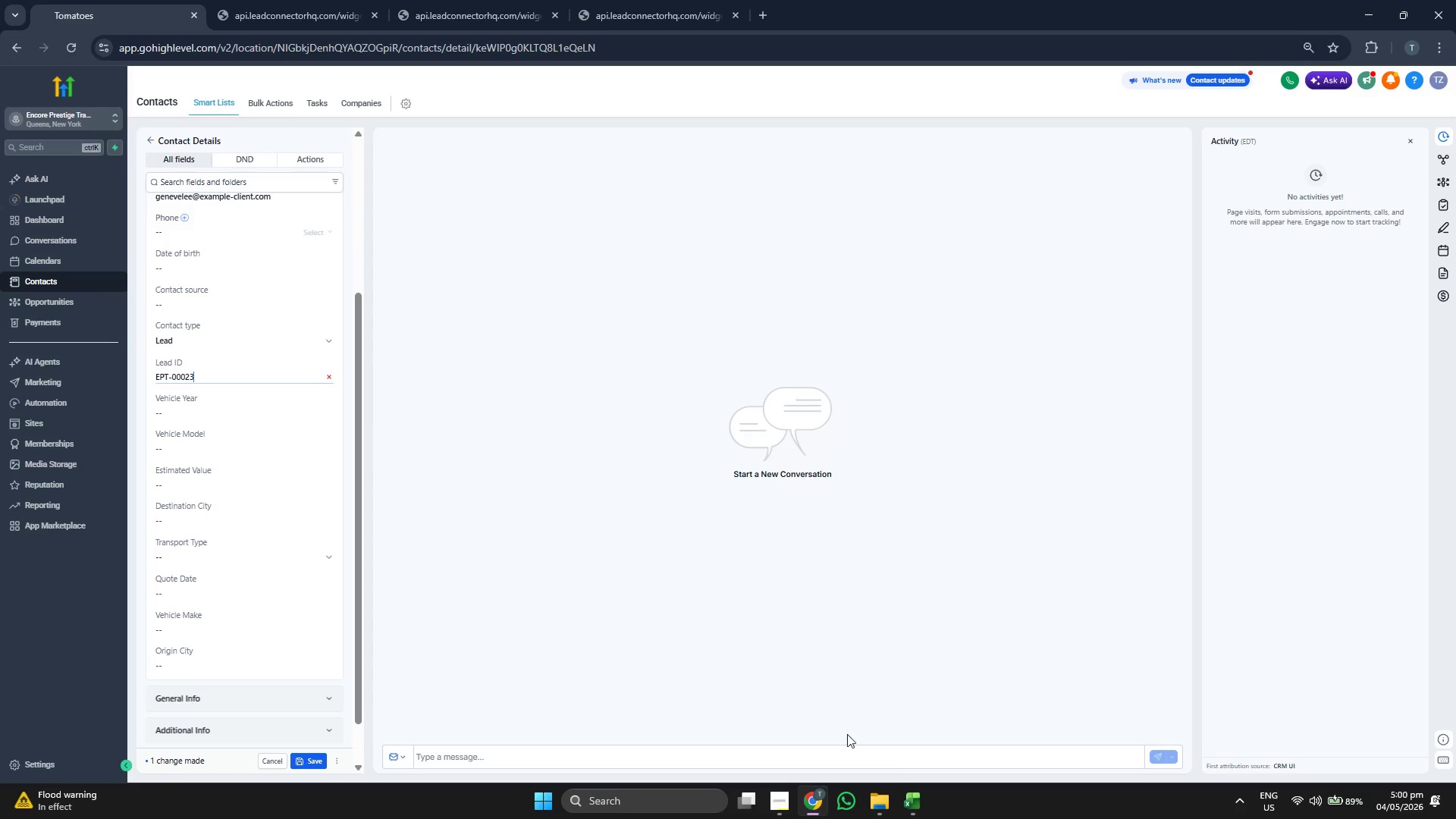 
left_click([905, 802])
 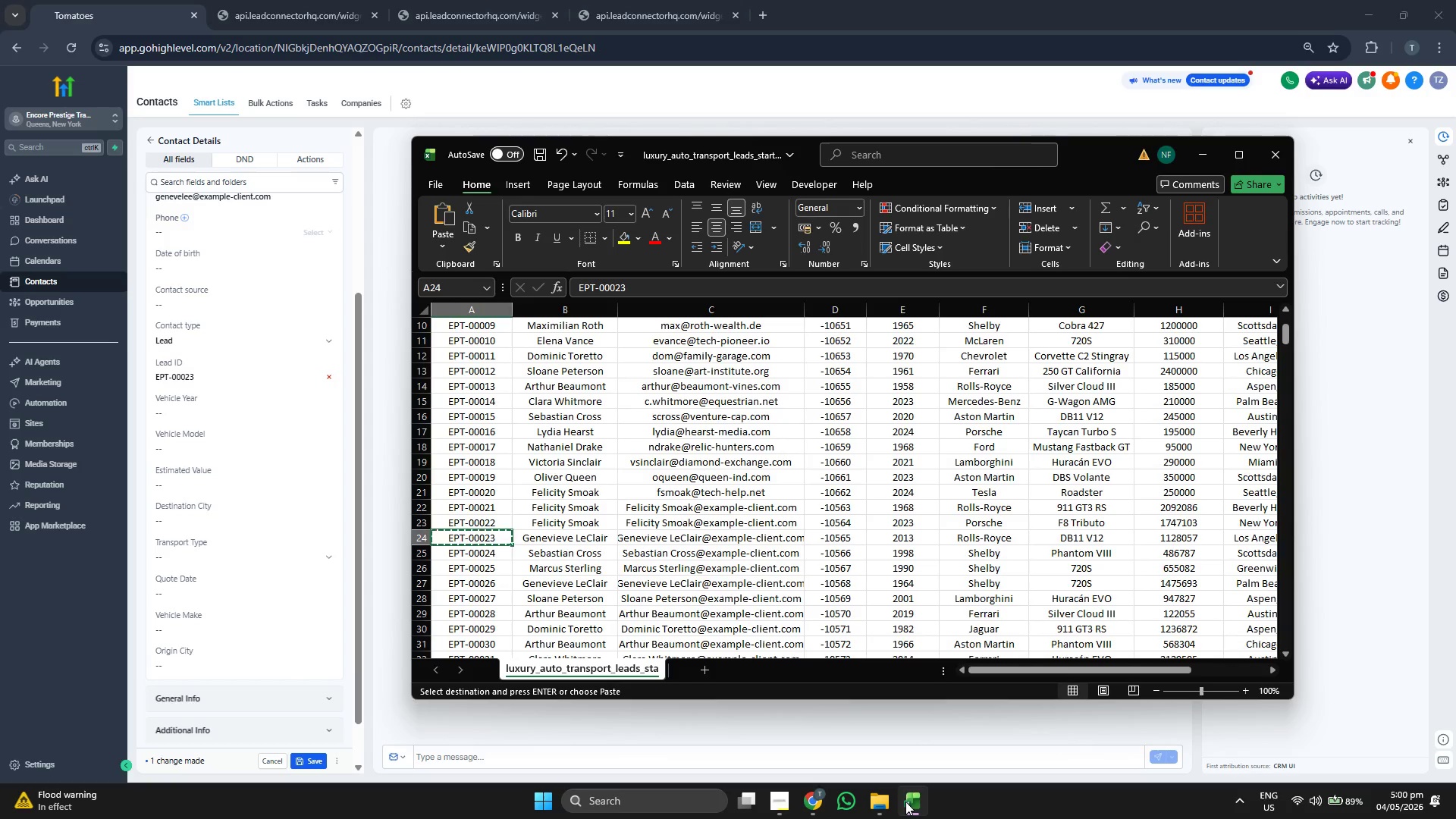 
key(ArrowRight)
 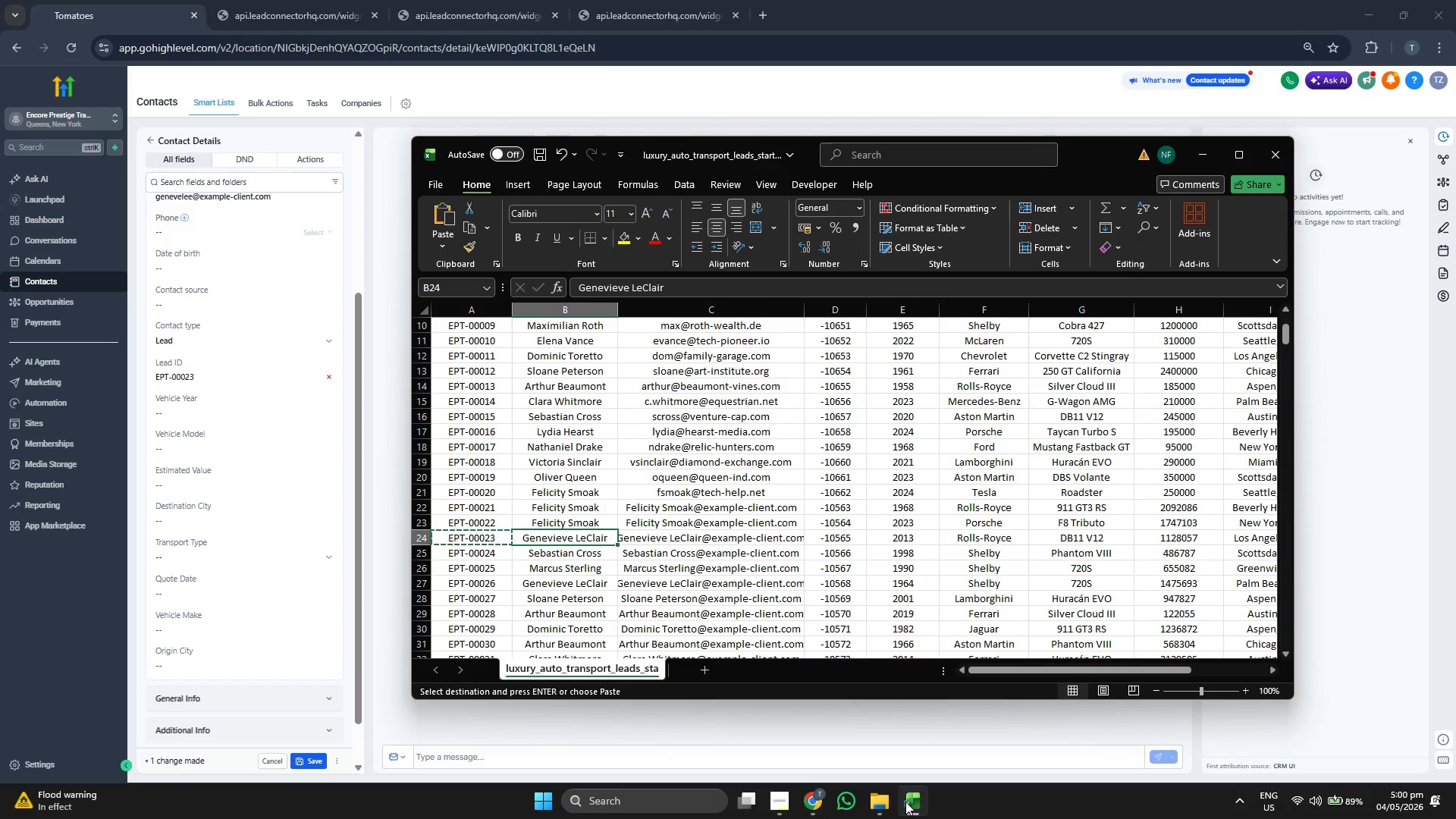 
key(ArrowRight)
 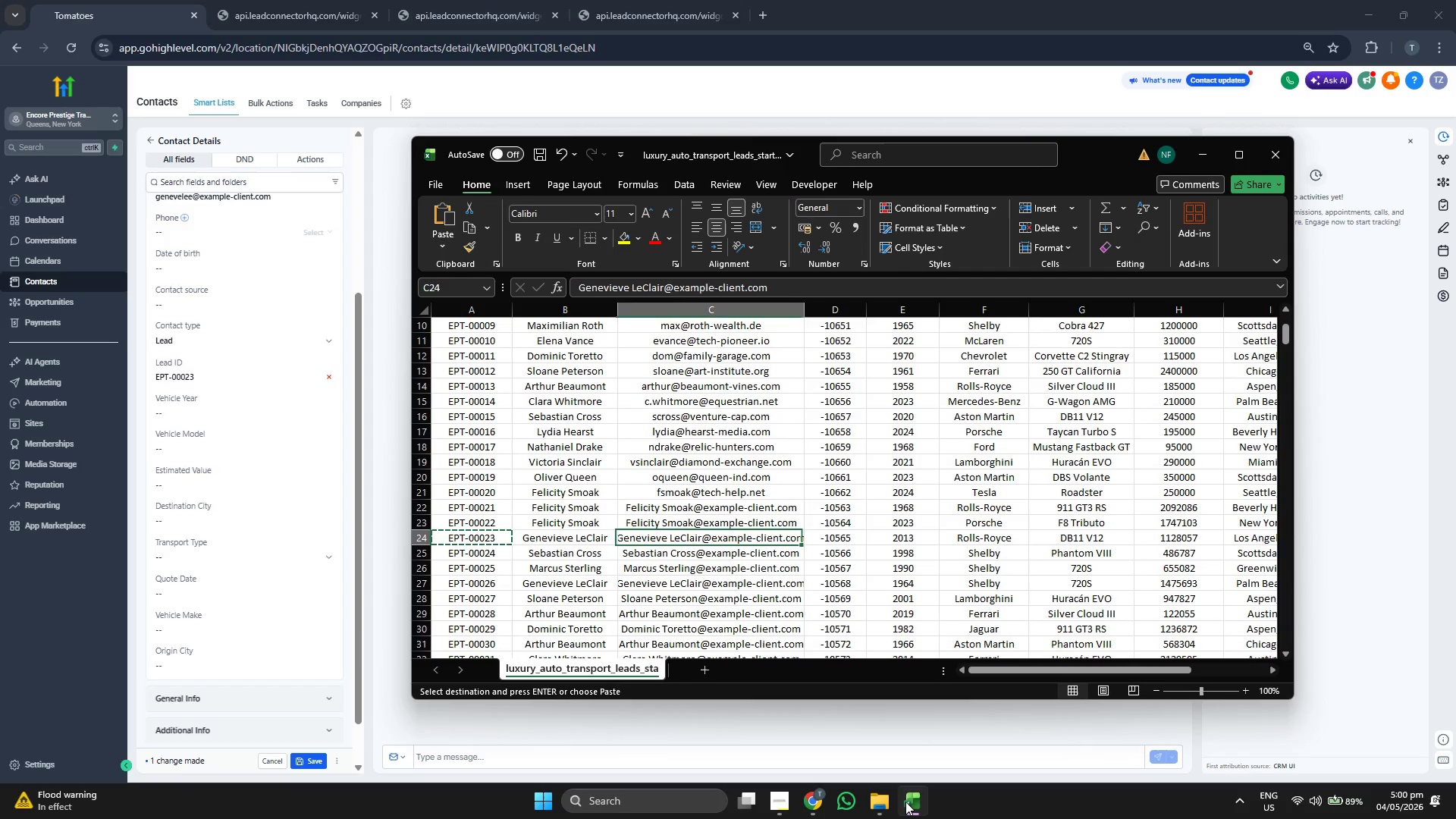 
key(ArrowRight)
 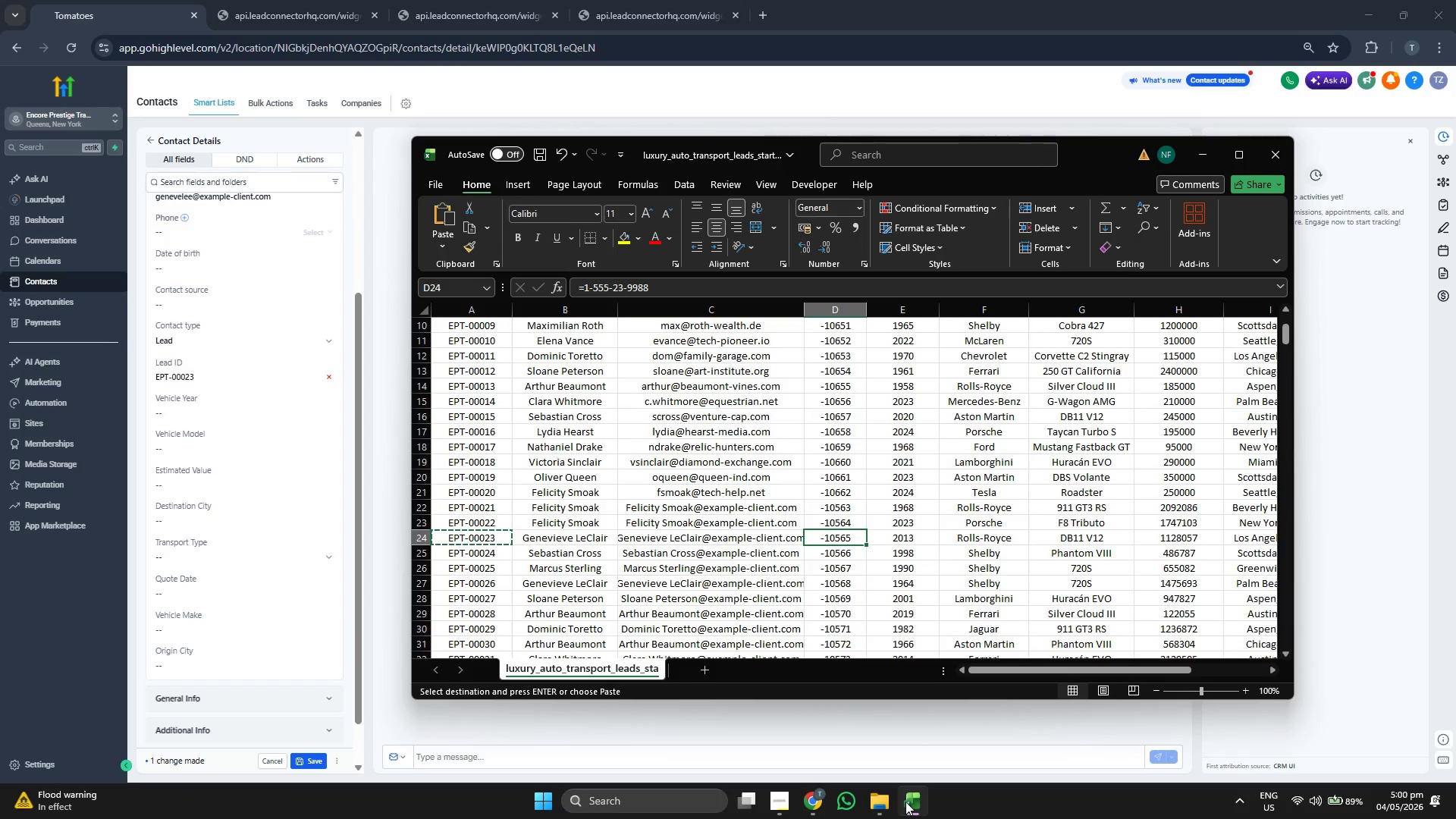 
key(Control+C)
 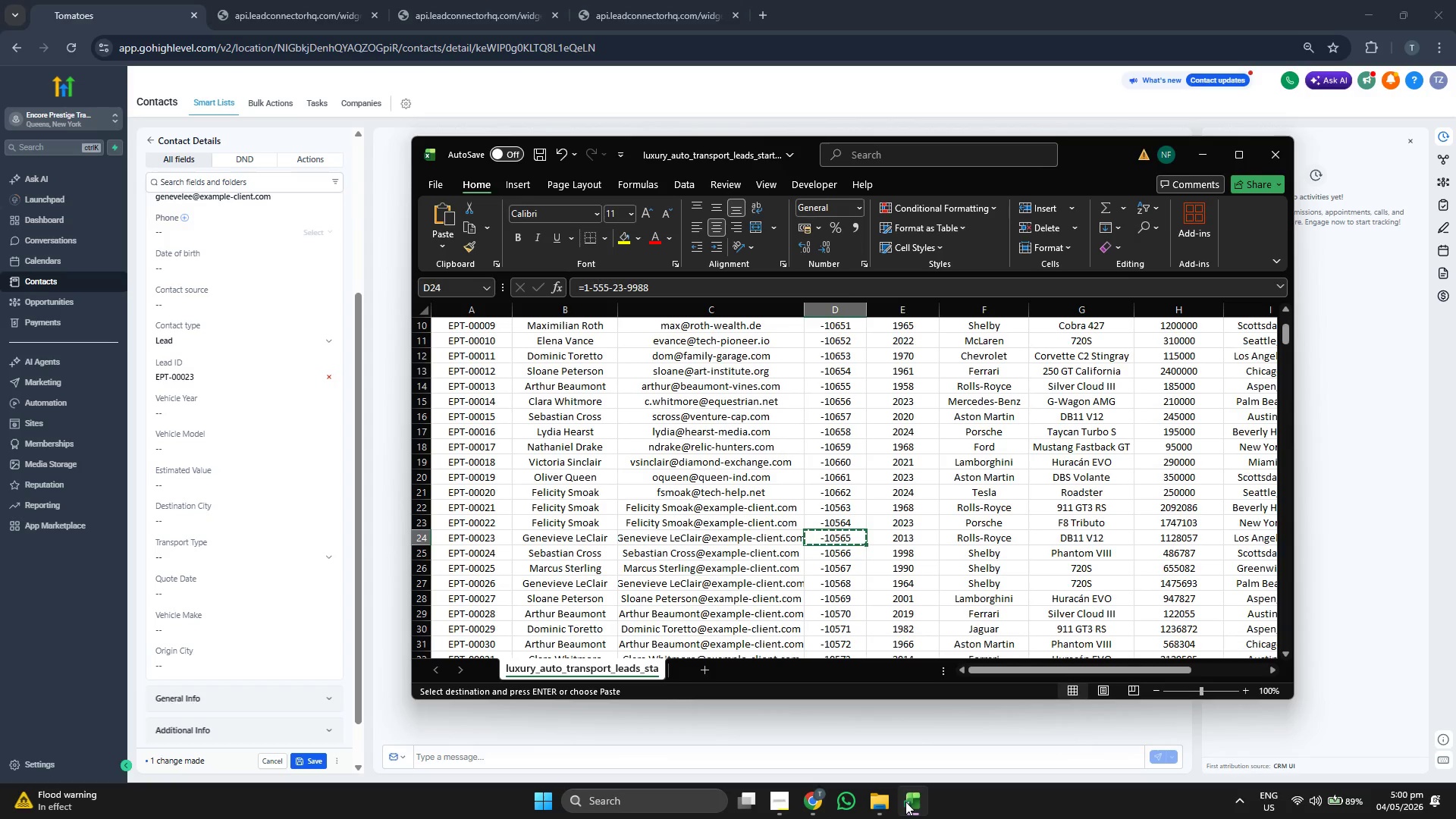 
key(ArrowRight)
 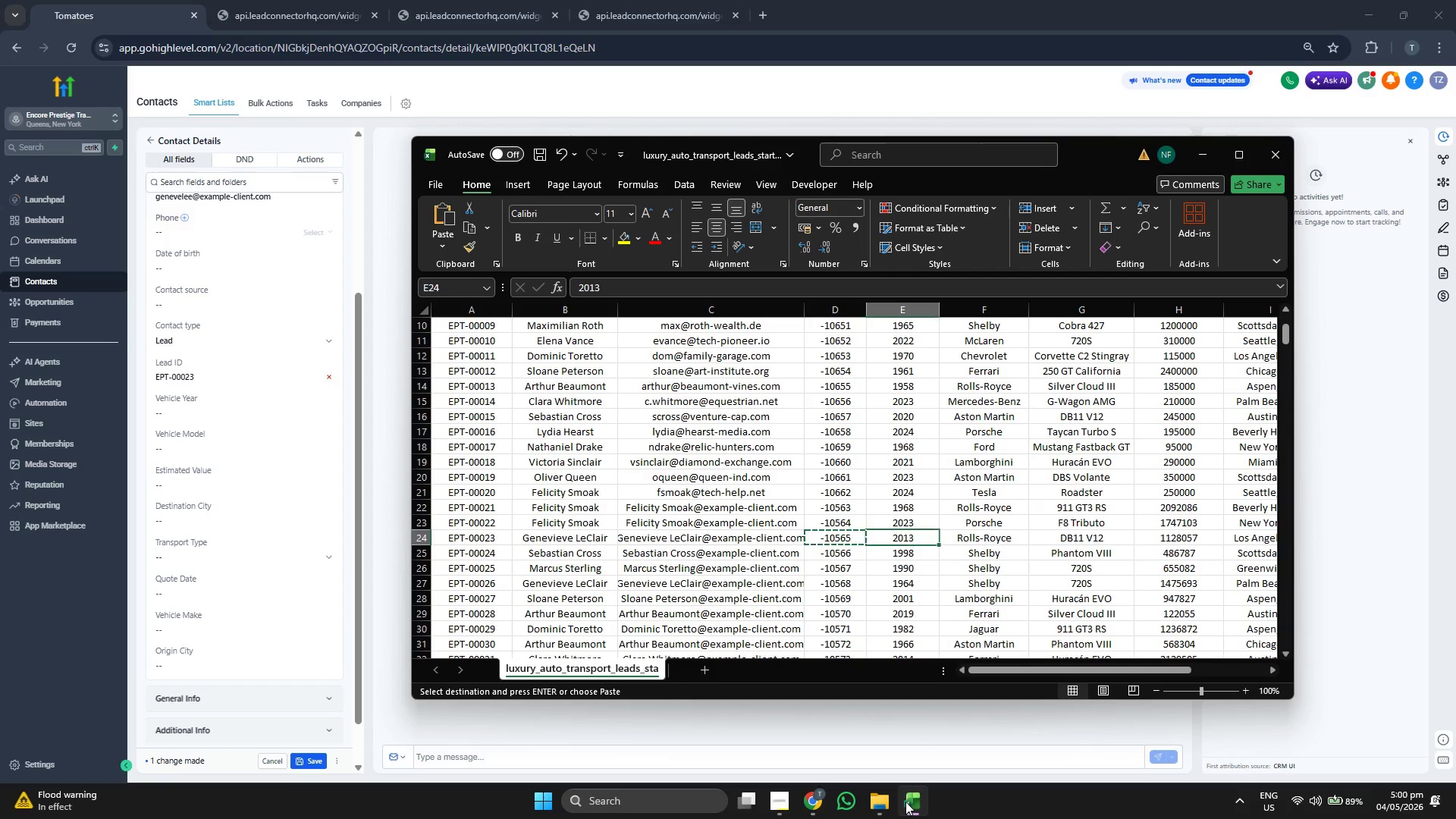 
key(Control+ControlLeft)
 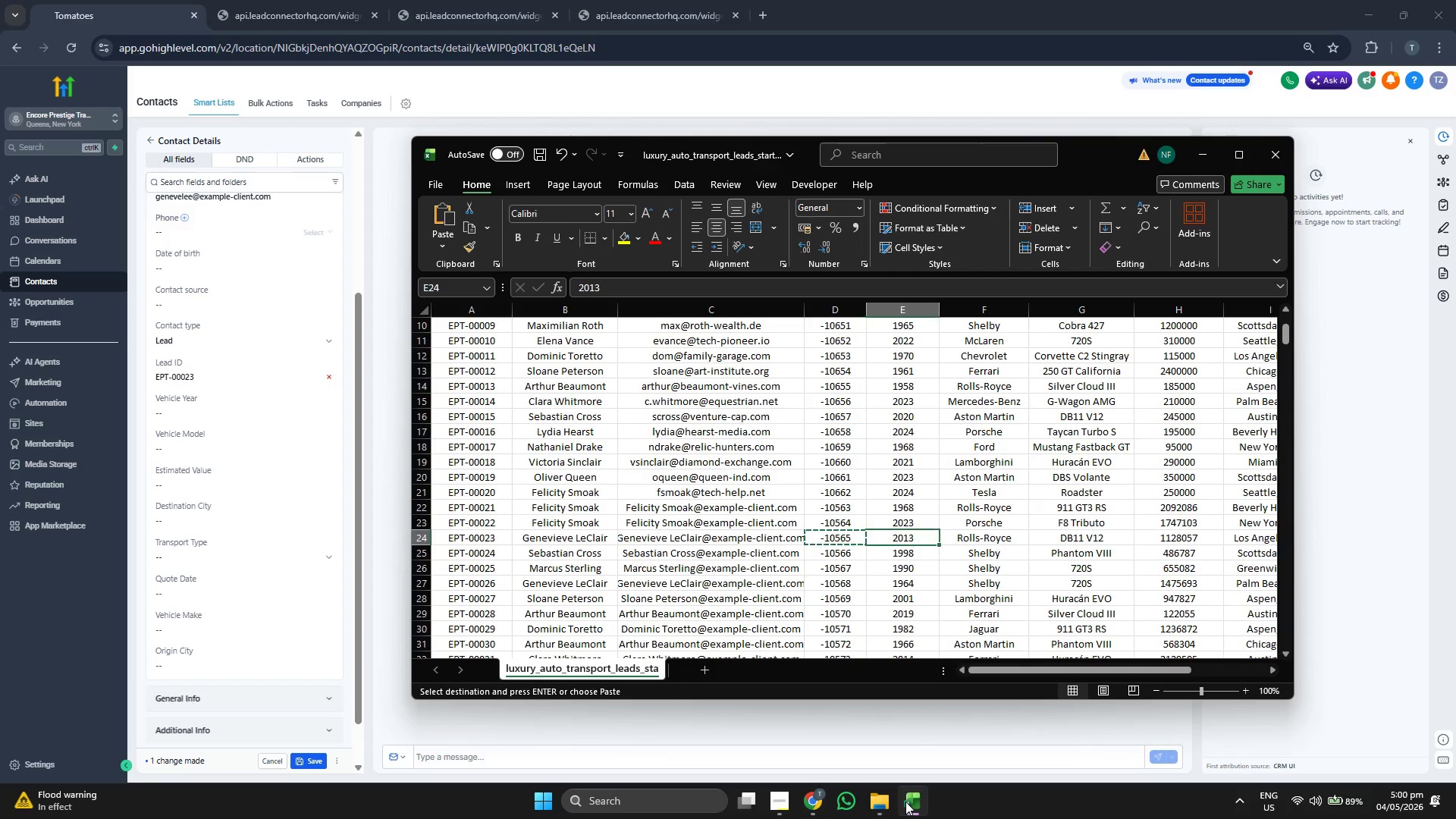 
key(Control+C)
 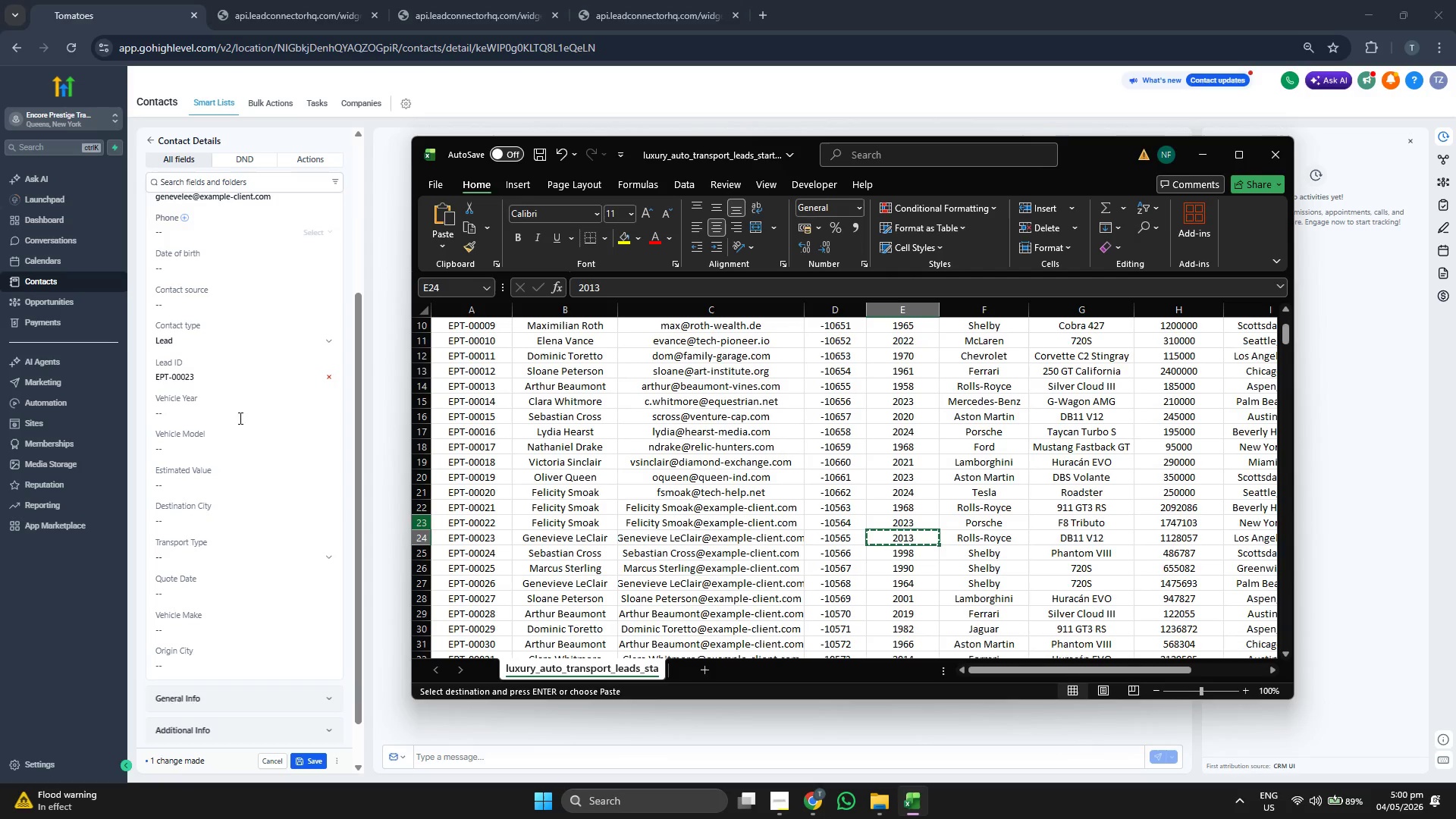 
left_click([237, 415])
 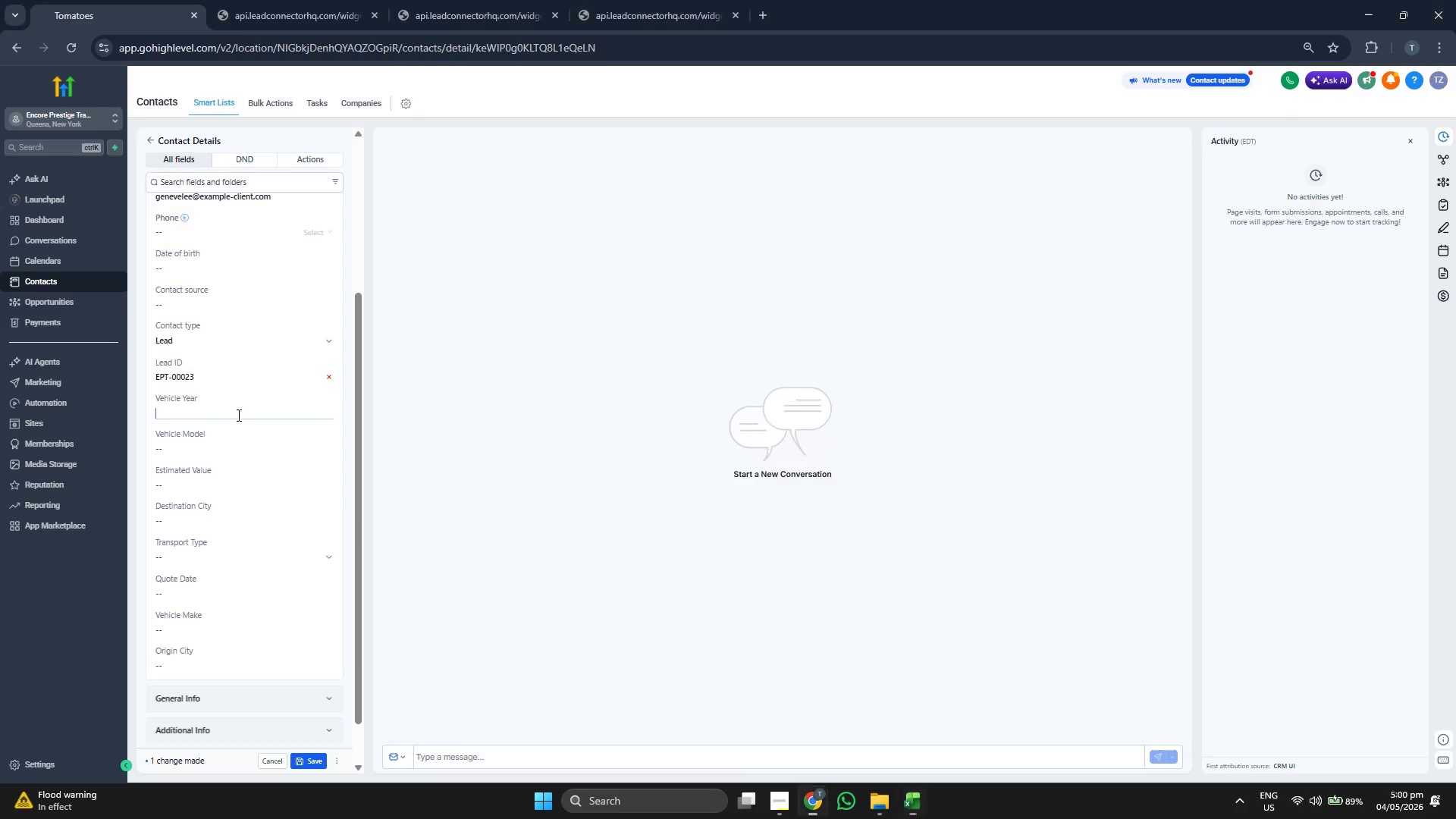 
key(Control+ControlLeft)
 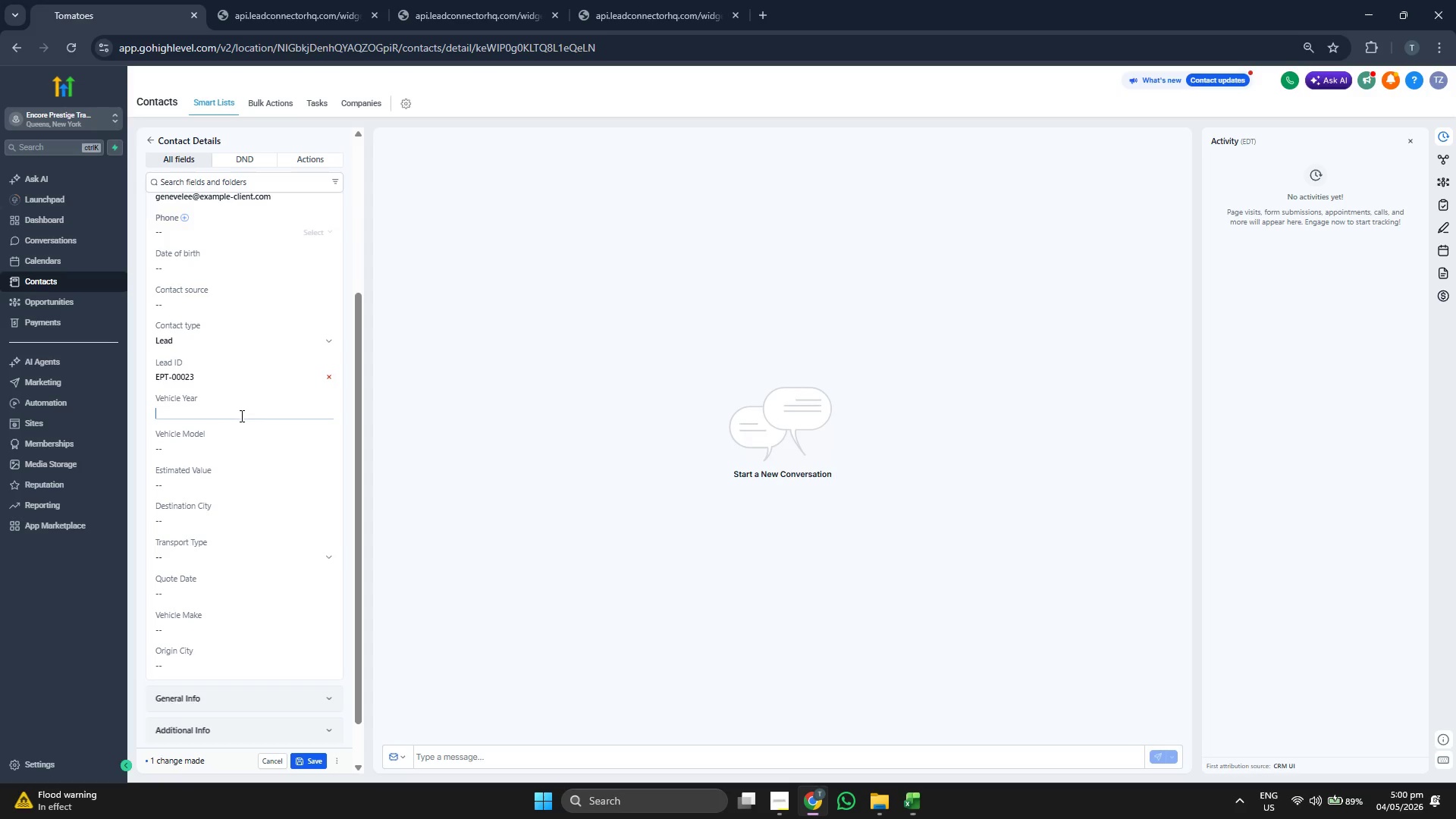 
key(Control+V)
 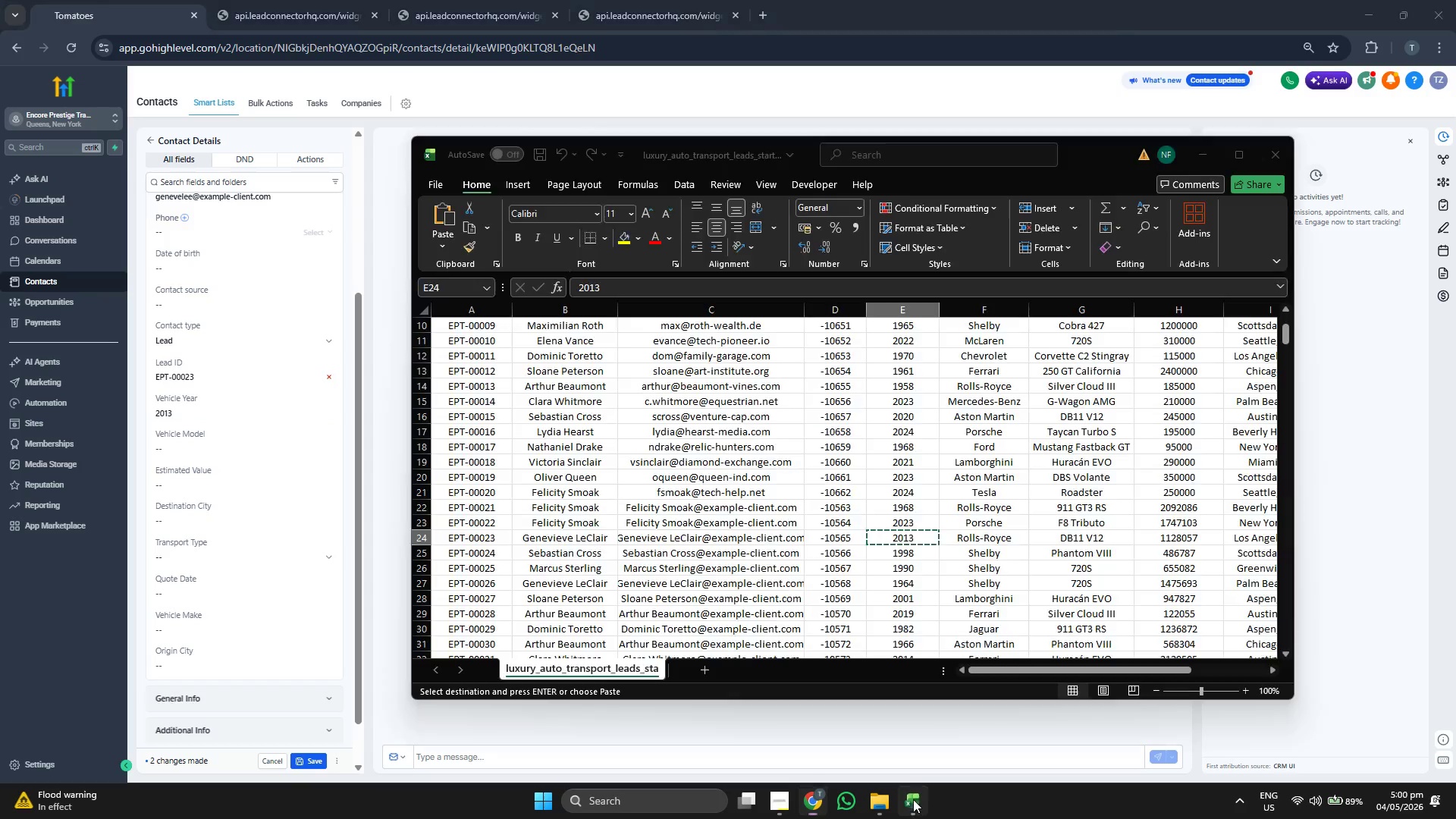 
key(ArrowRight)
 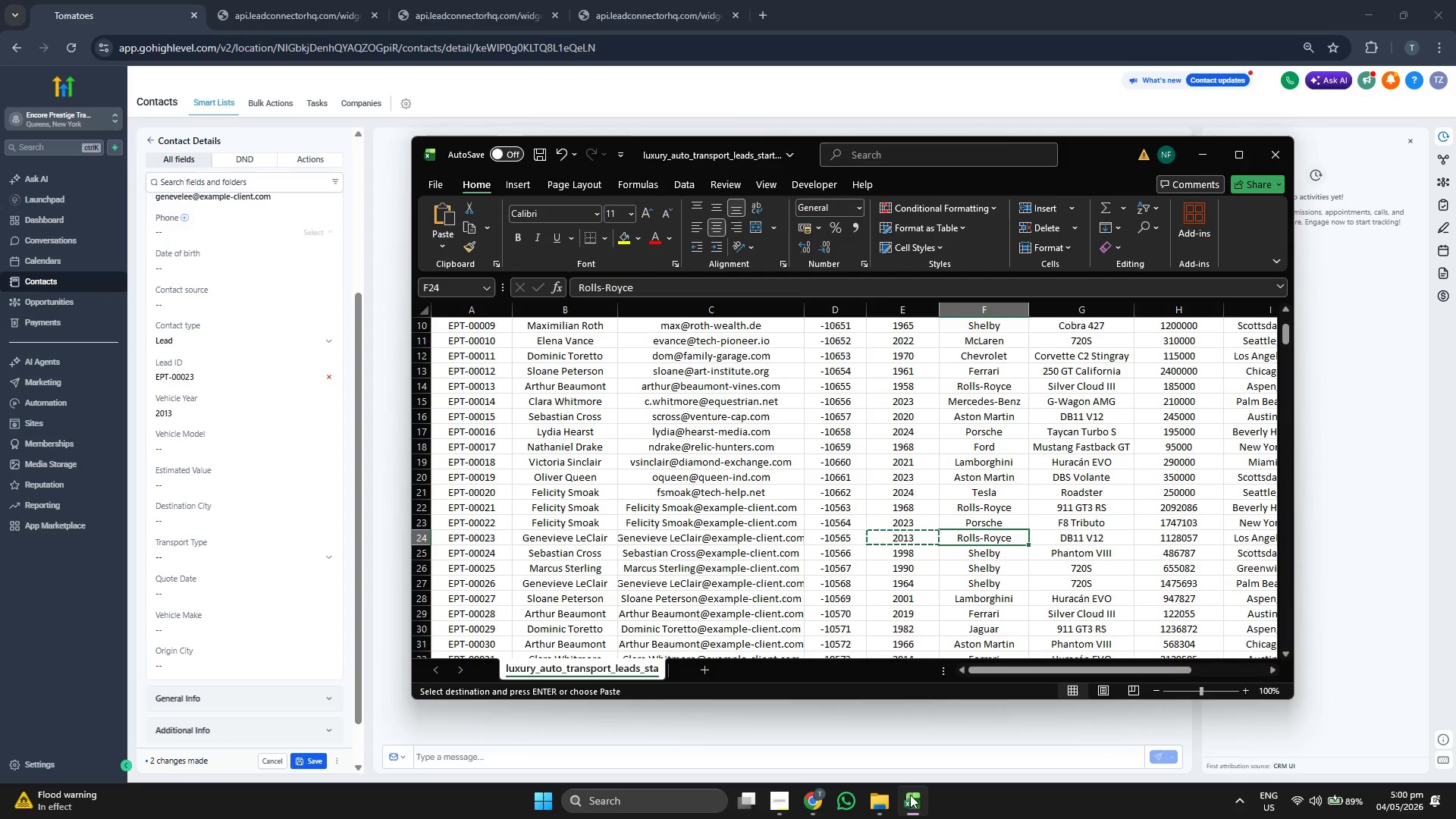 
key(Control+ControlLeft)
 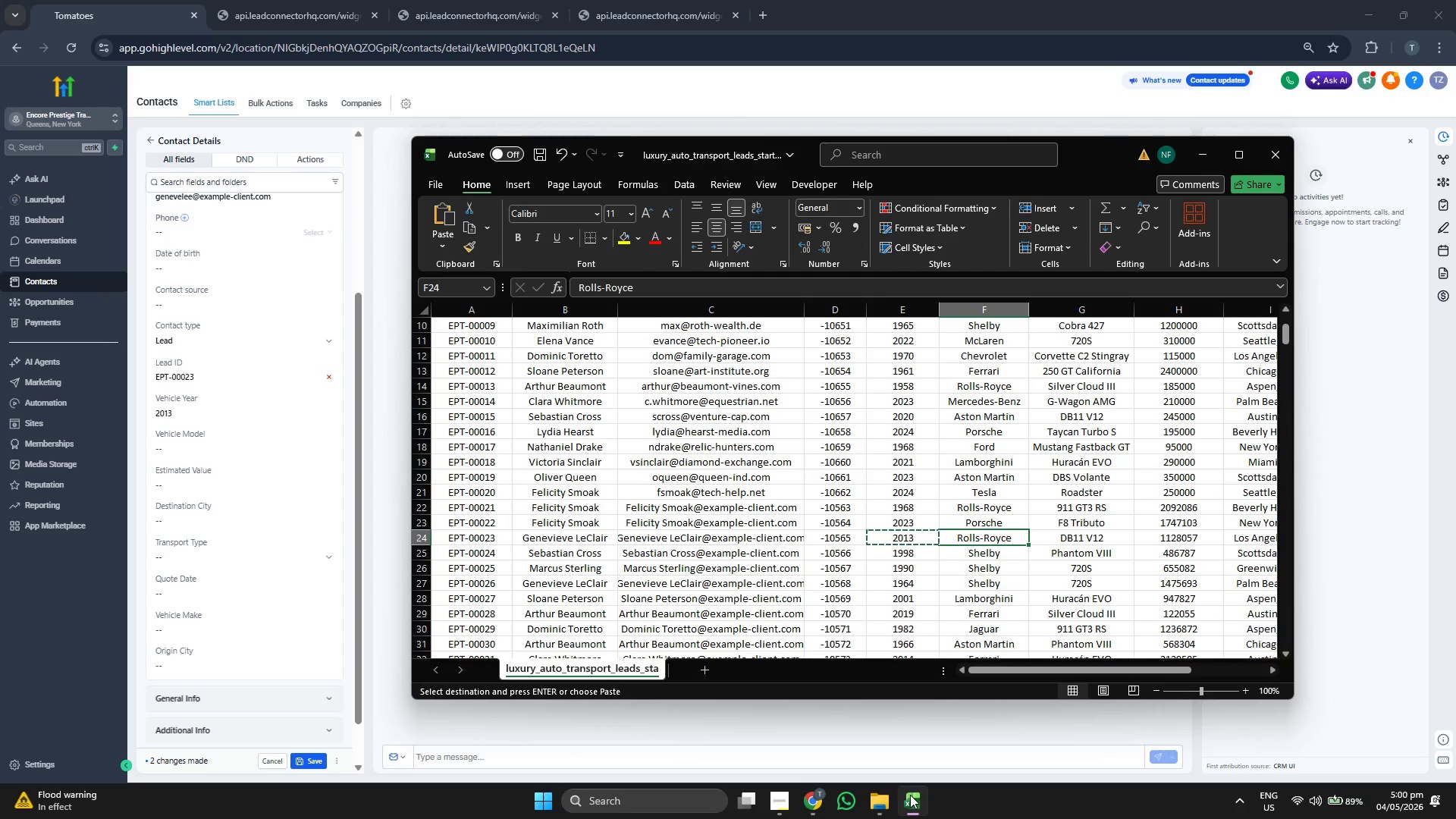 
key(Control+C)
 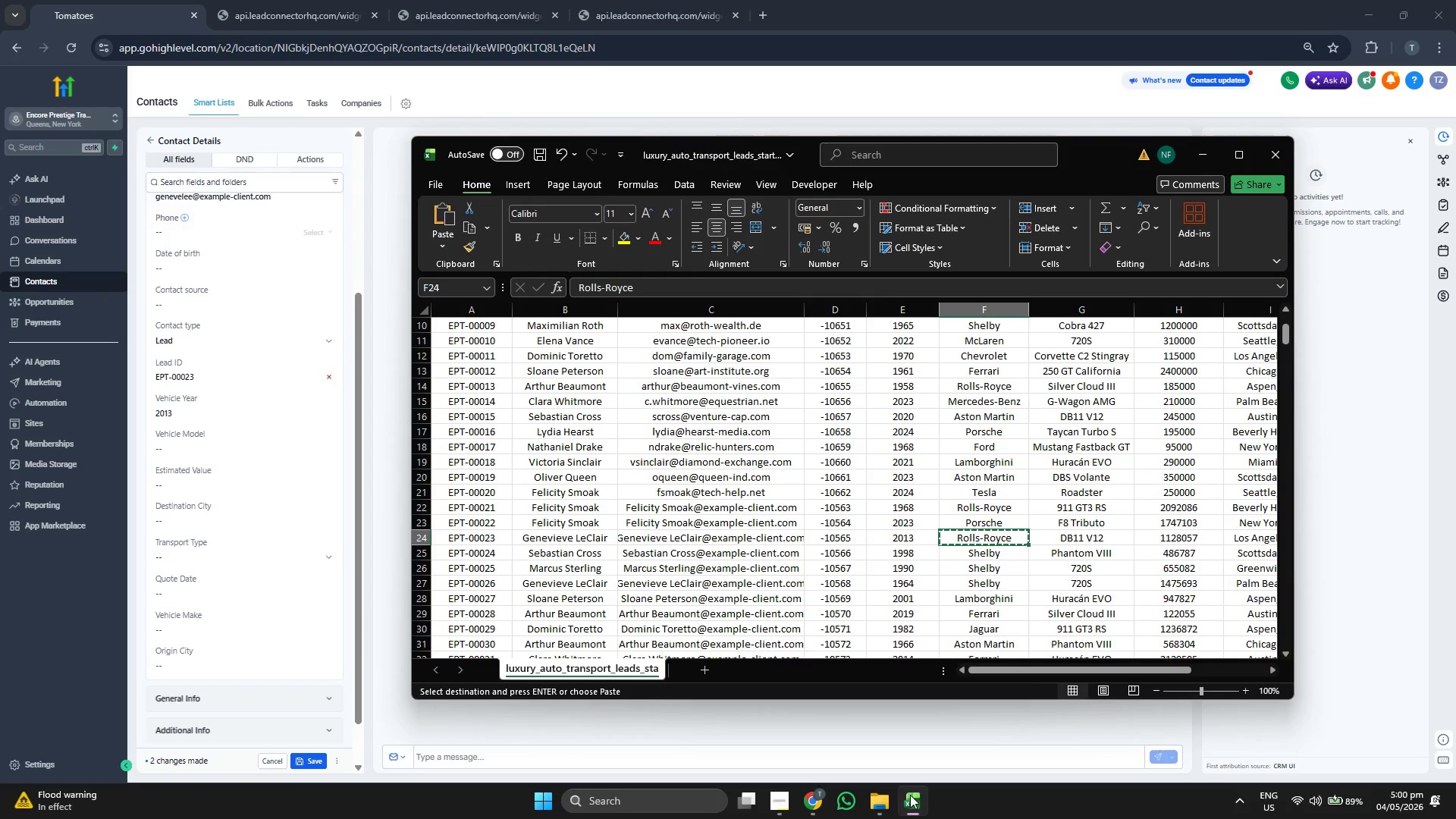 
key(ArrowRight)
 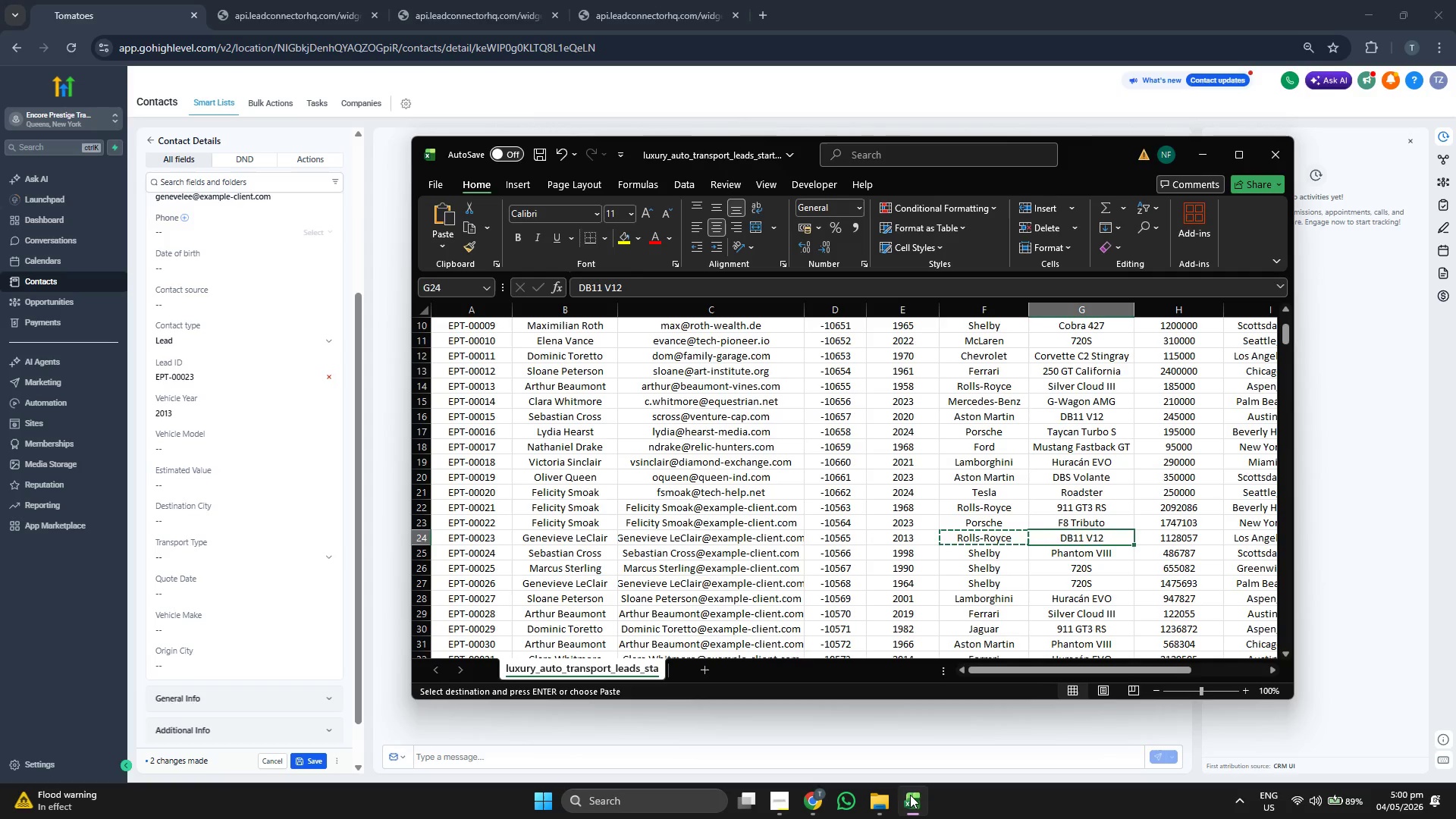 
key(Control+ControlLeft)
 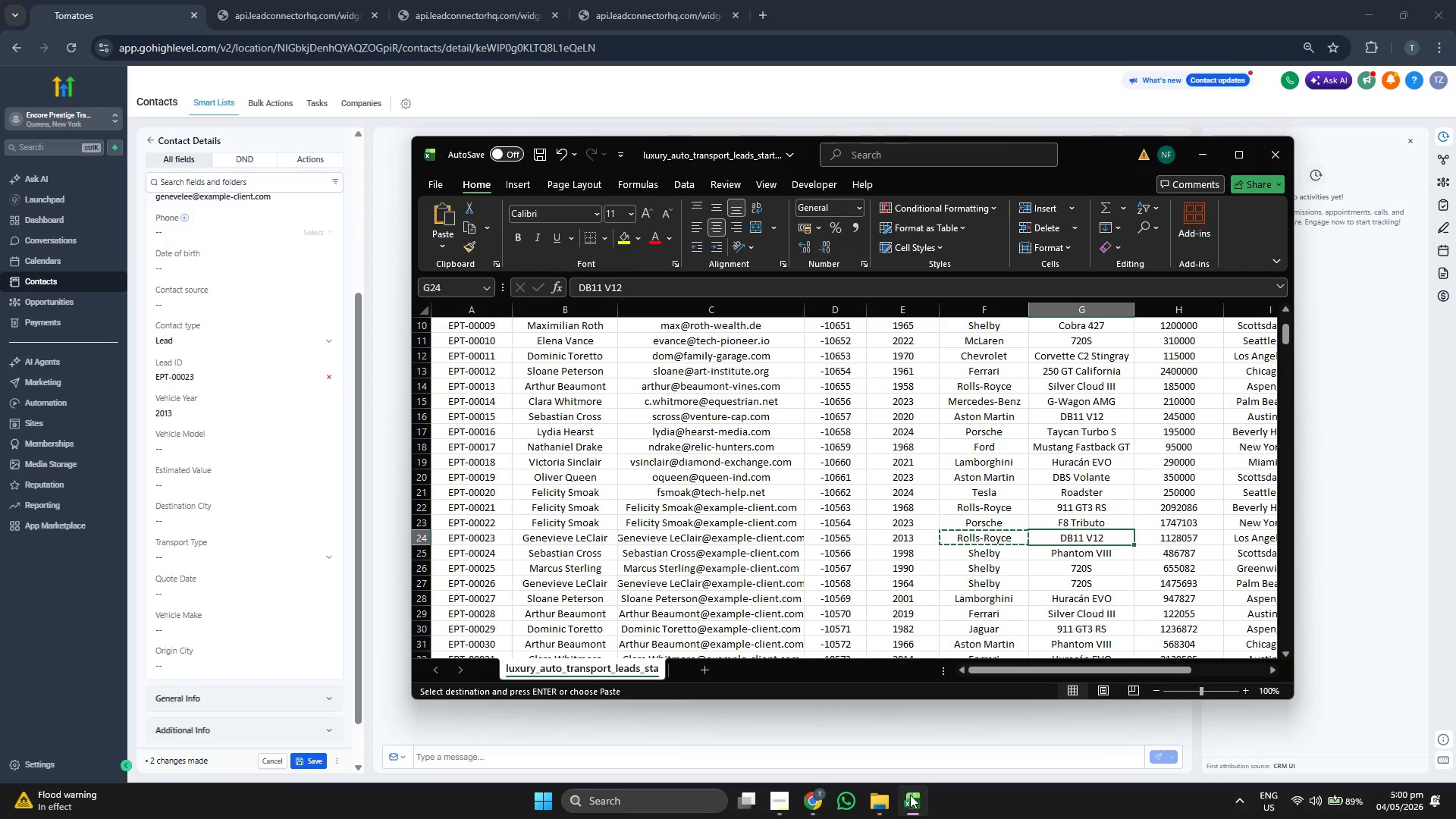 
key(Control+C)
 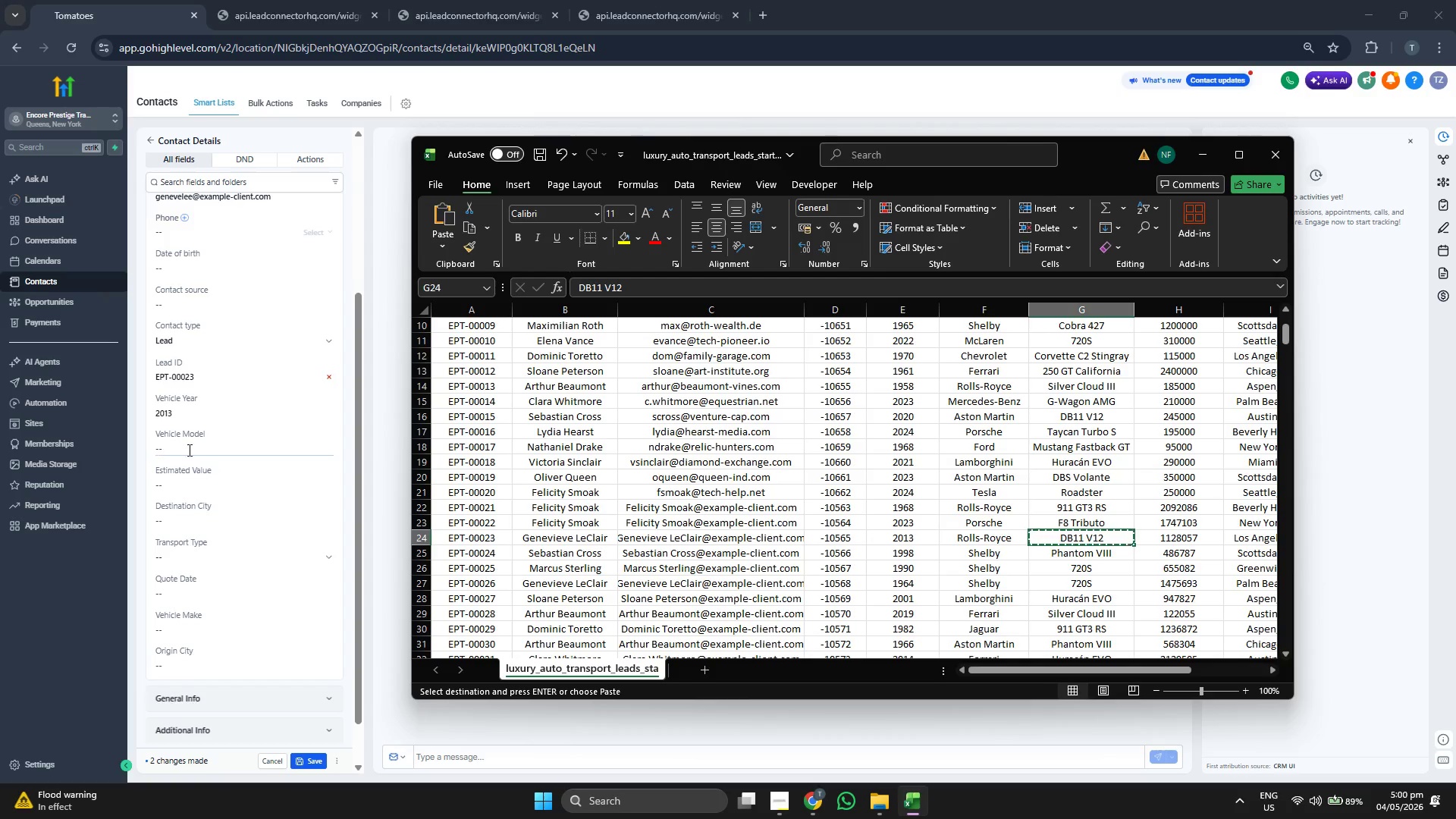 
left_click([201, 448])
 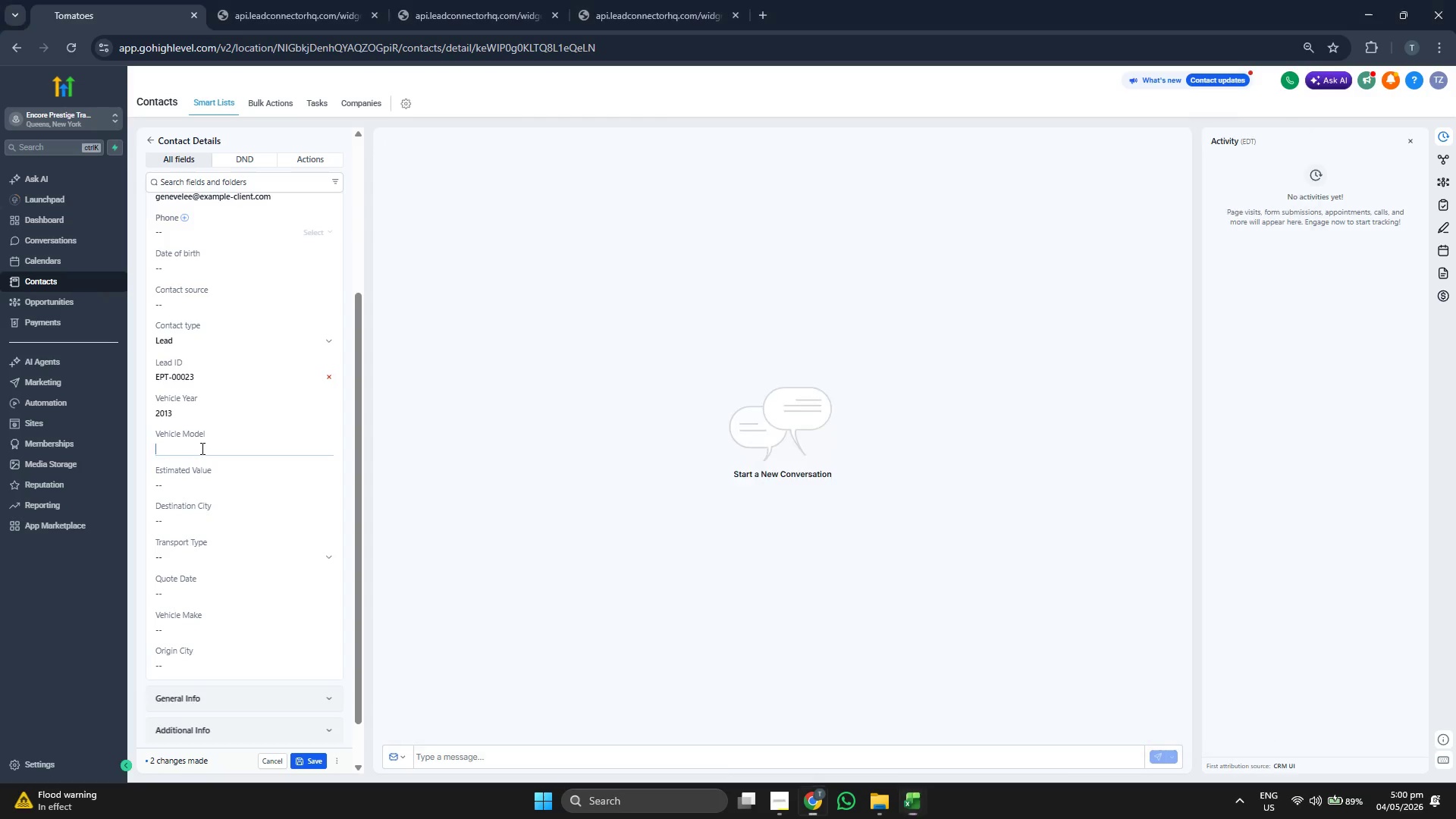 
key(Control+ControlLeft)
 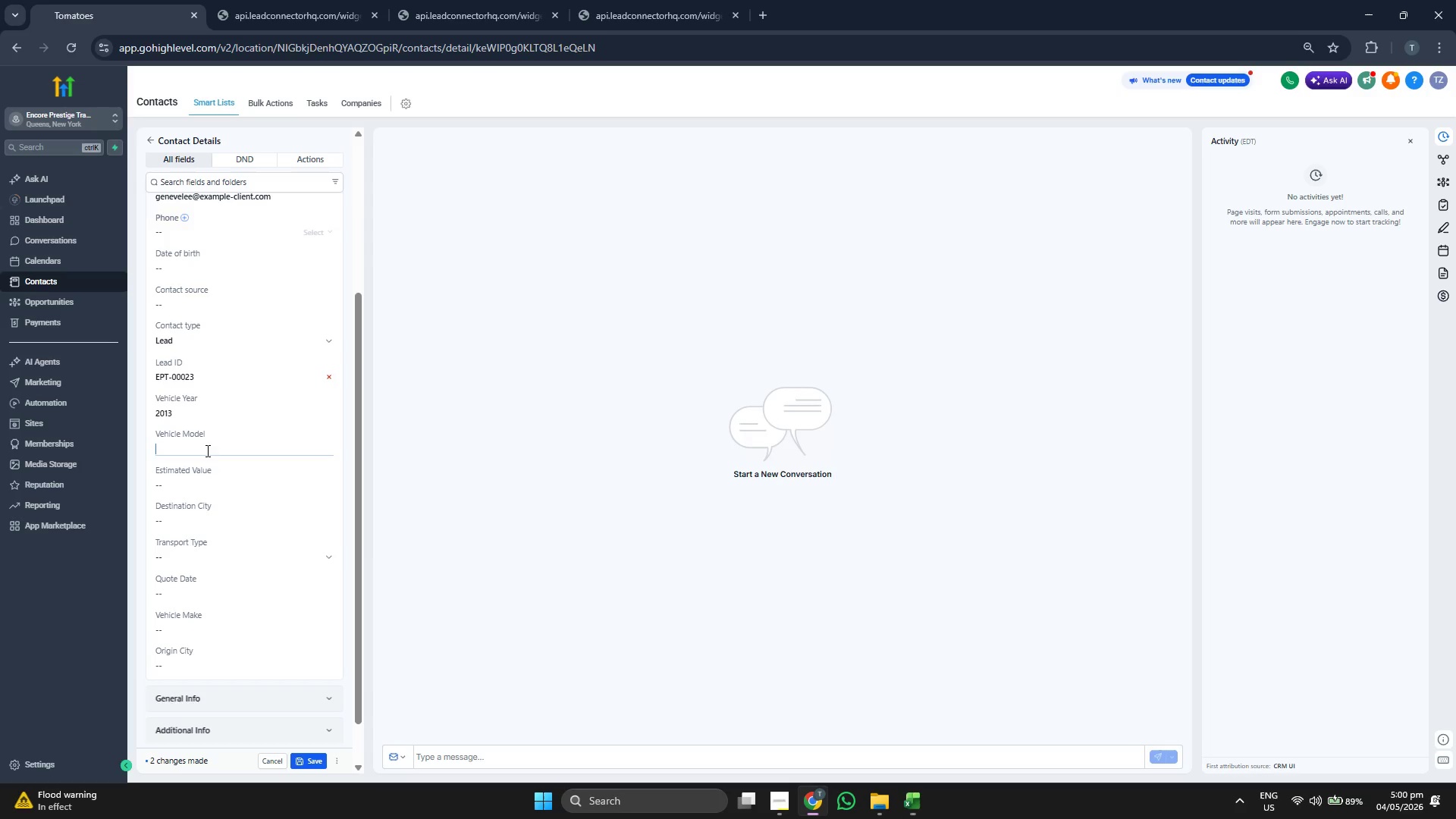 
key(Control+V)
 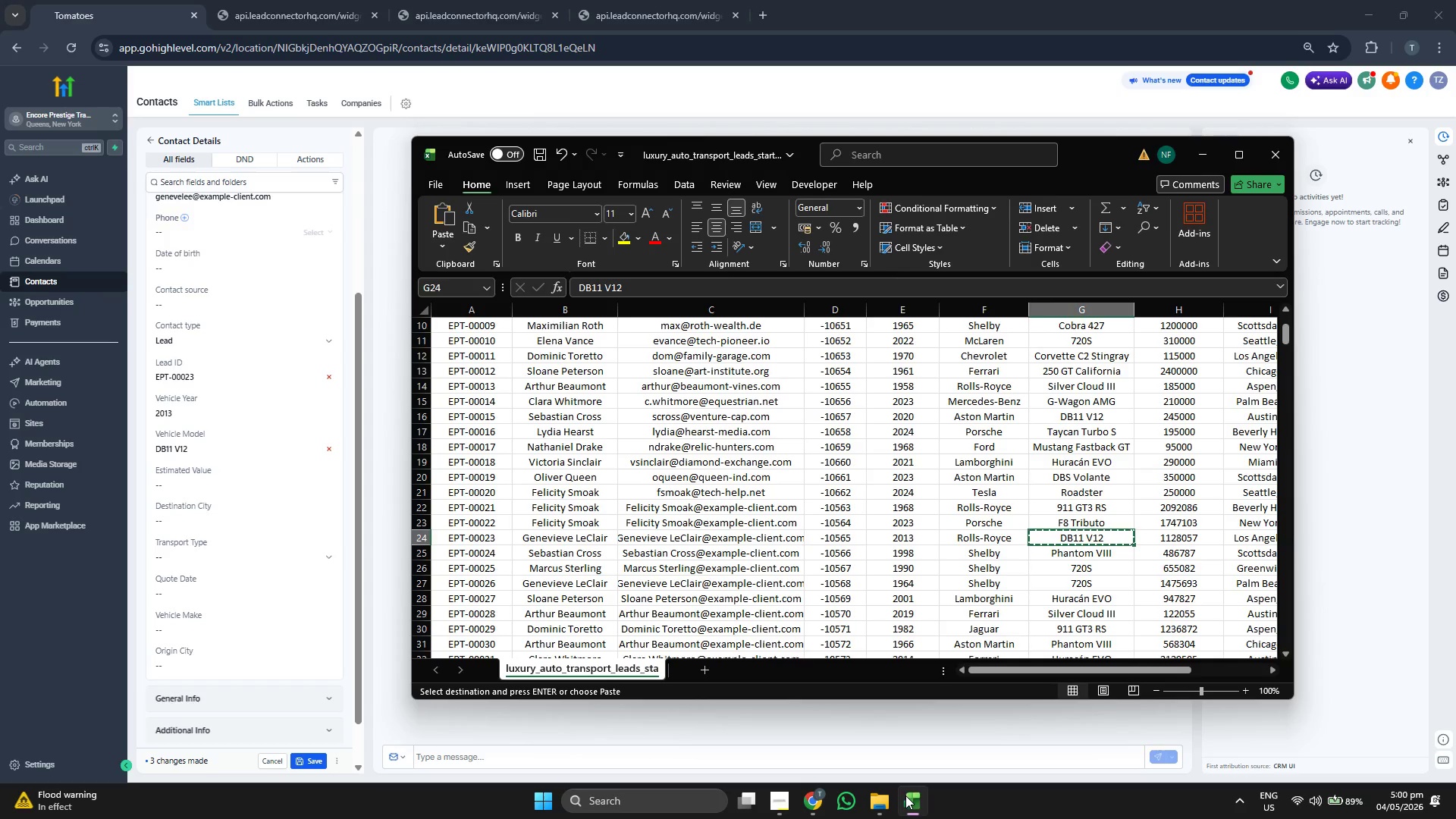 
key(ArrowLeft)
 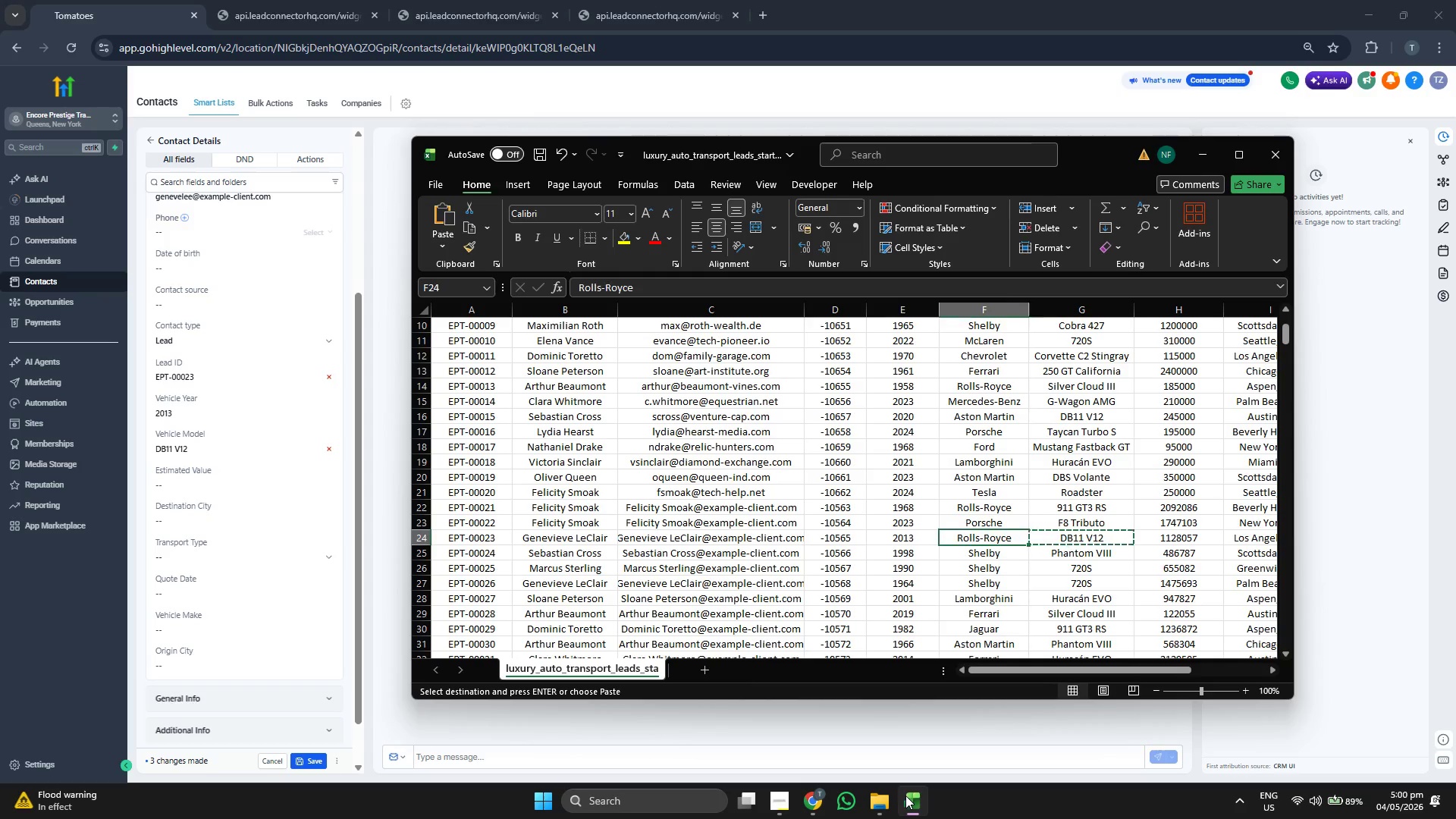 
key(Control+ControlLeft)
 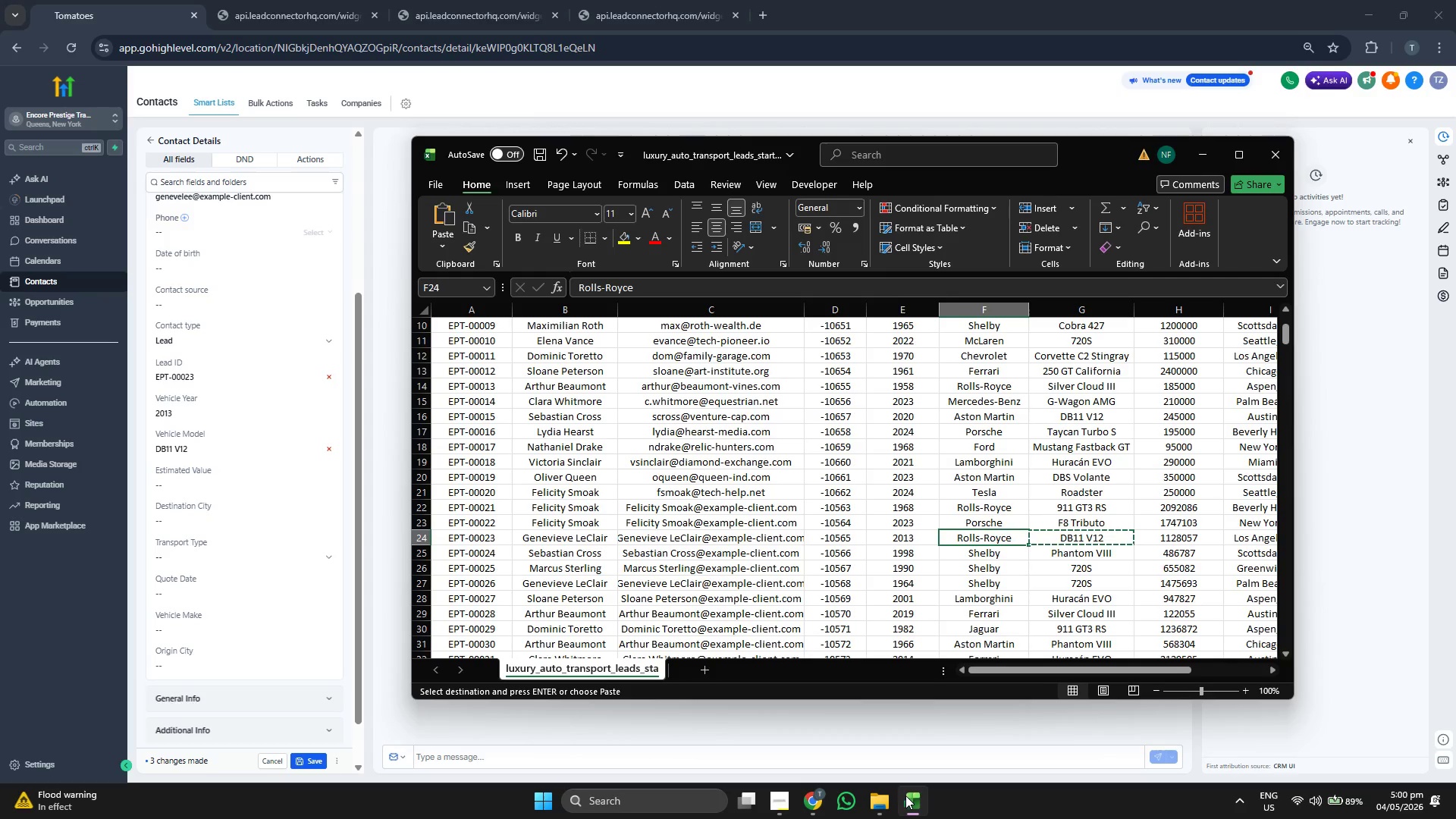 
key(Control+C)
 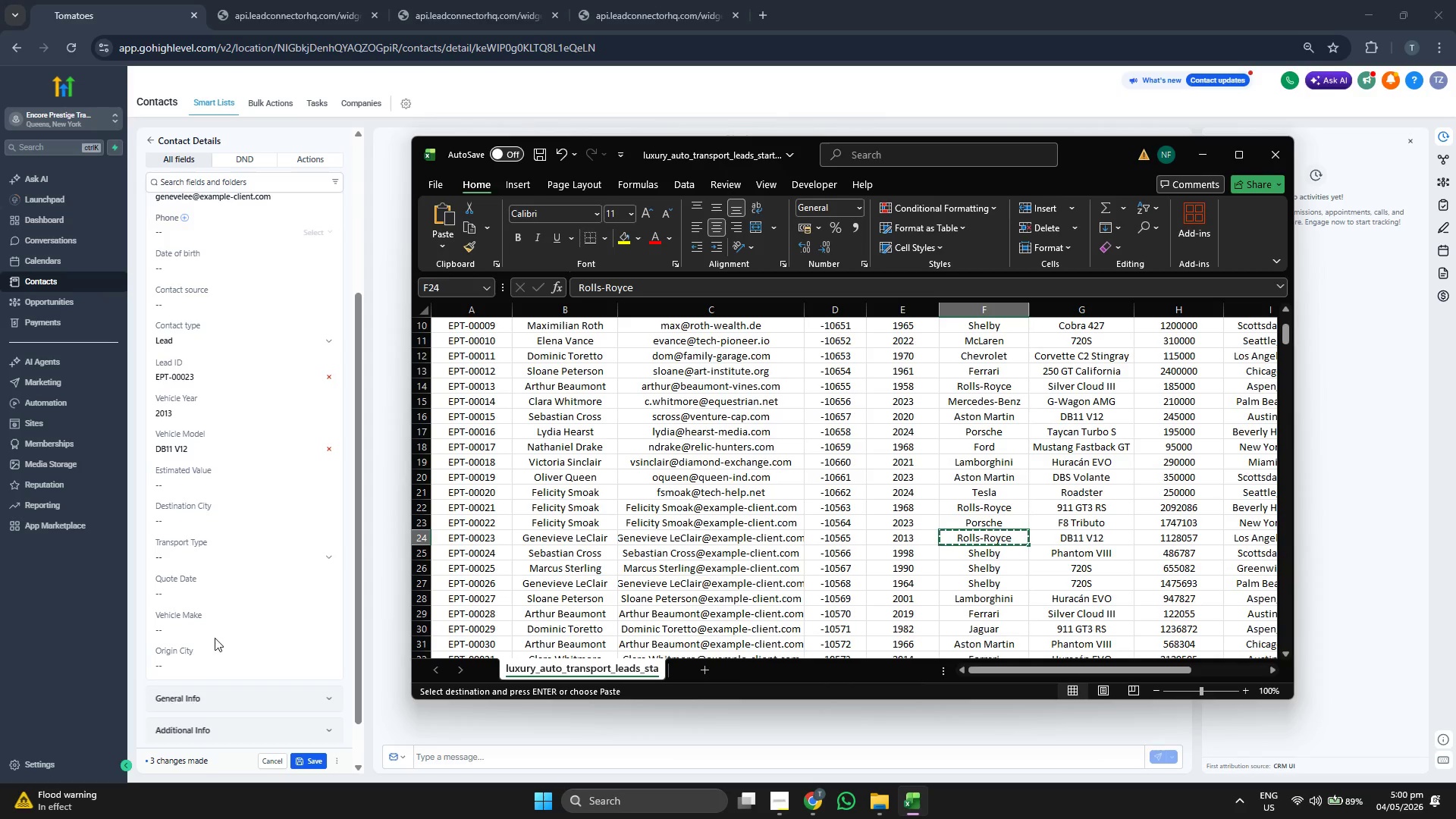 
left_click([221, 631])
 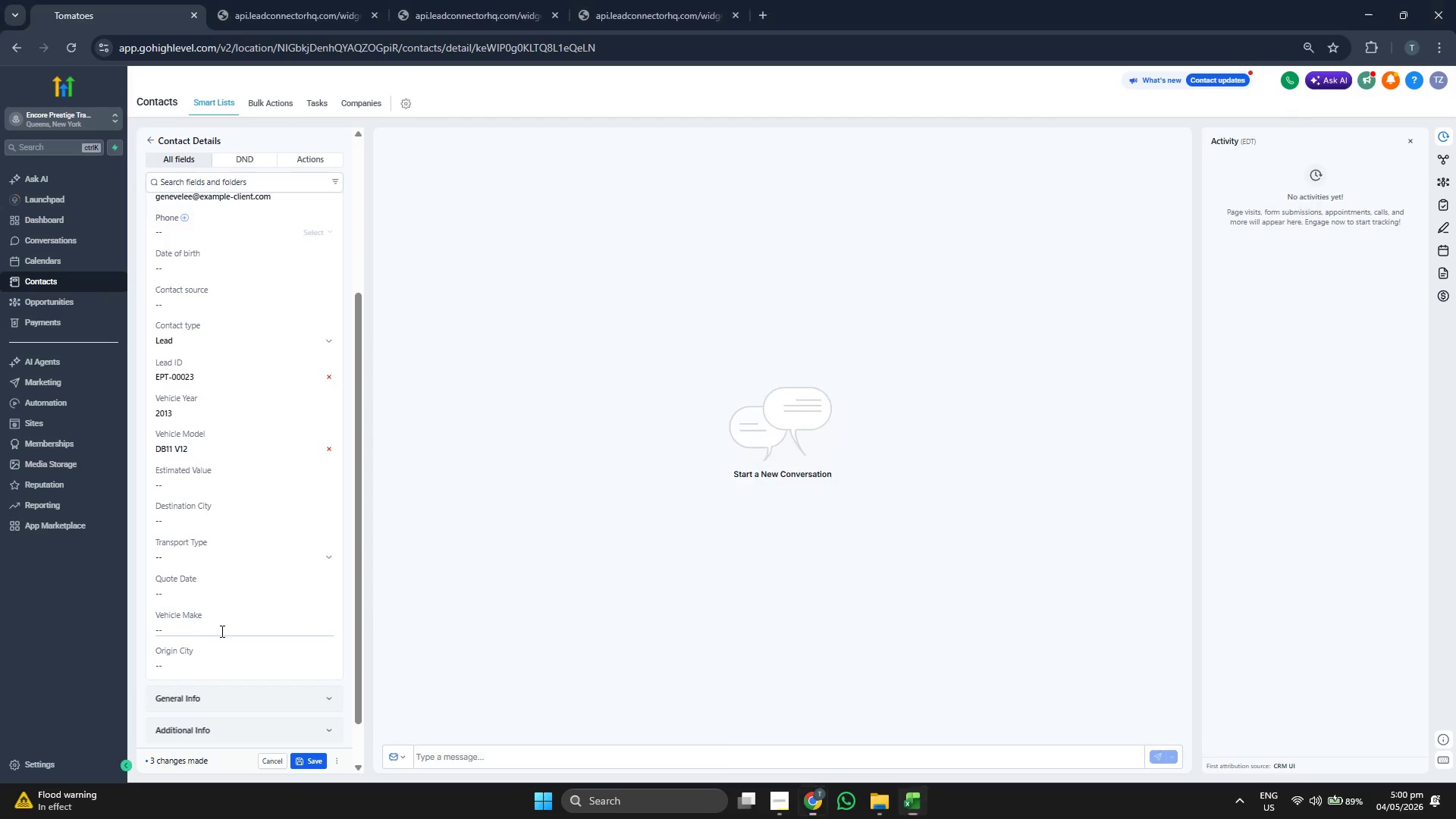 
key(Control+V)
 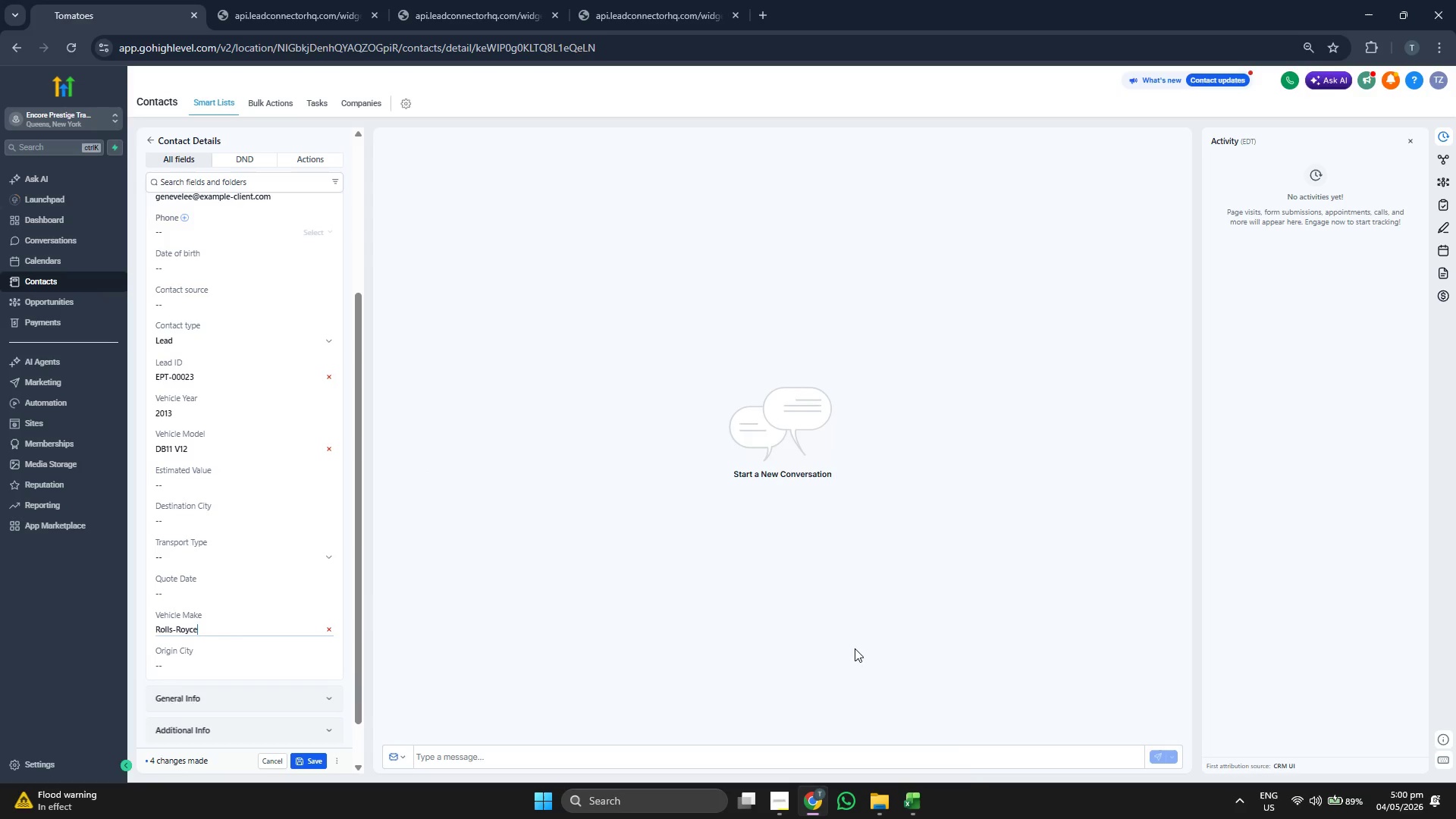 
left_click([915, 805])
 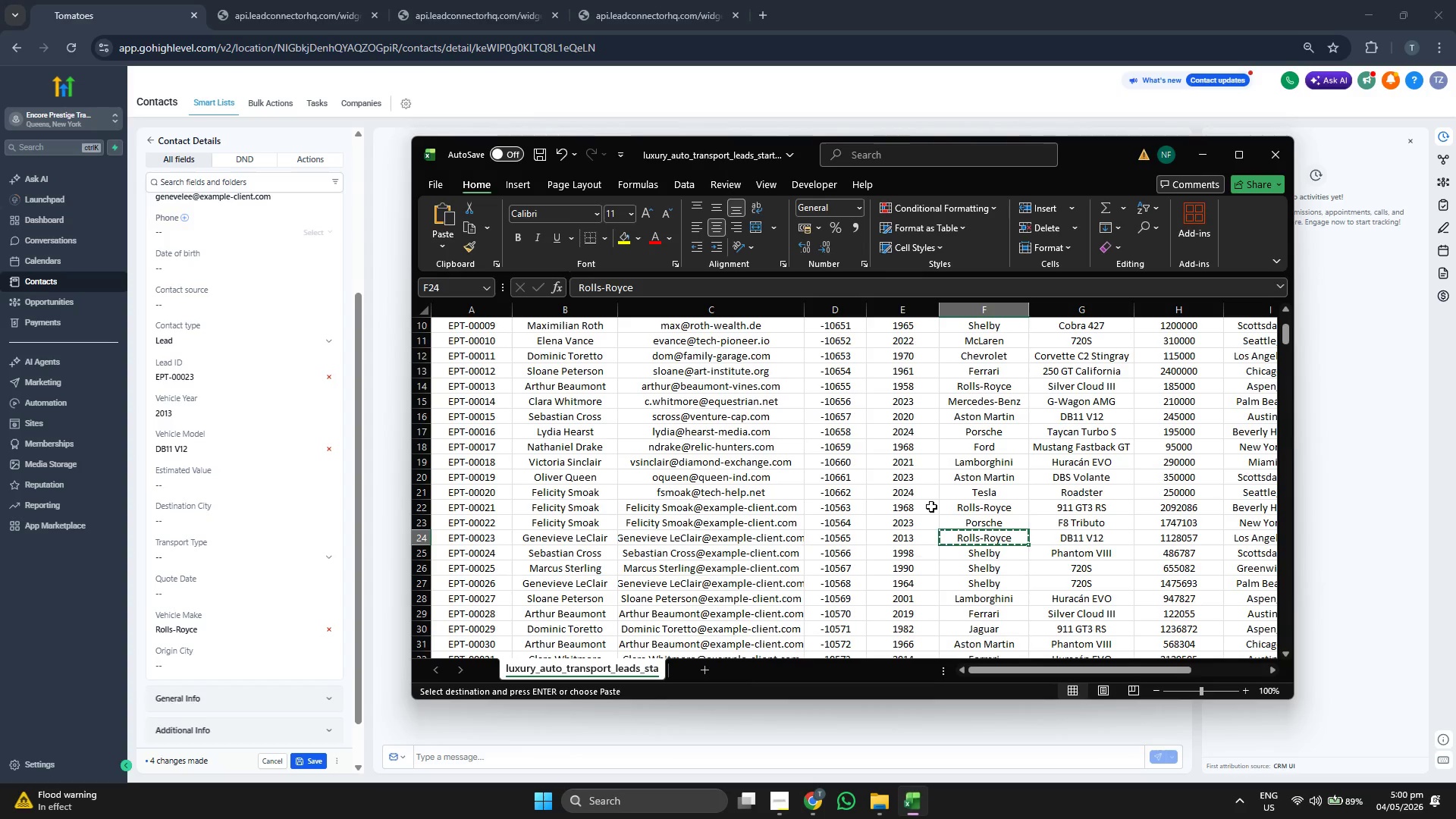 
scroll: coordinate [945, 482], scroll_direction: down, amount: 1.0
 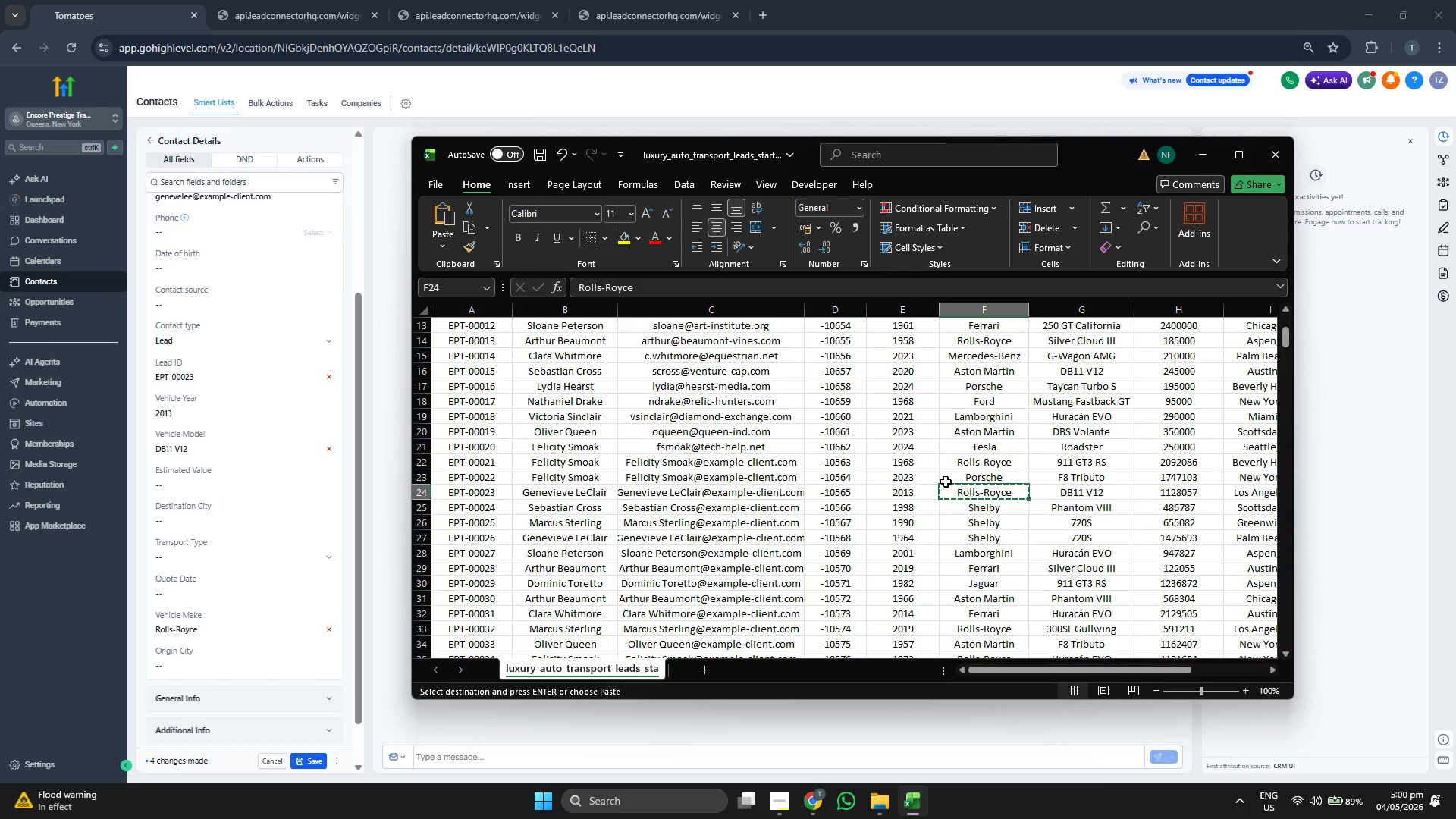 
key(ArrowRight)
 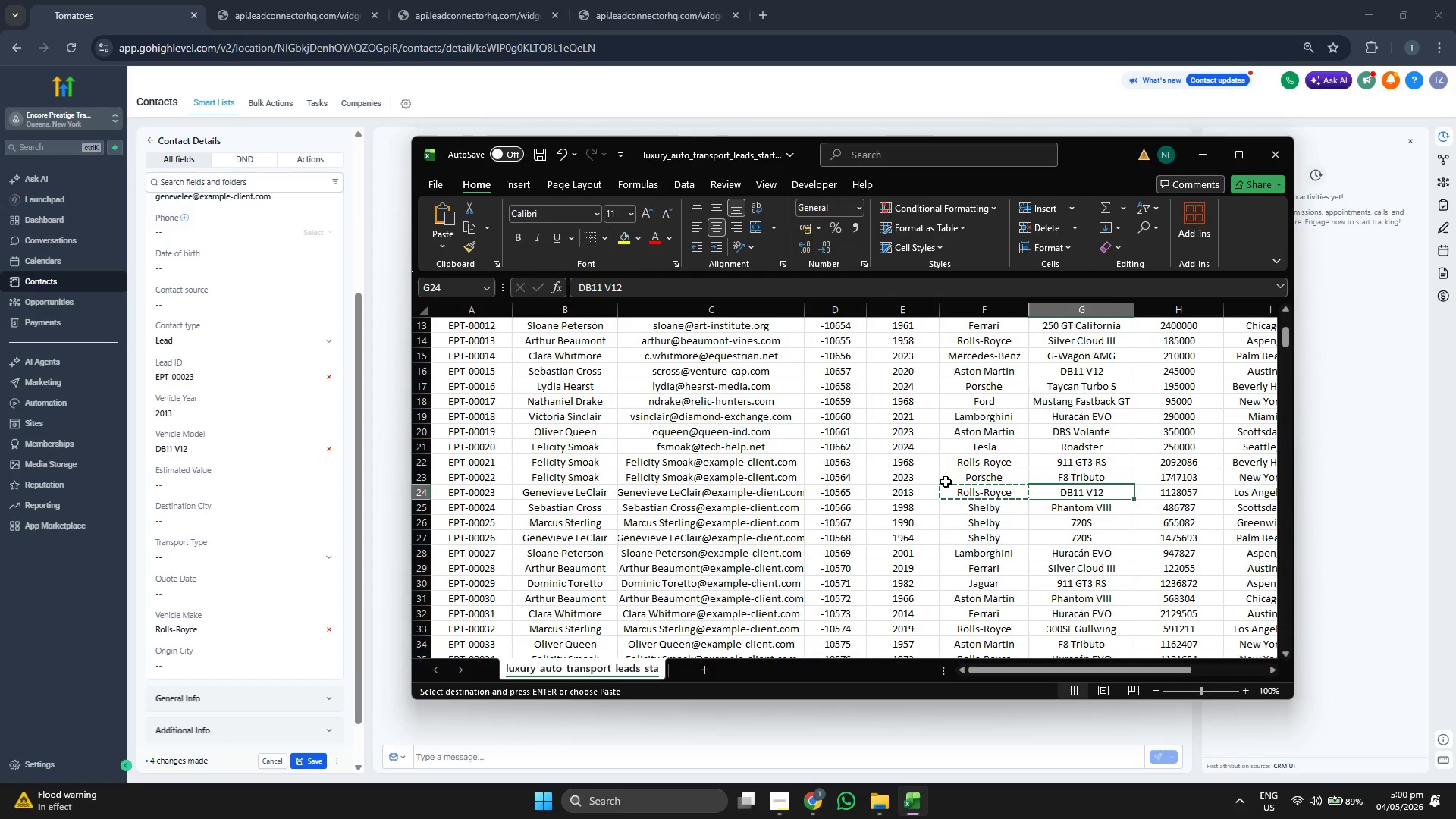 
key(ArrowRight)
 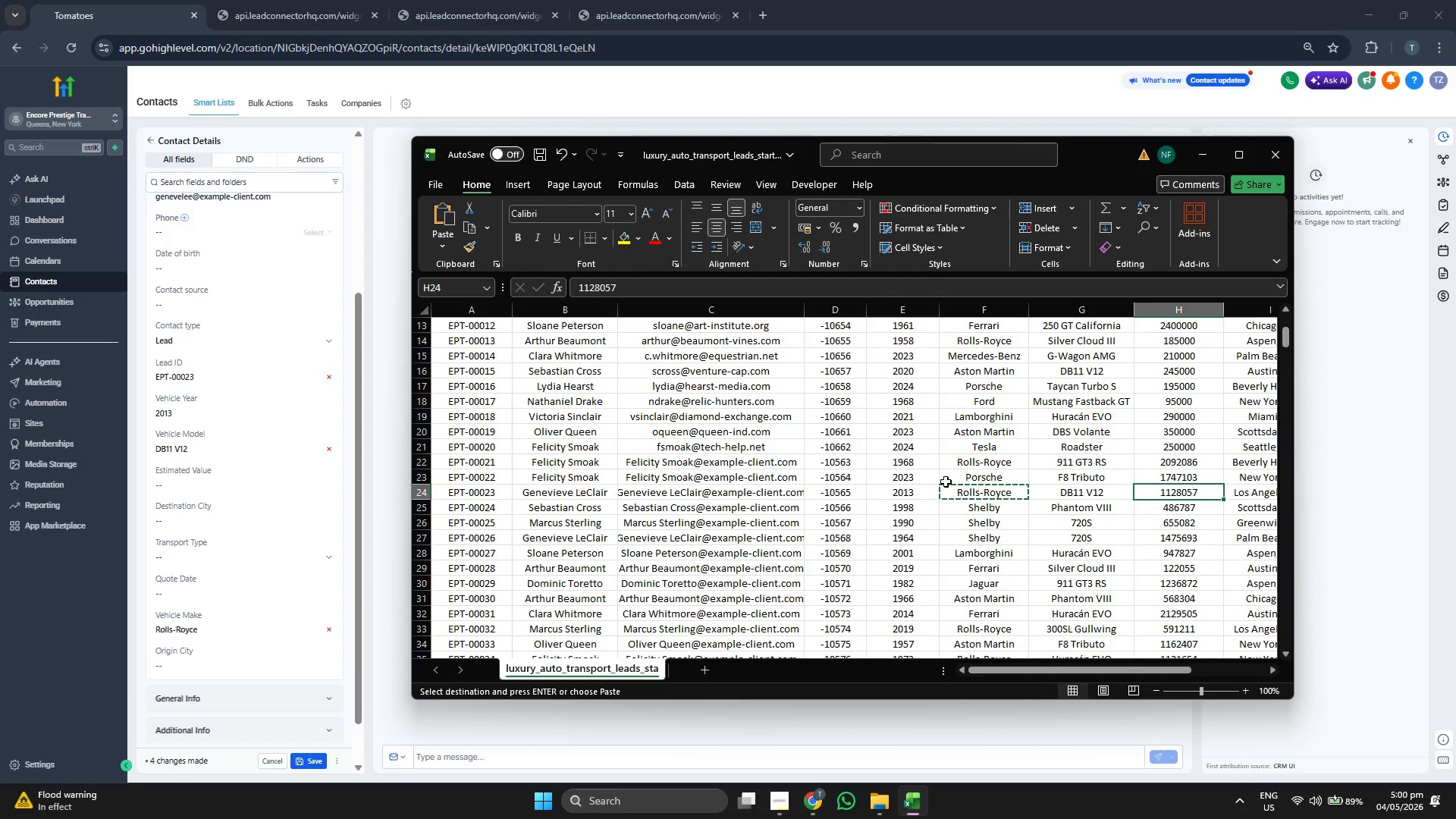 
key(Control+ControlLeft)
 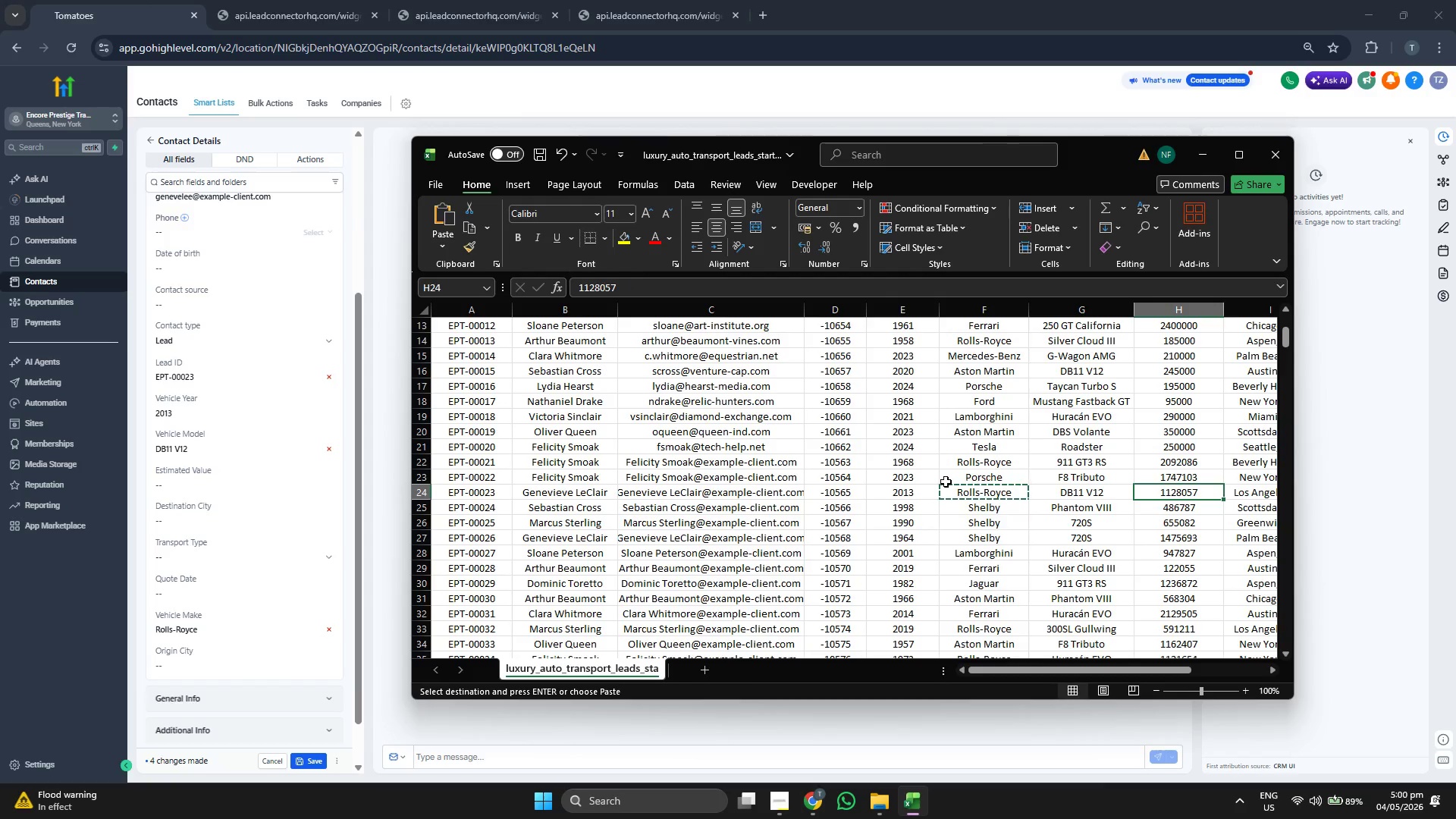 
key(Control+C)
 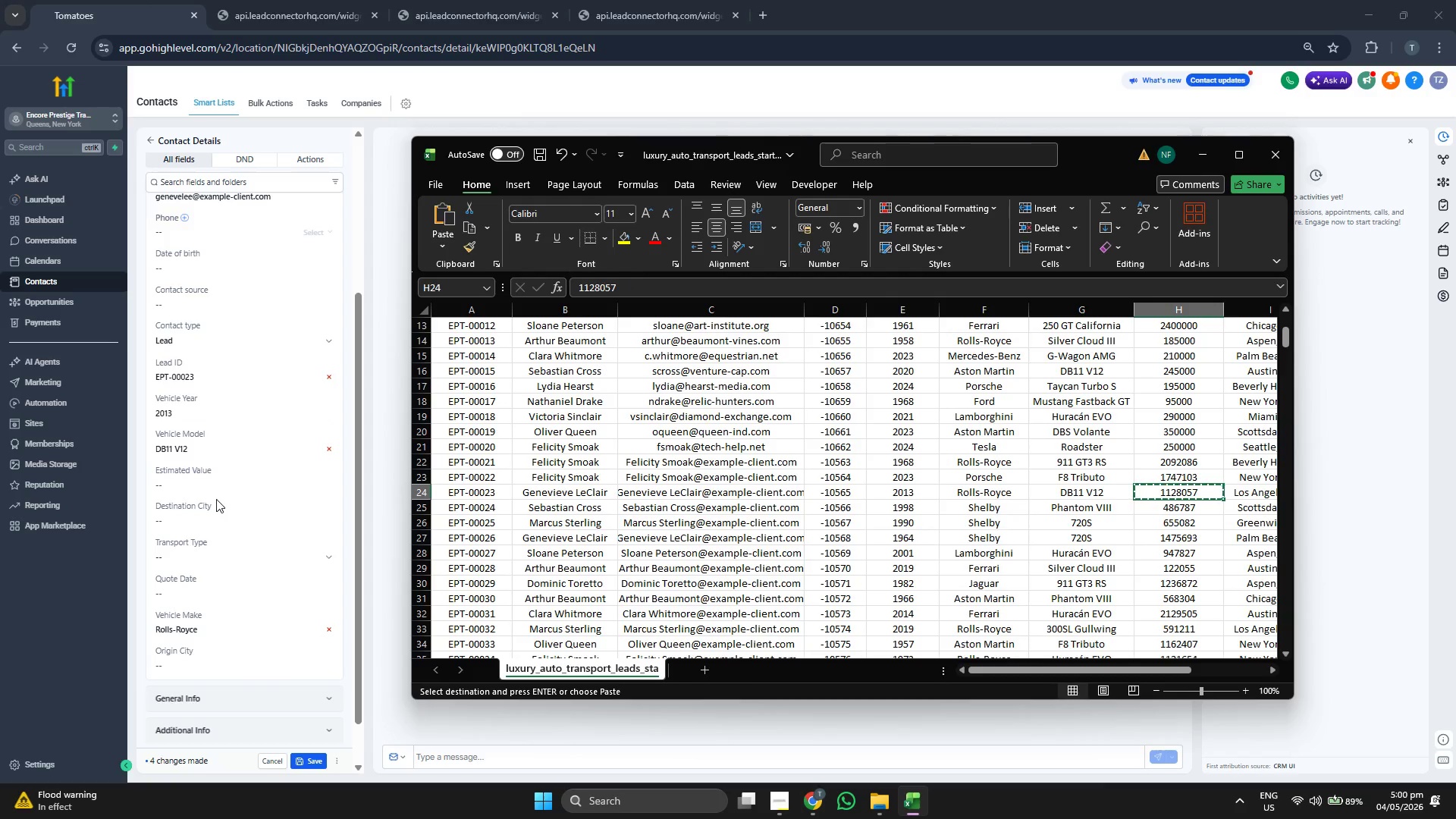 
left_click([218, 488])
 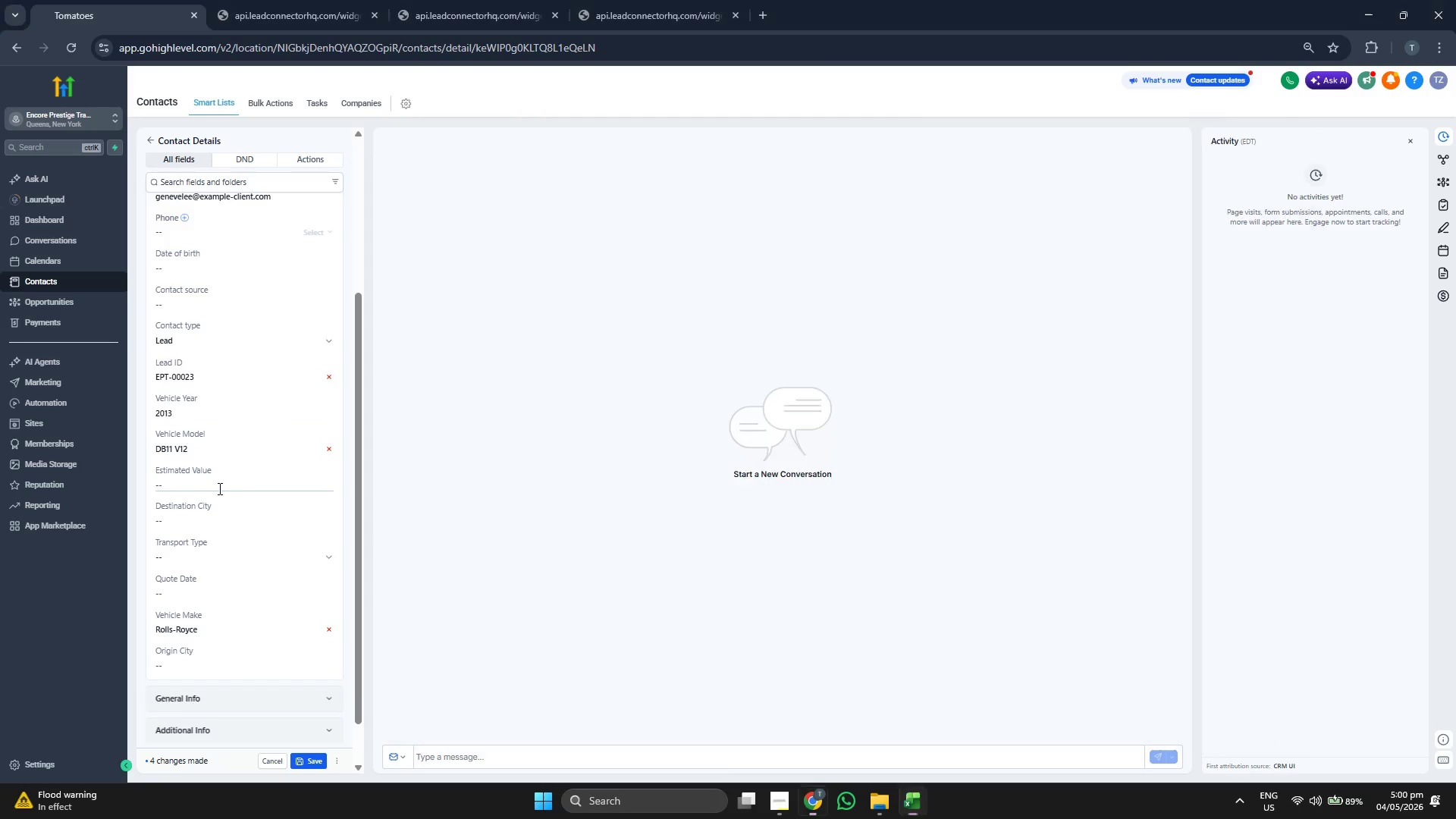 
key(Control+ControlLeft)
 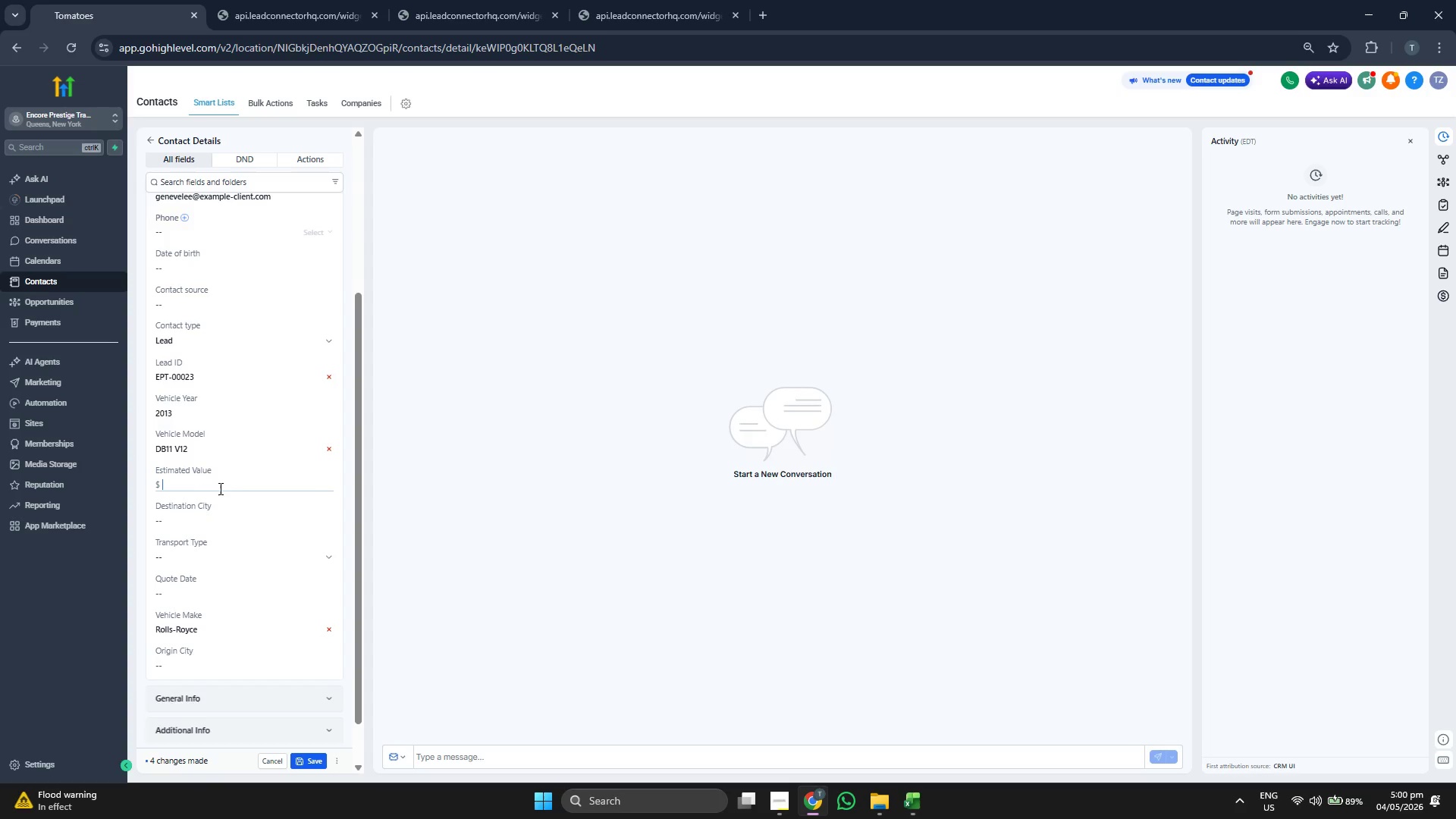 
key(Control+V)
 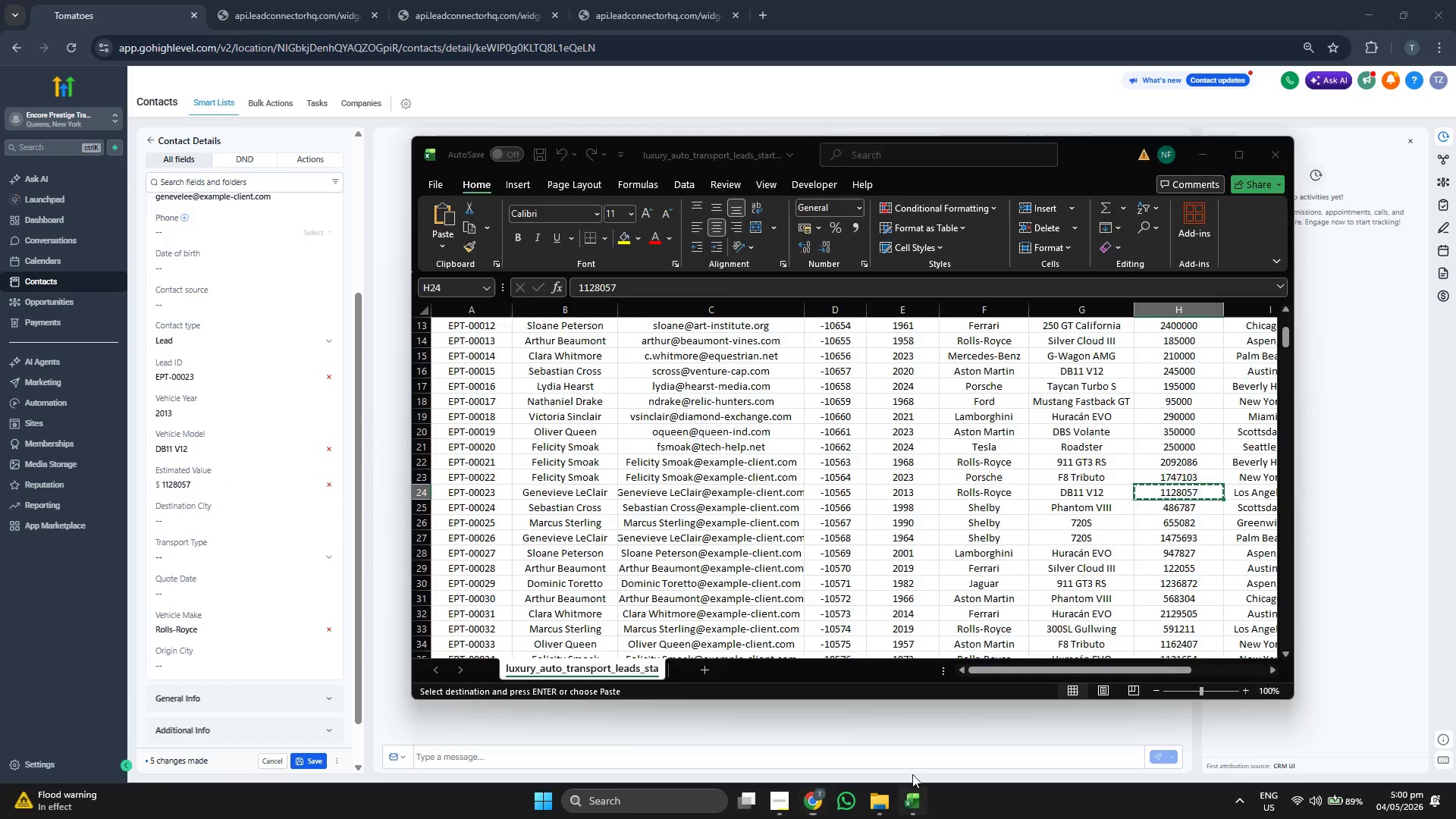 
key(ArrowRight)
 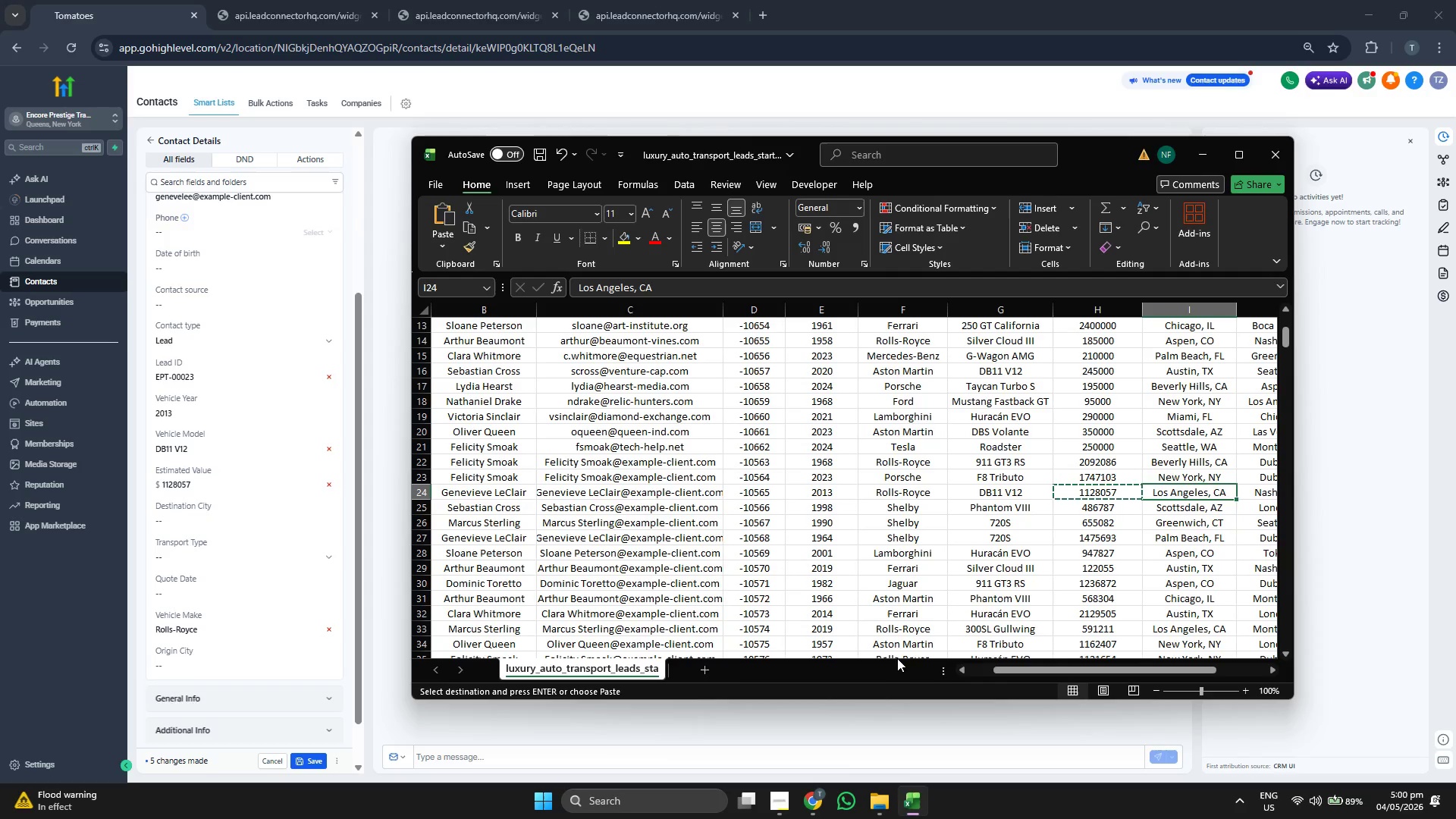 
key(Control+C)
 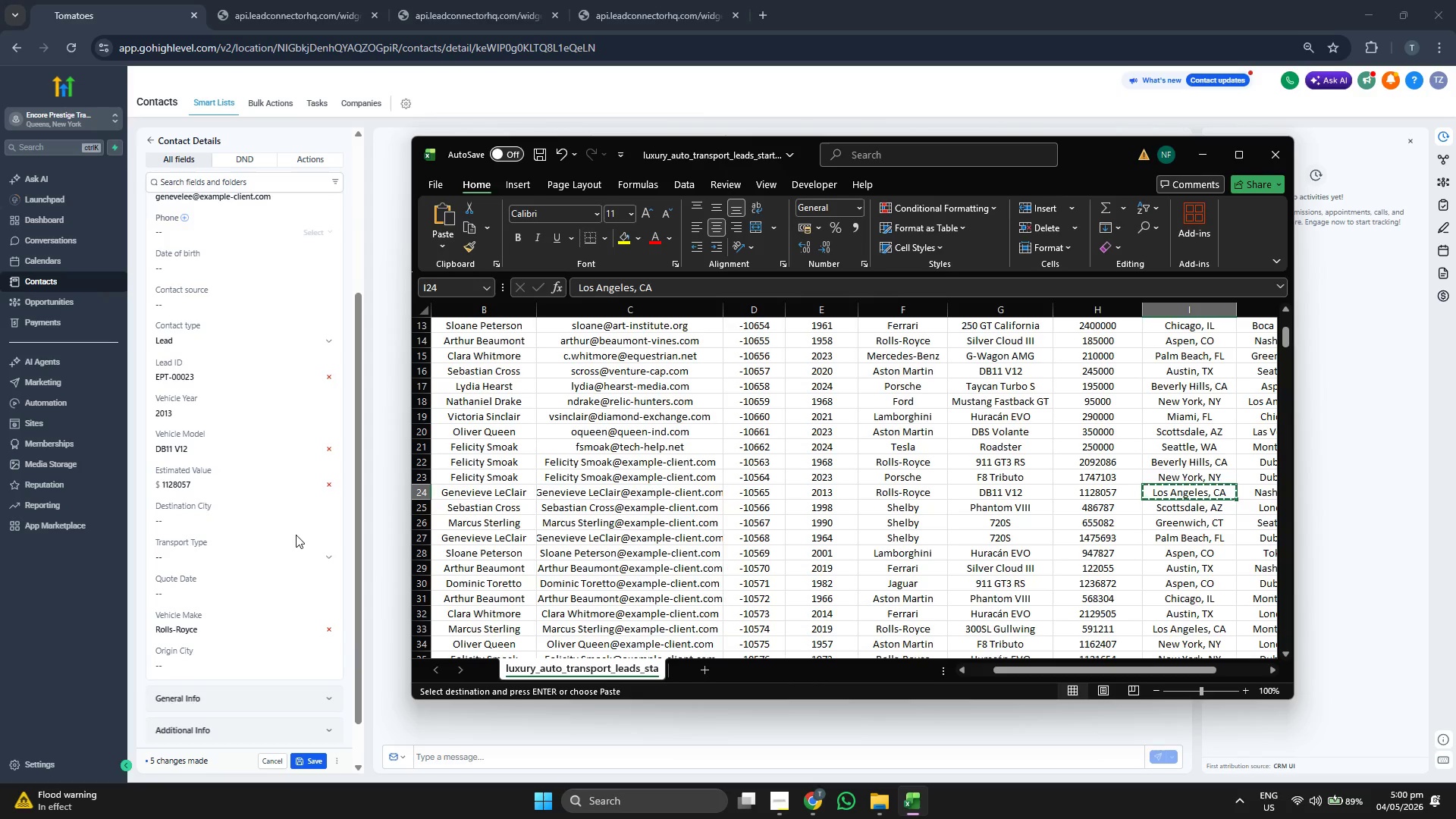 
key(Control+ControlLeft)
 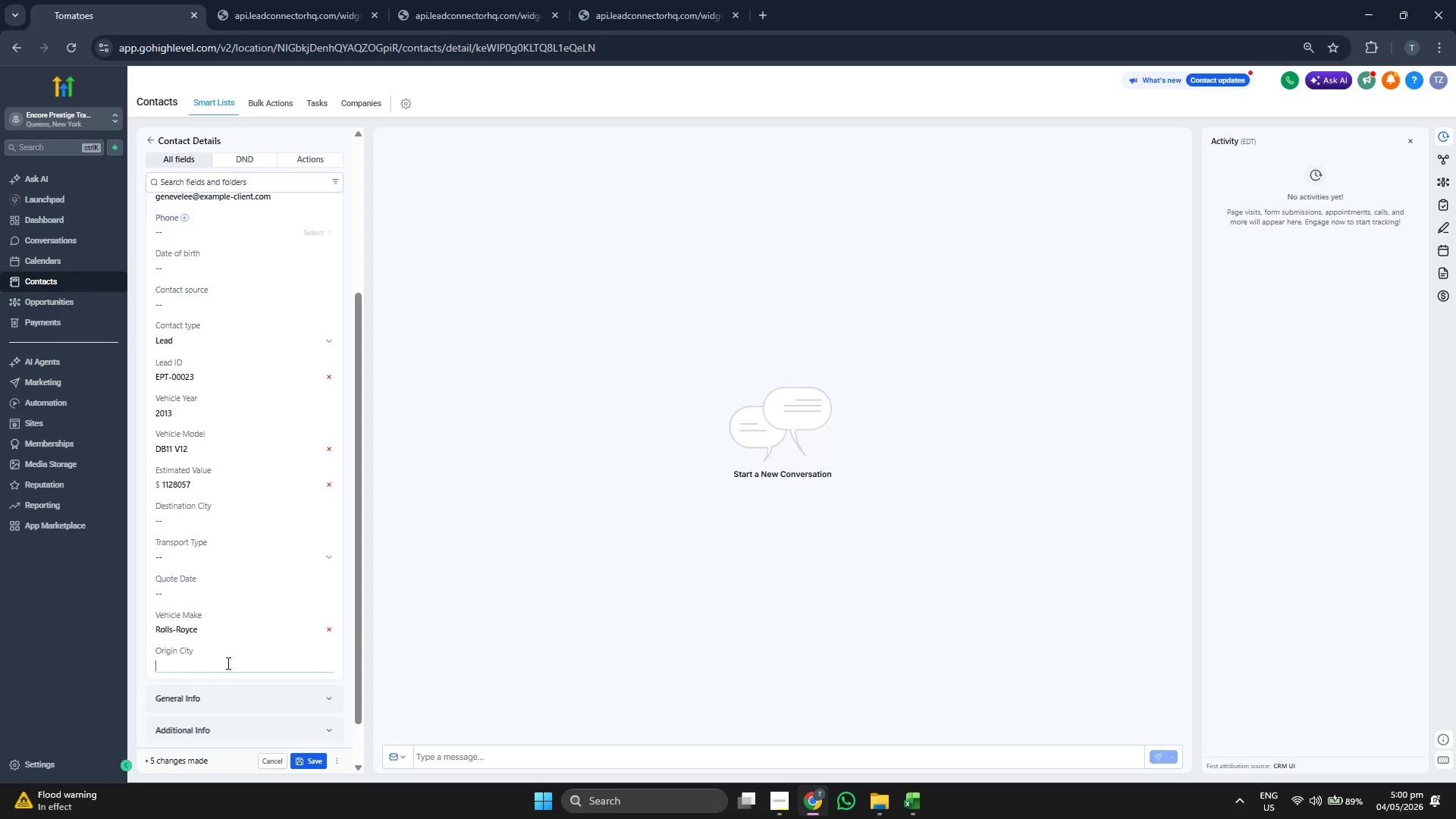 
key(Control+V)
 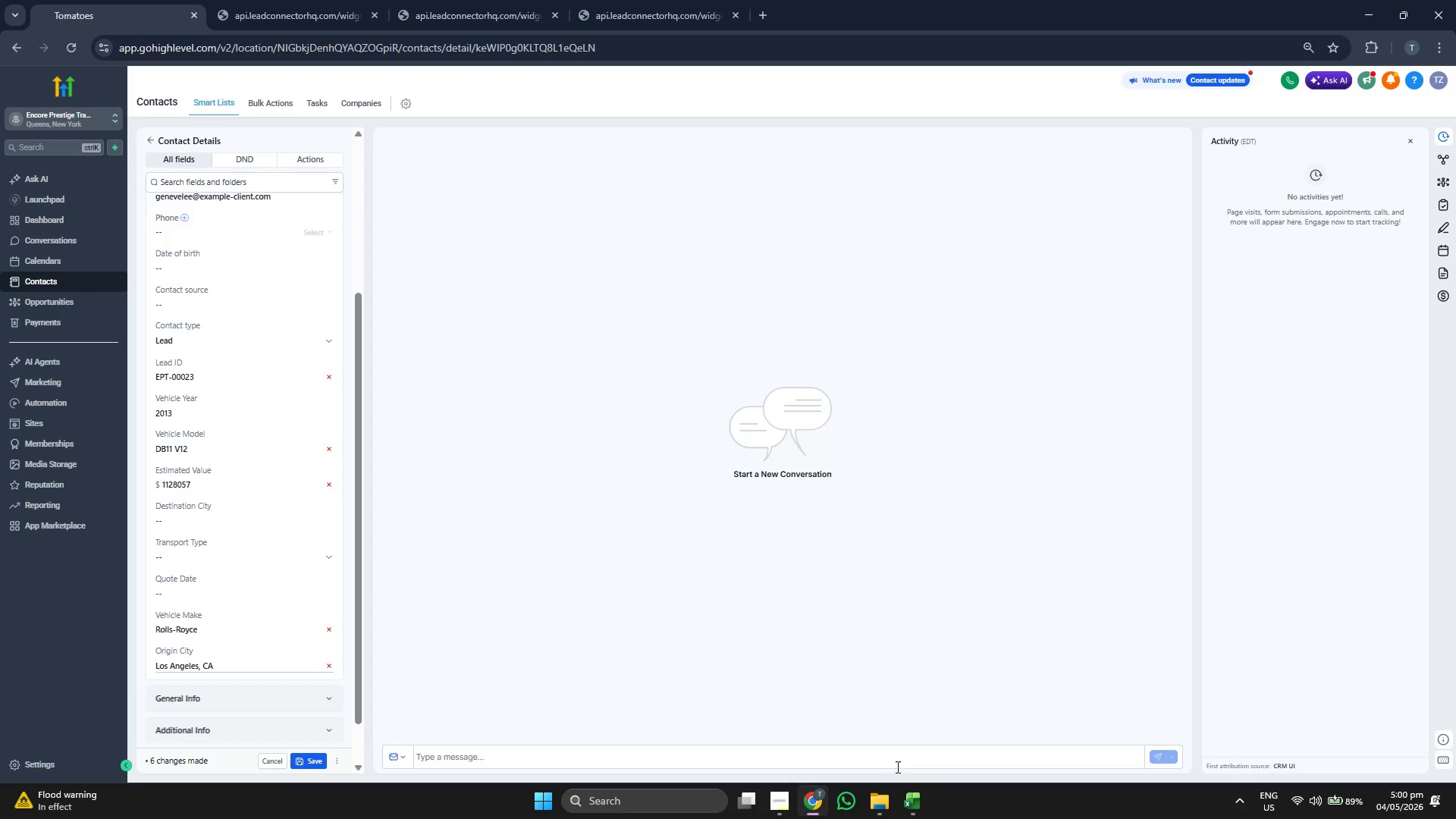 
key(ArrowRight)
 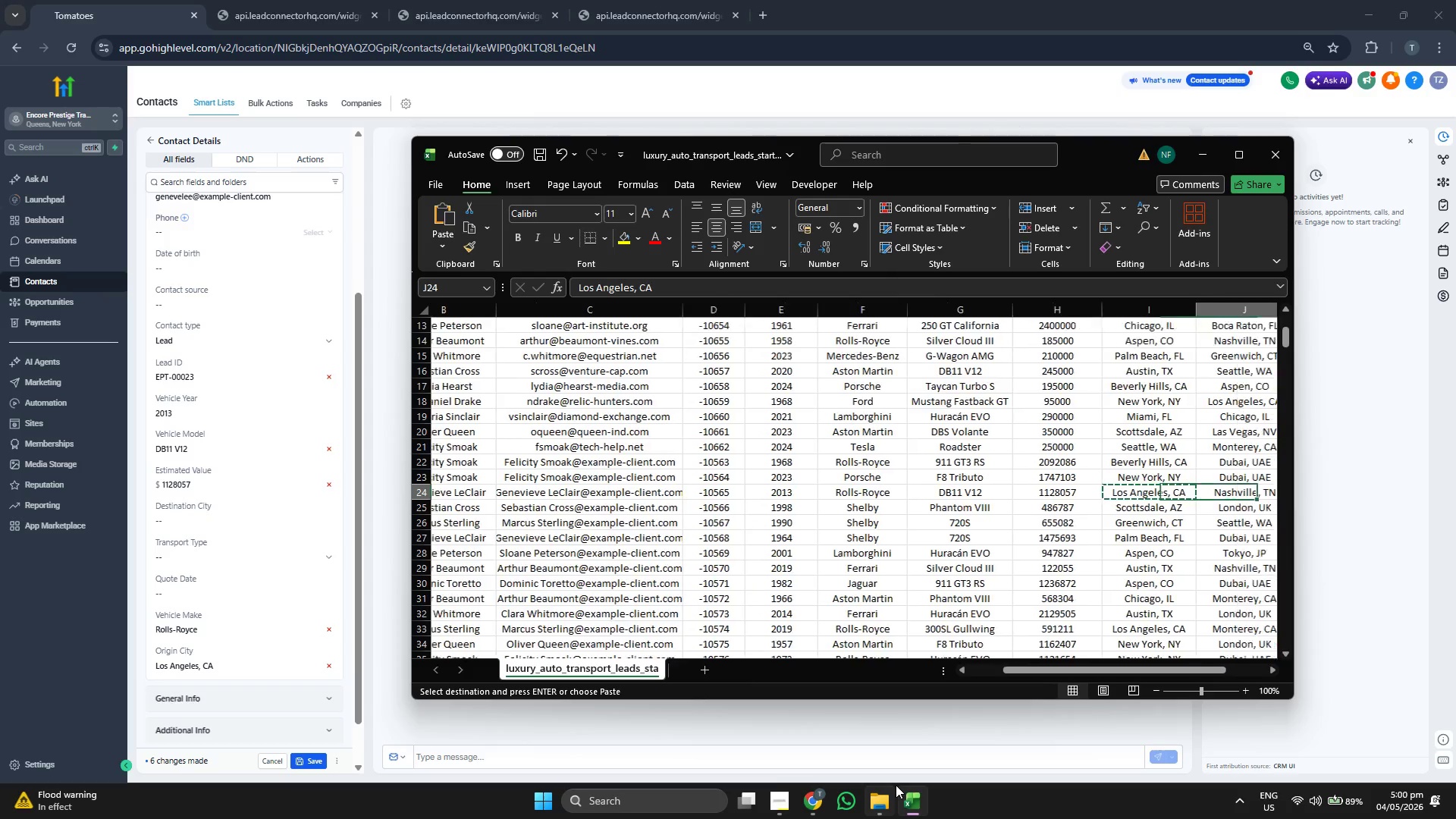 
key(Control+C)
 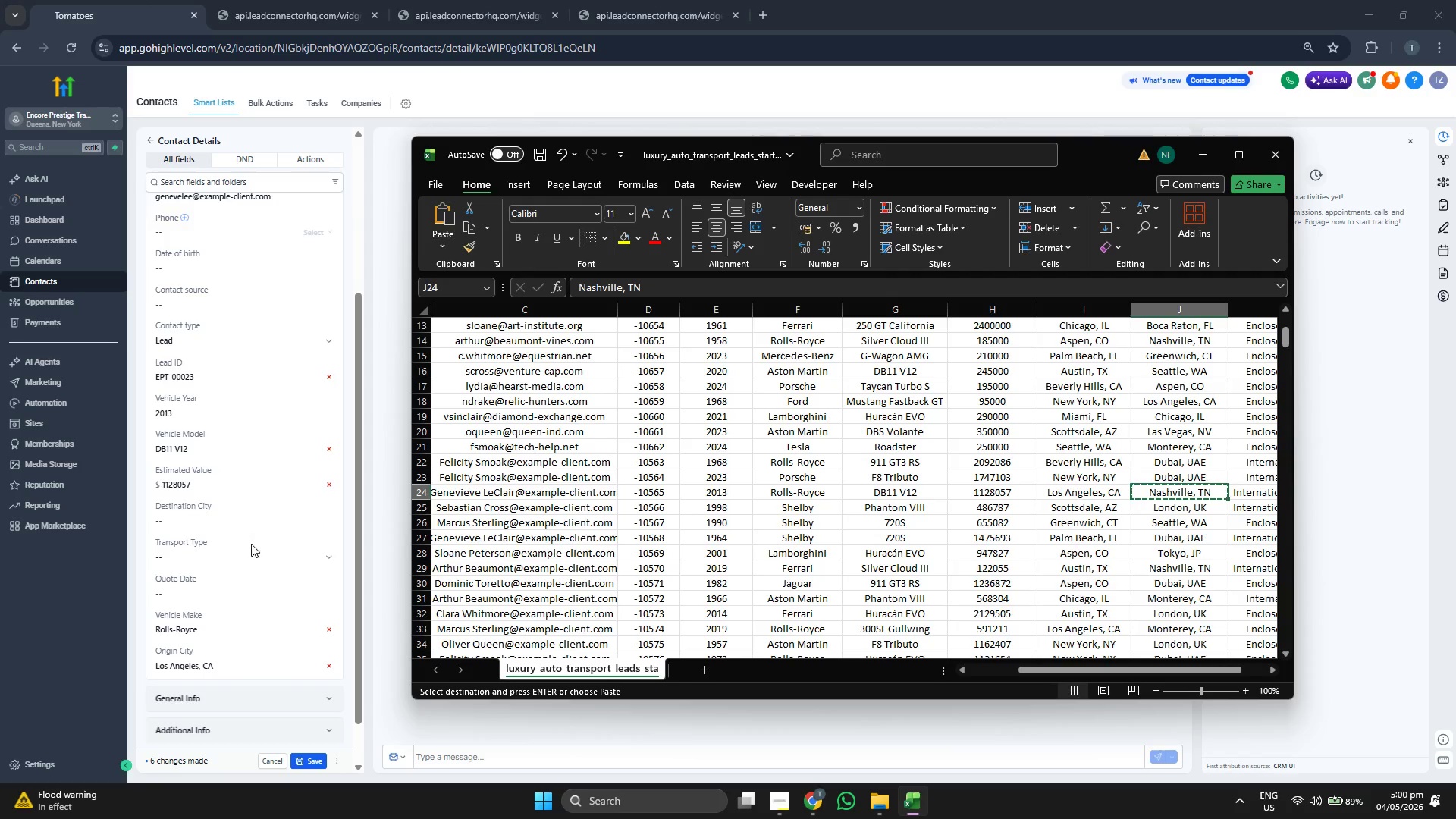 
left_click([240, 525])
 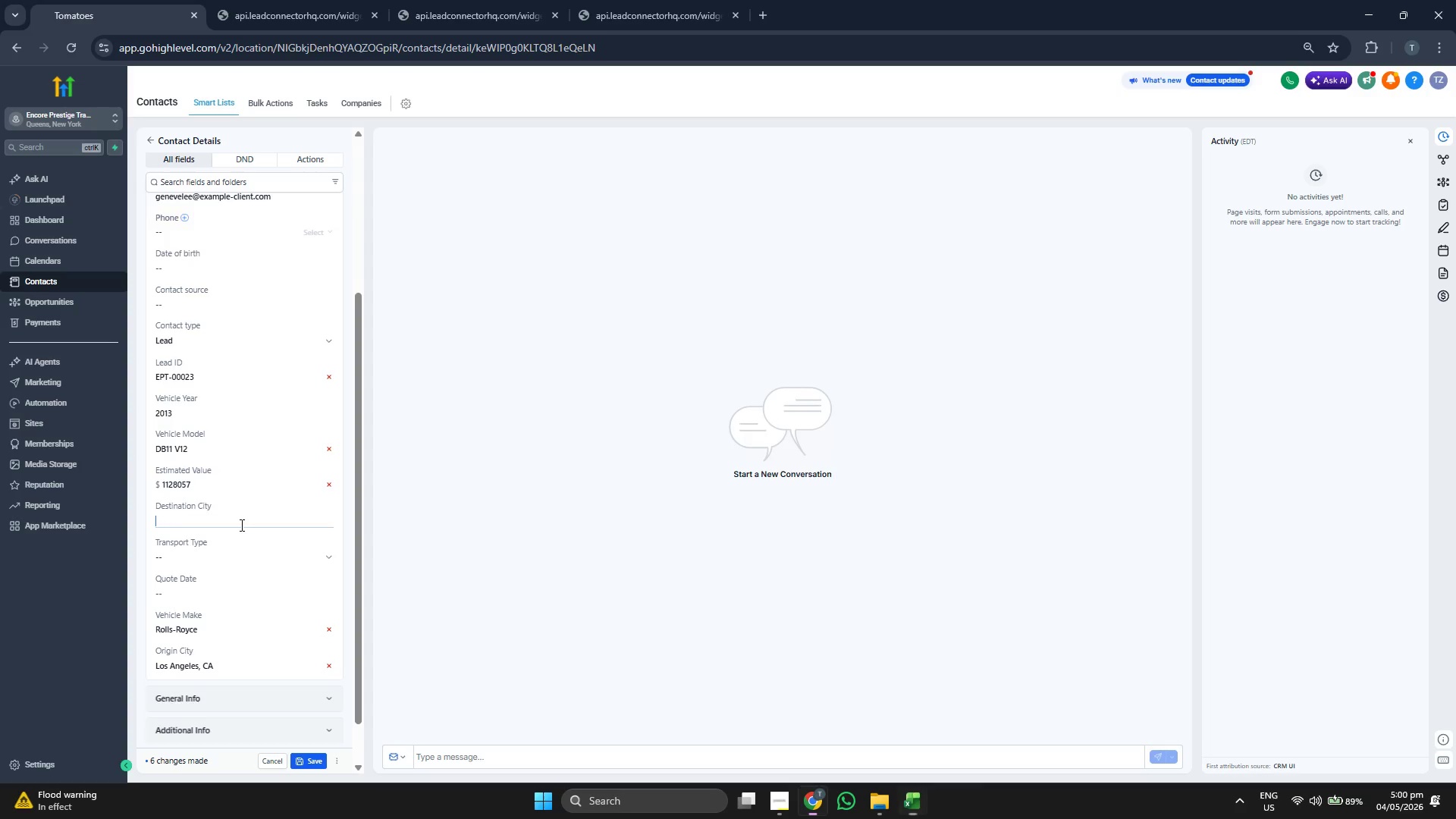 
key(Control+V)
 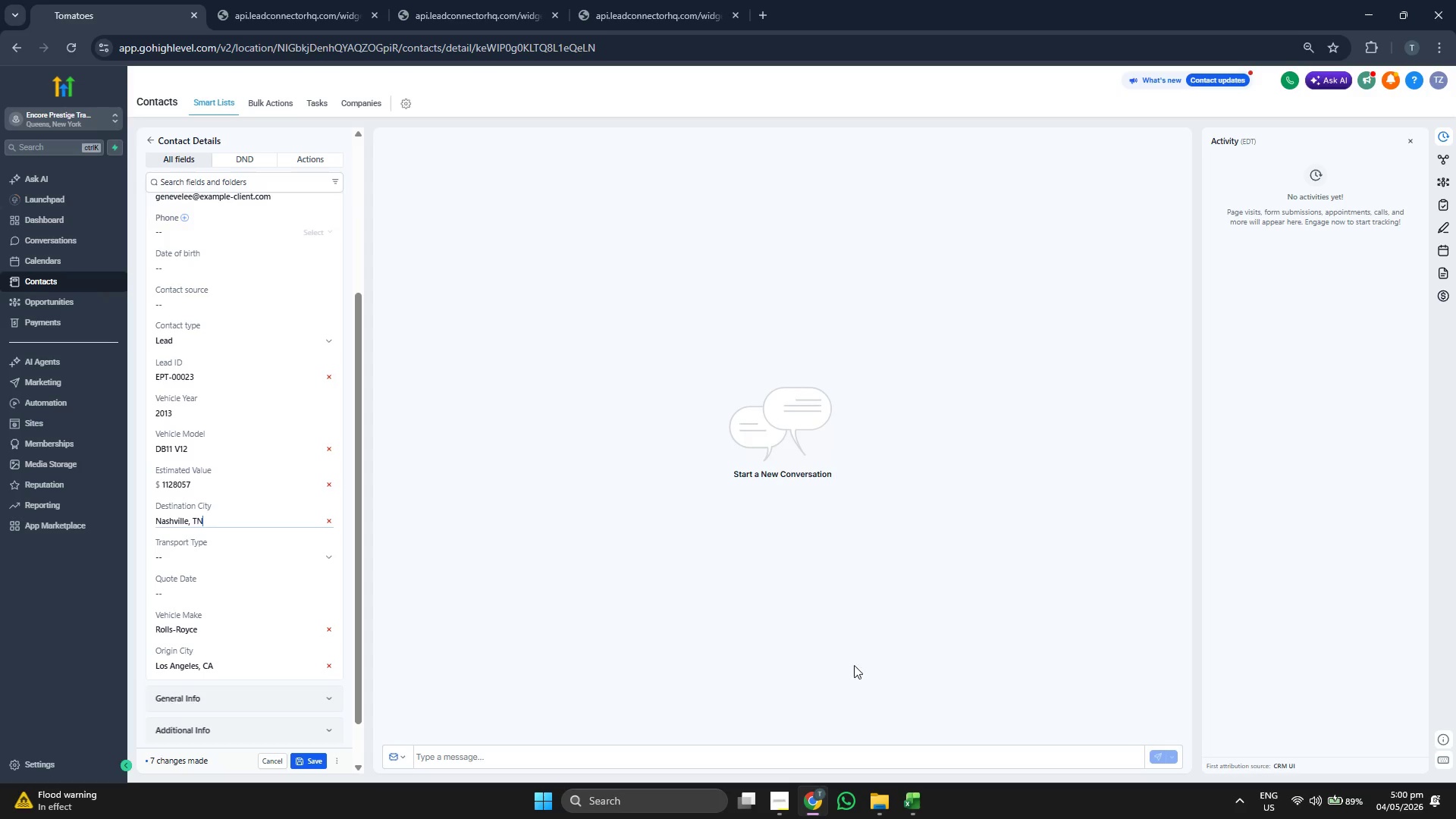 
left_click([913, 795])
 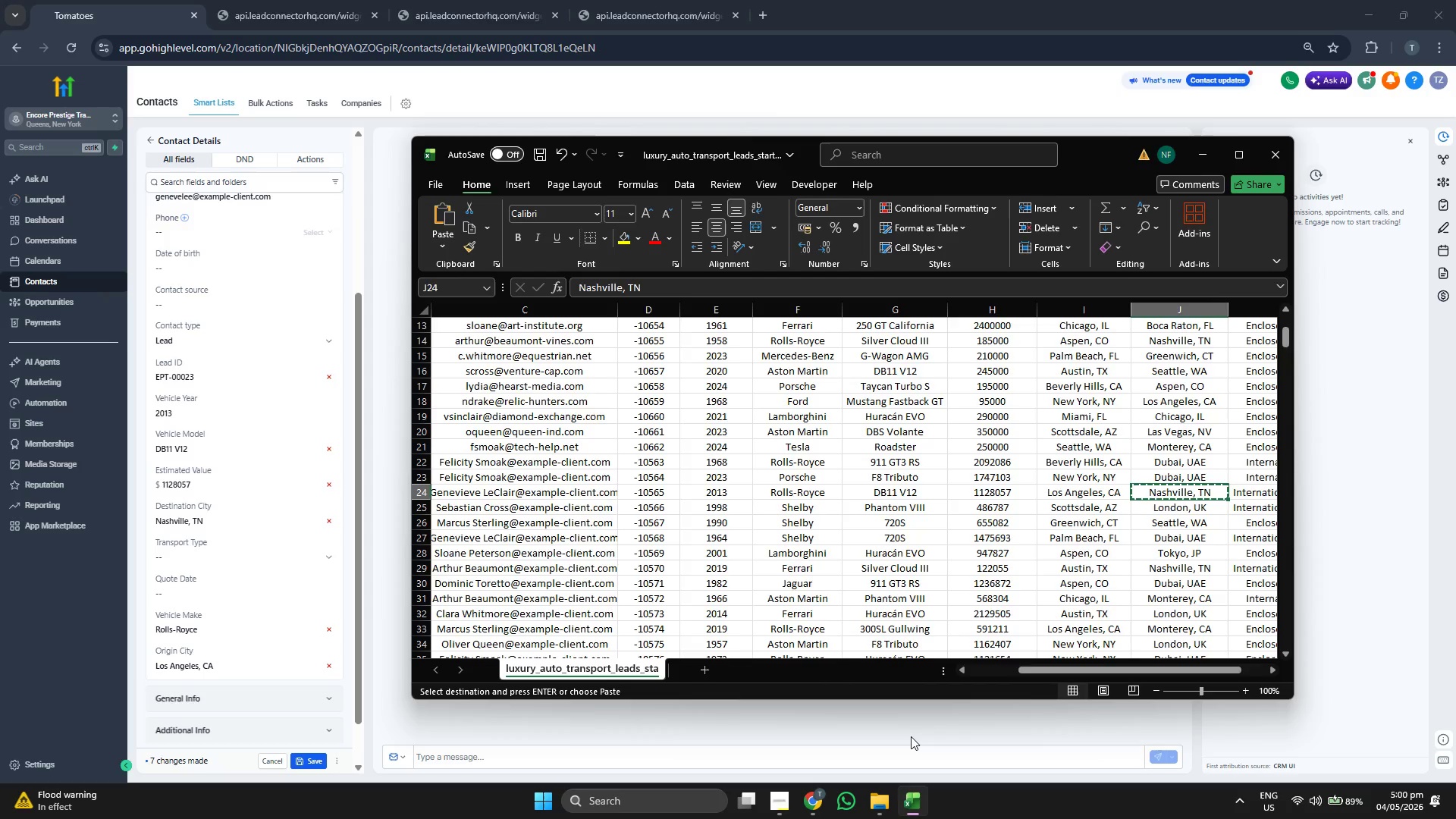 
key(ArrowRight)
 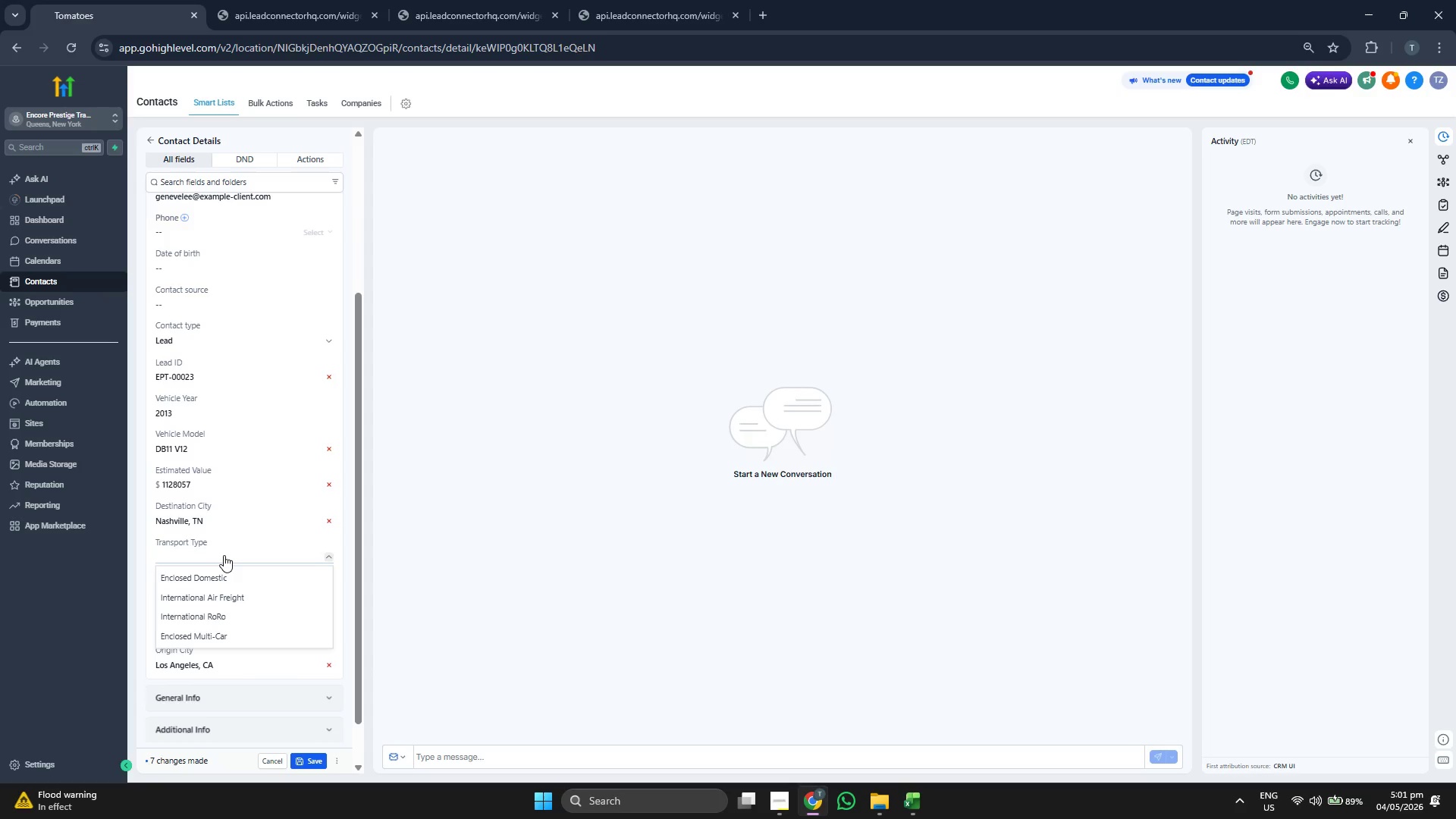 
wait(6.09)
 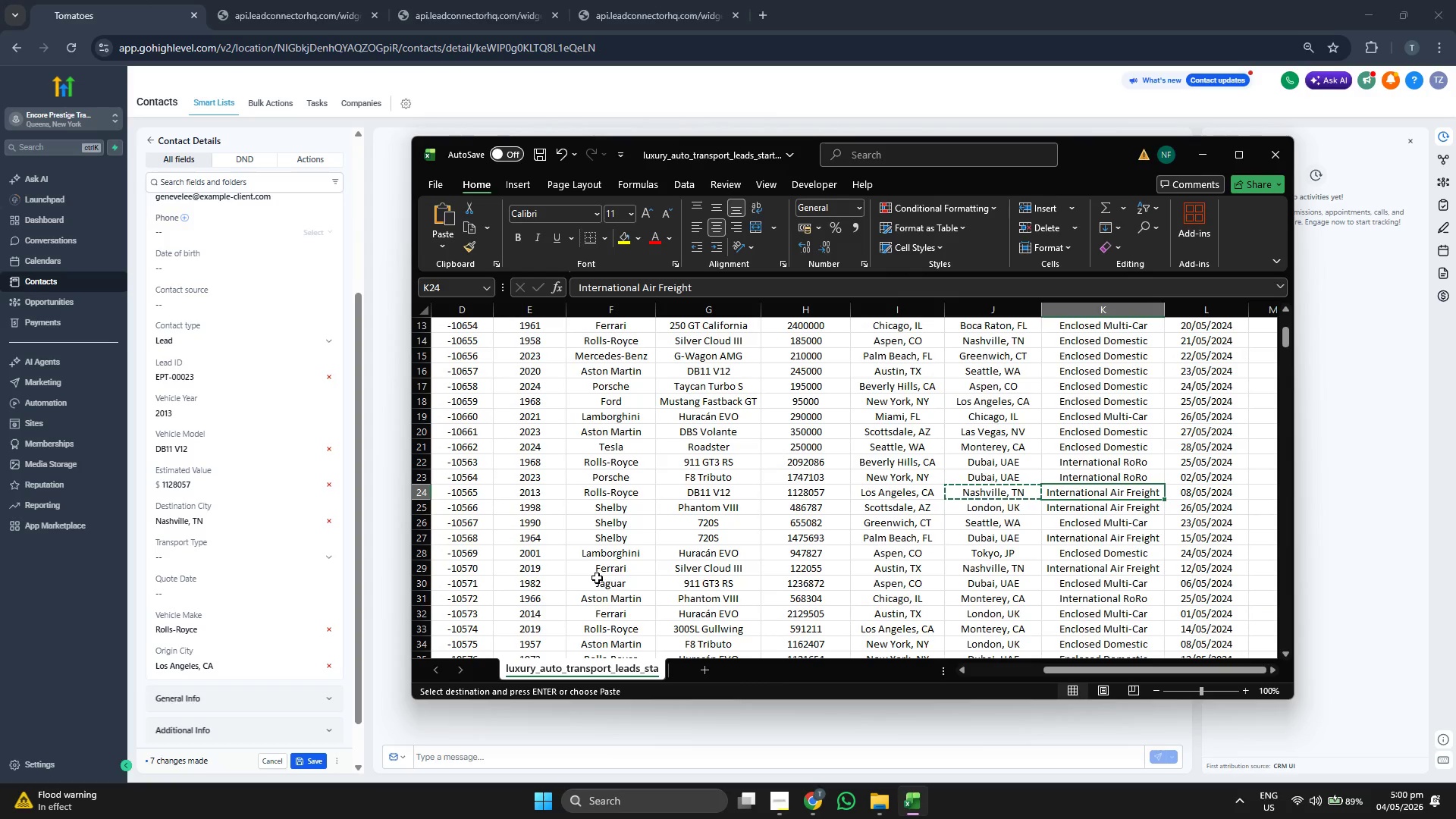 
left_click([243, 597])
 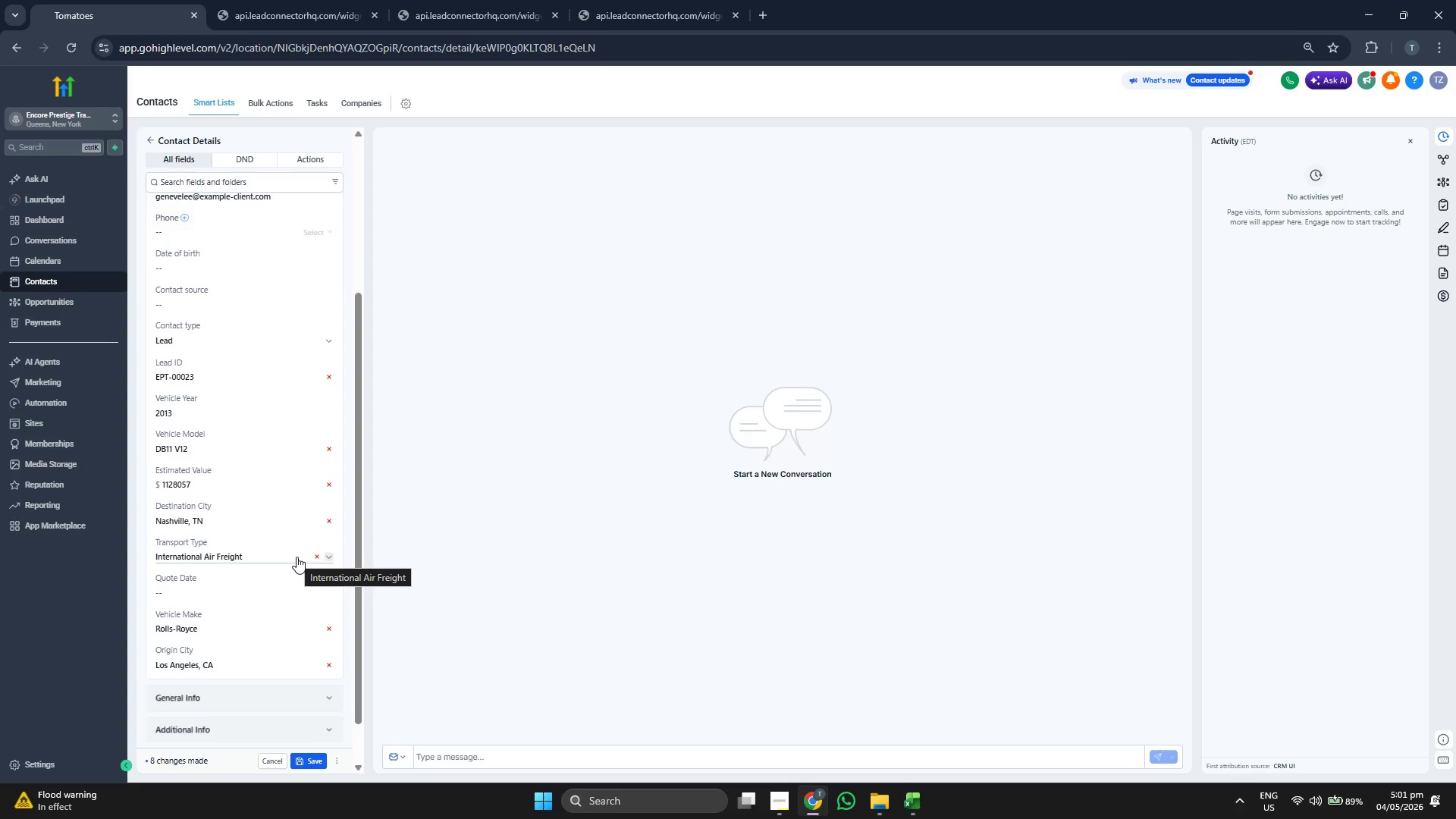 
left_click([273, 589])
 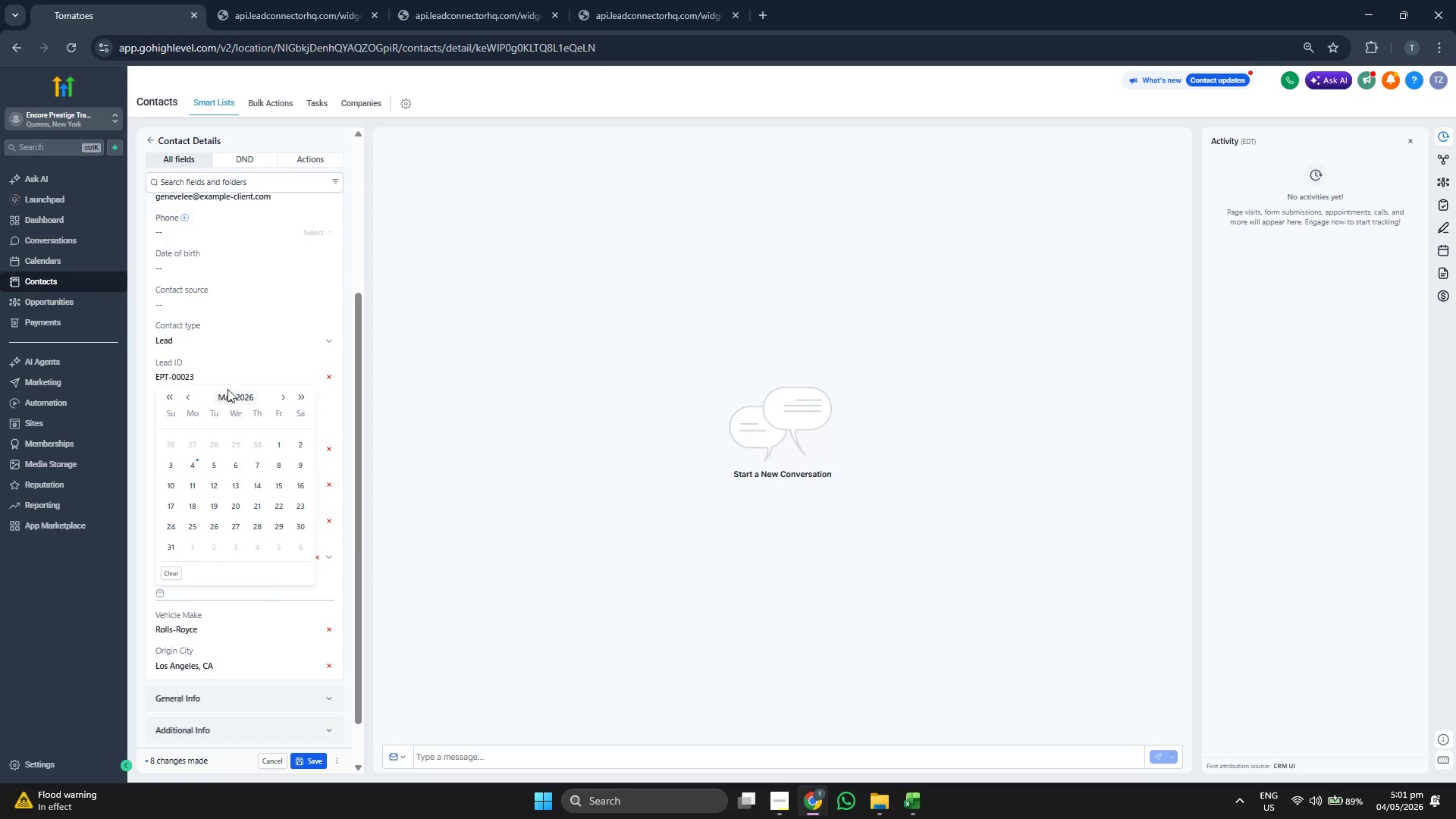 
left_click([228, 397])
 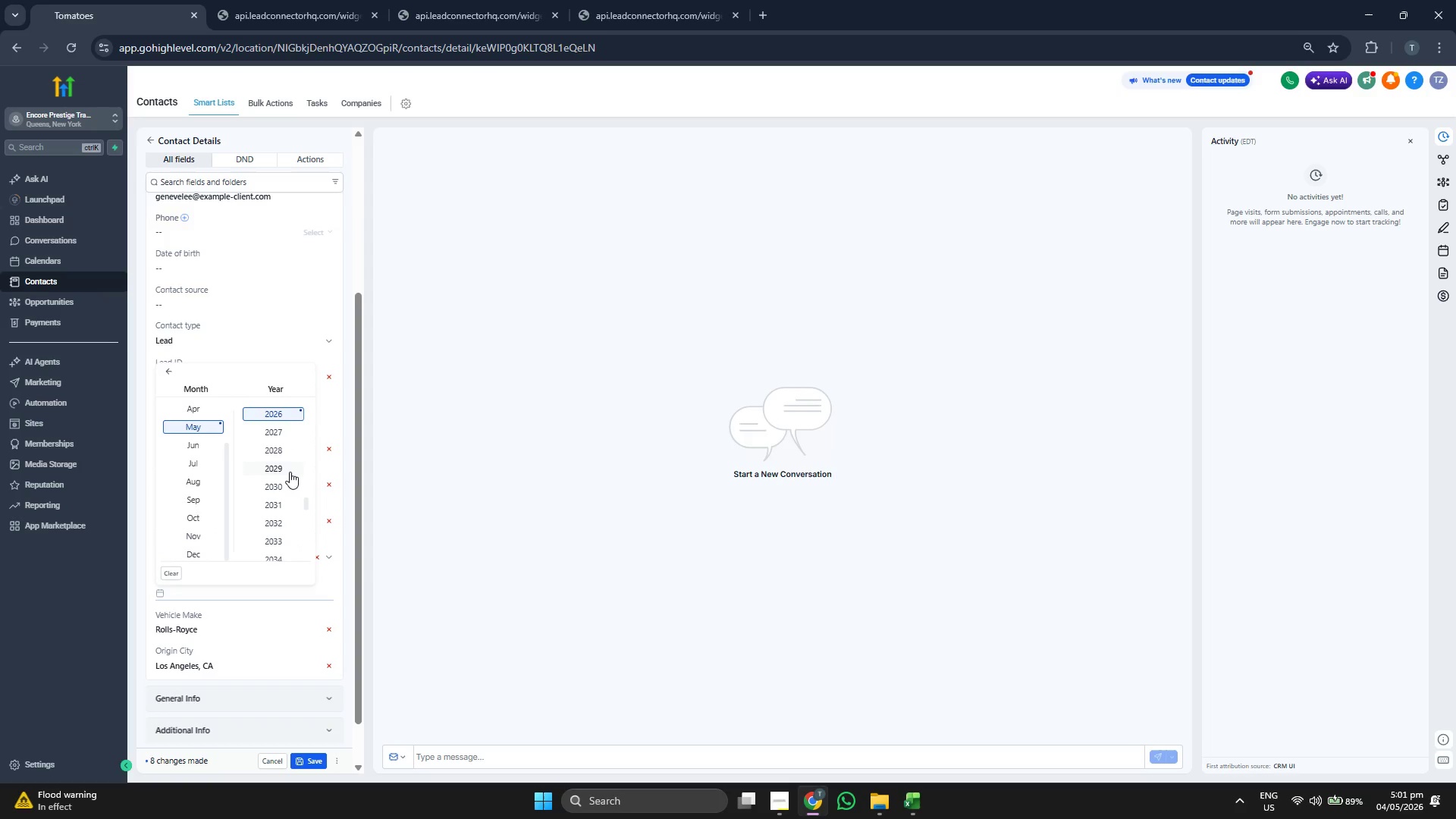 
scroll: coordinate [280, 460], scroll_direction: up, amount: 1.0
 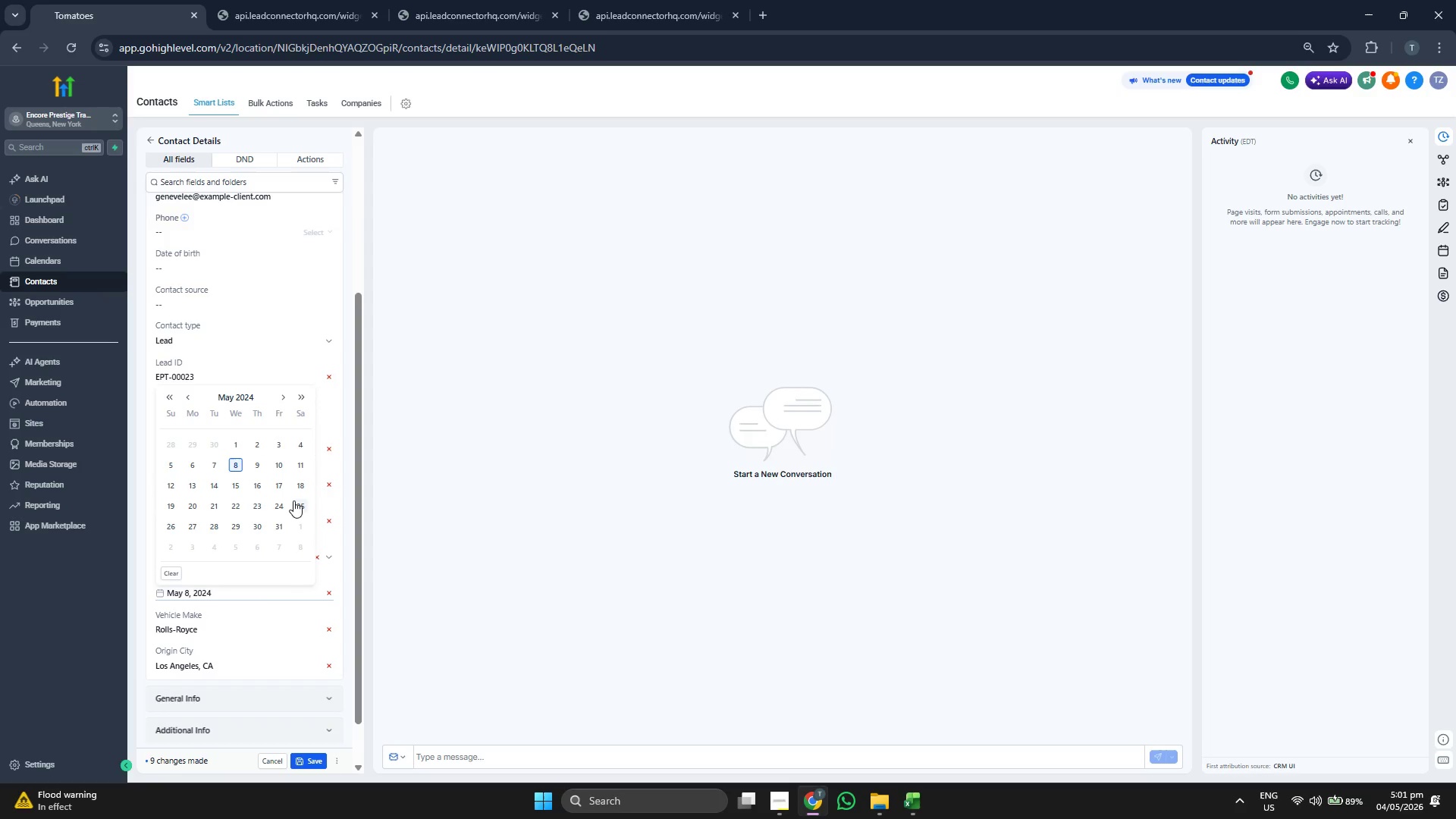 
wait(6.23)
 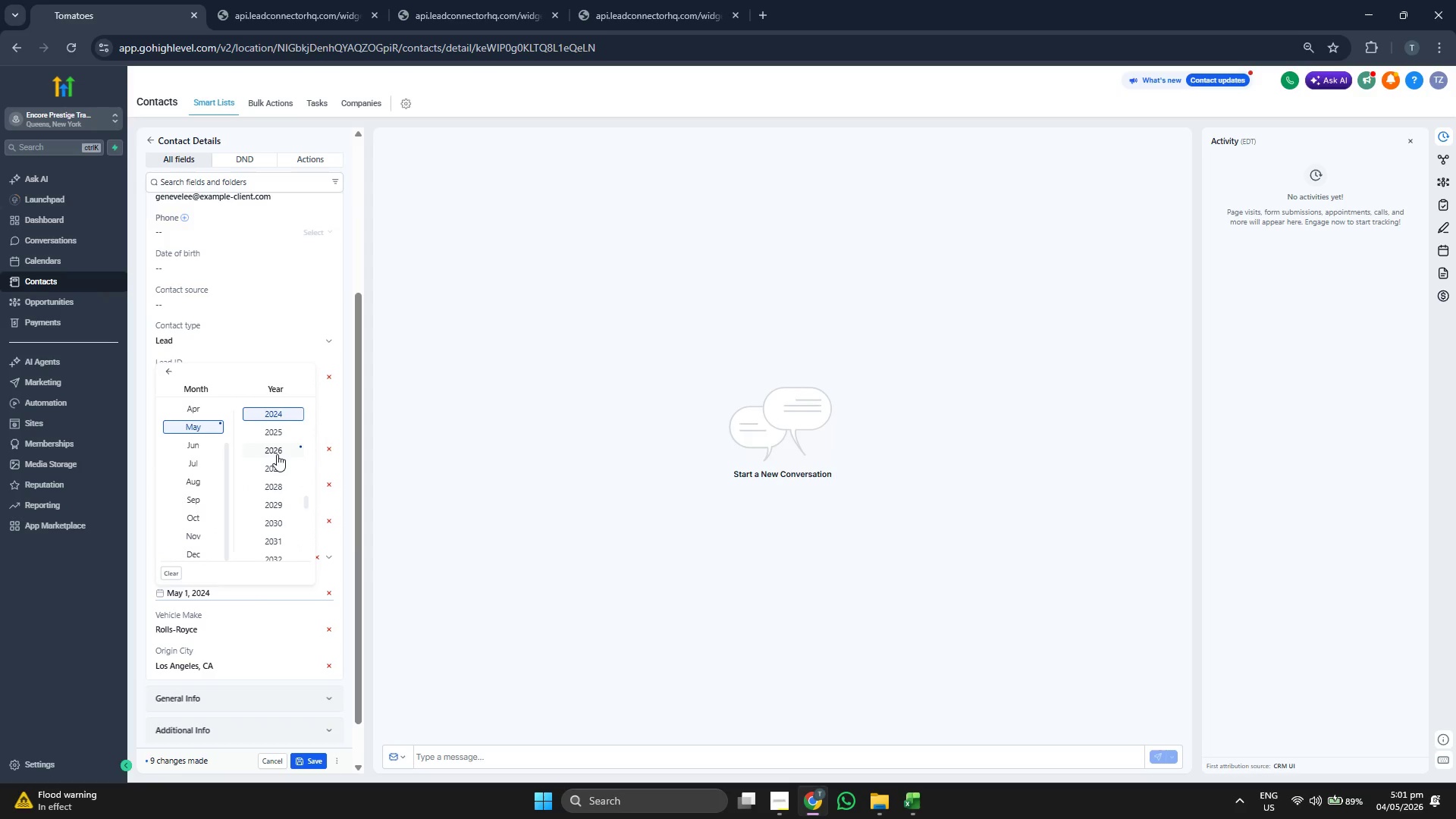 
left_click([345, 493])
 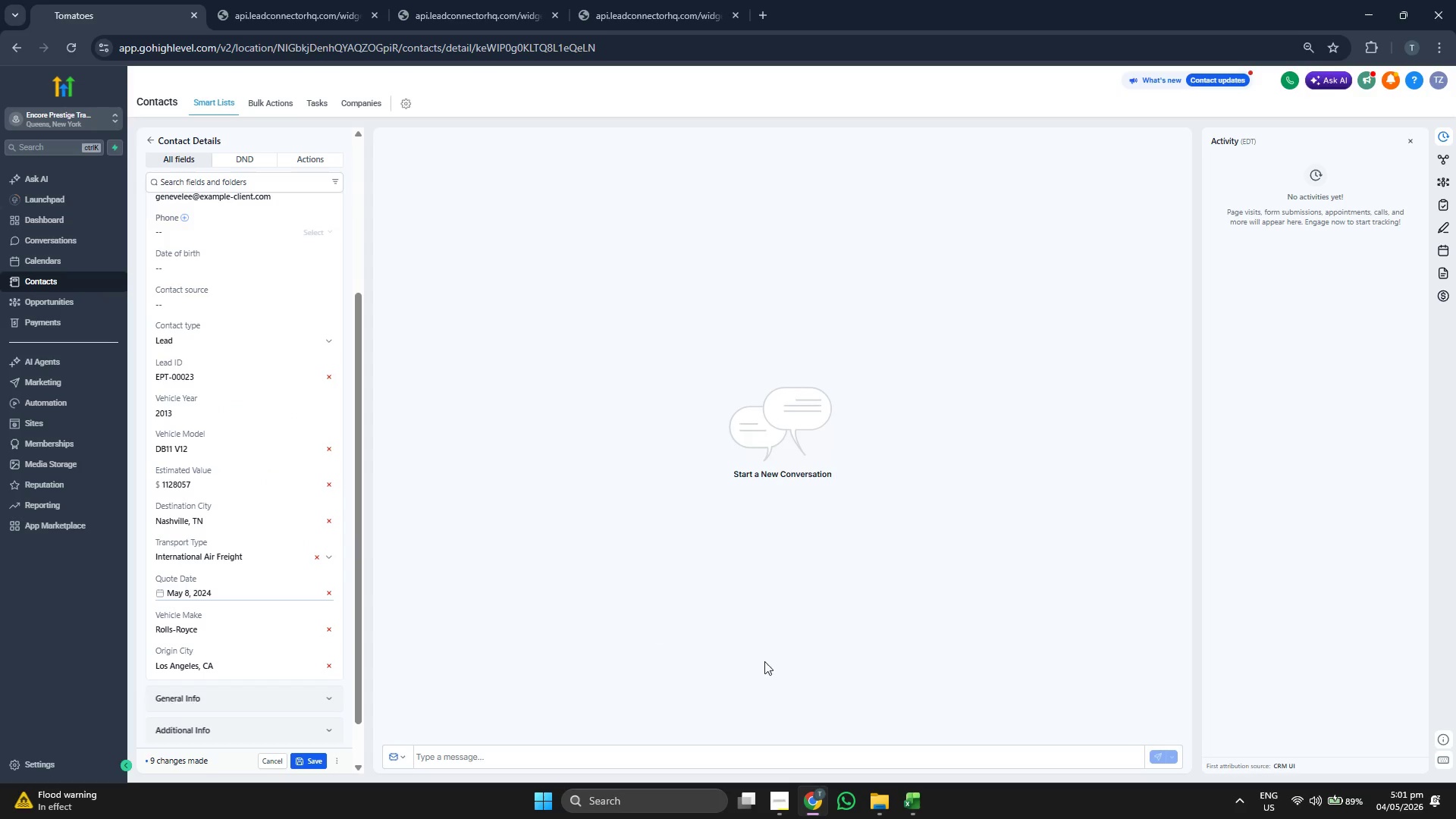 
mouse_move([921, 805])
 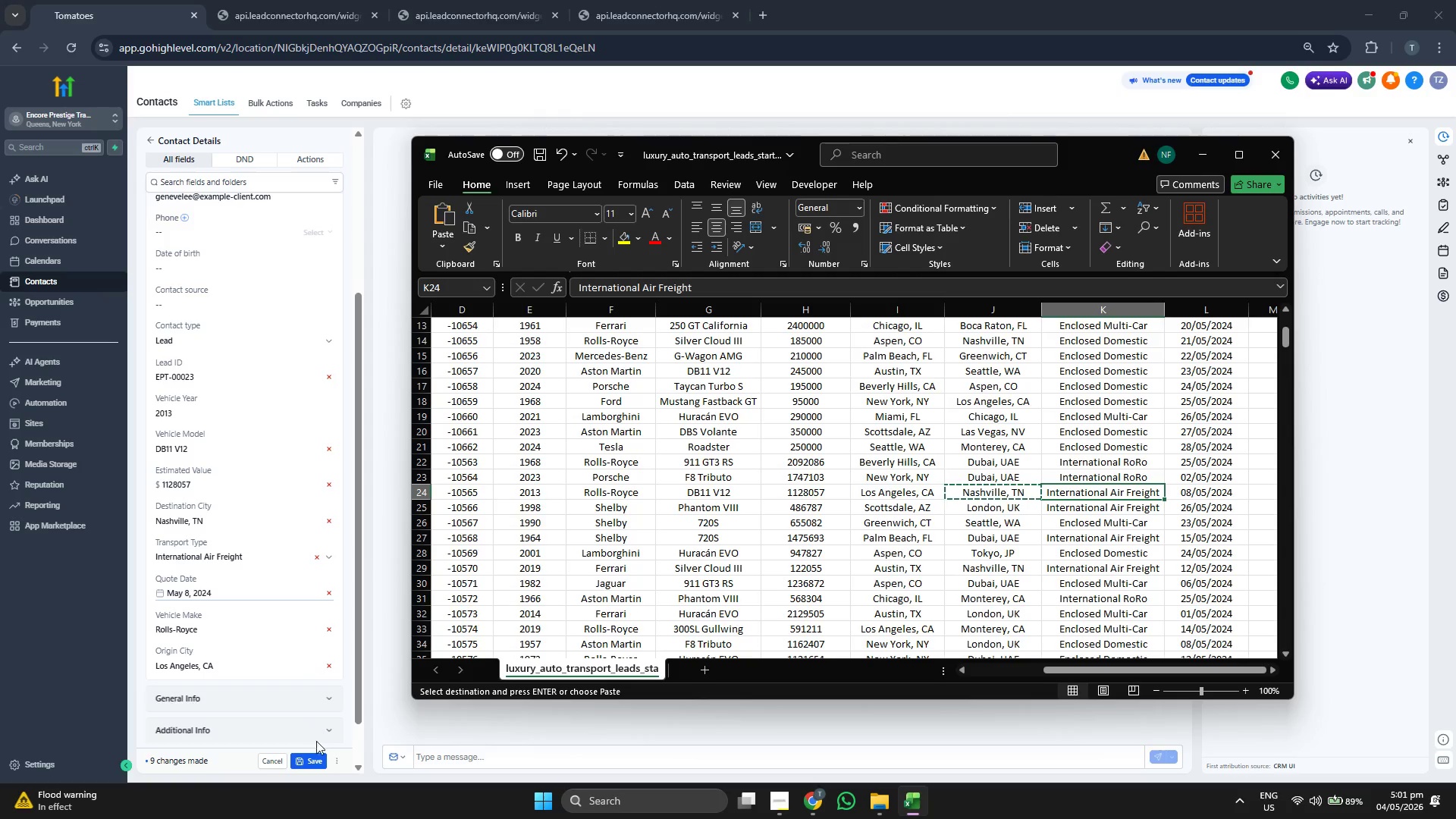 
left_click([313, 757])
 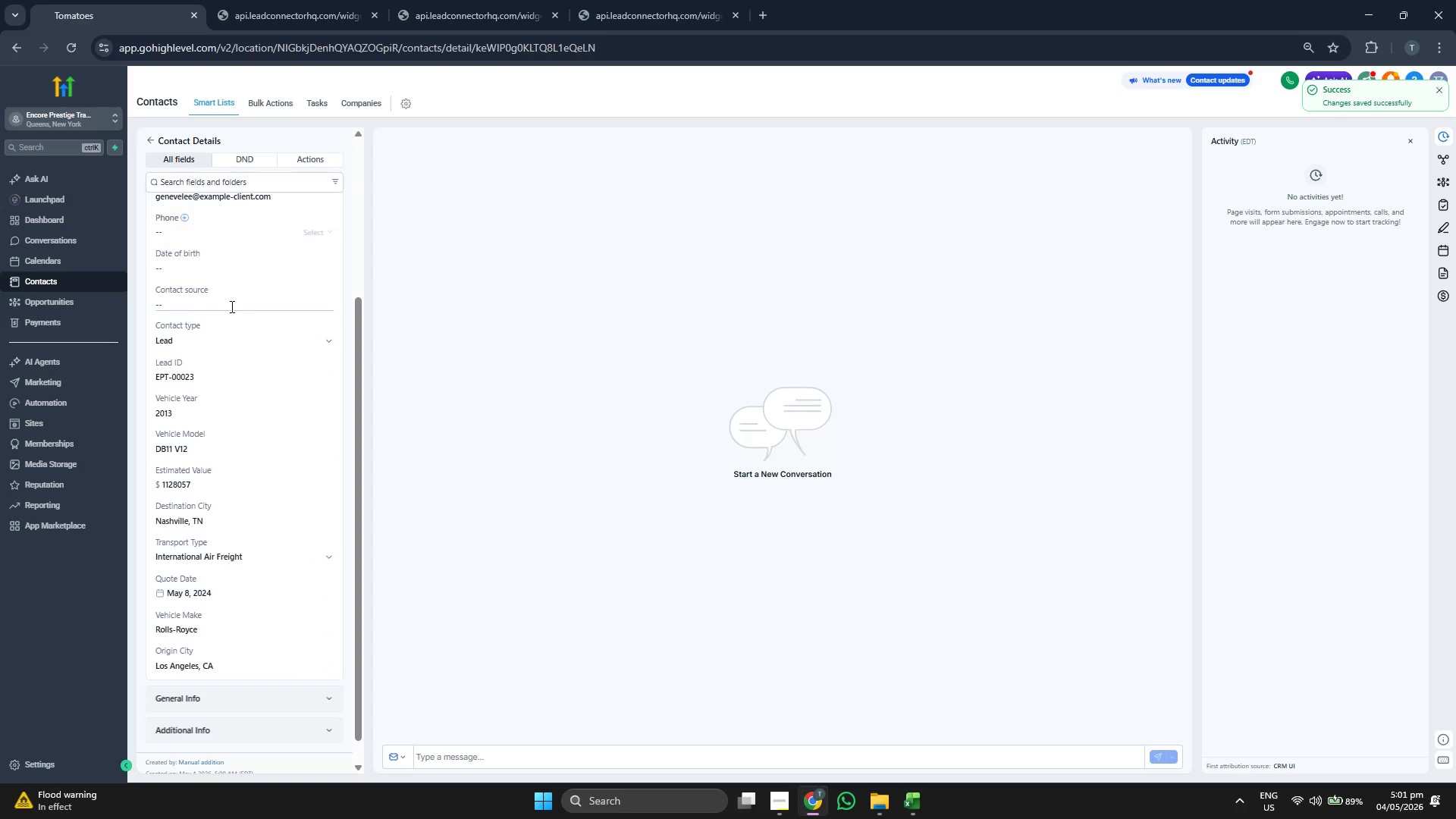 
wait(6.33)
 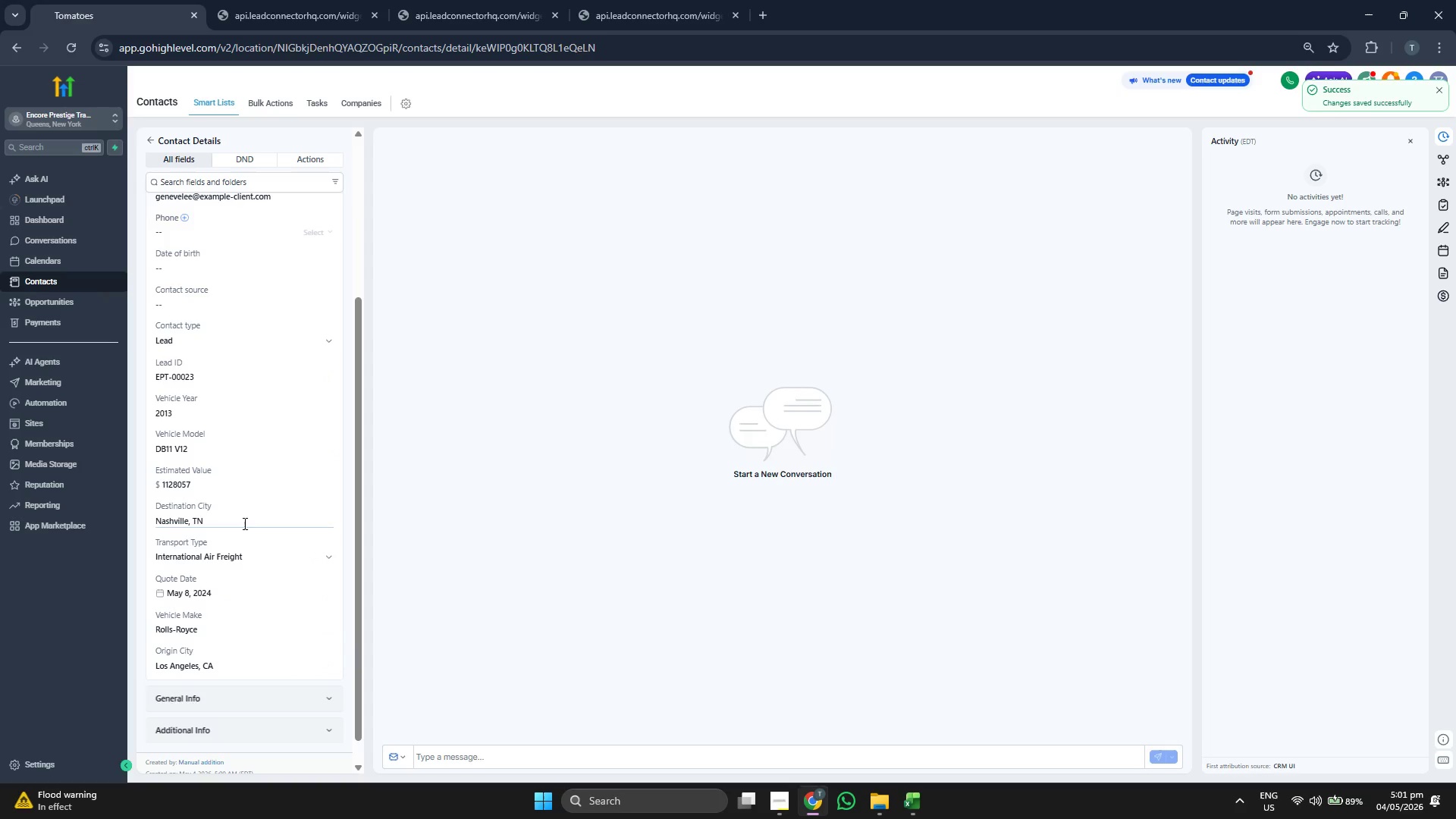 
mouse_move([177, 148])
 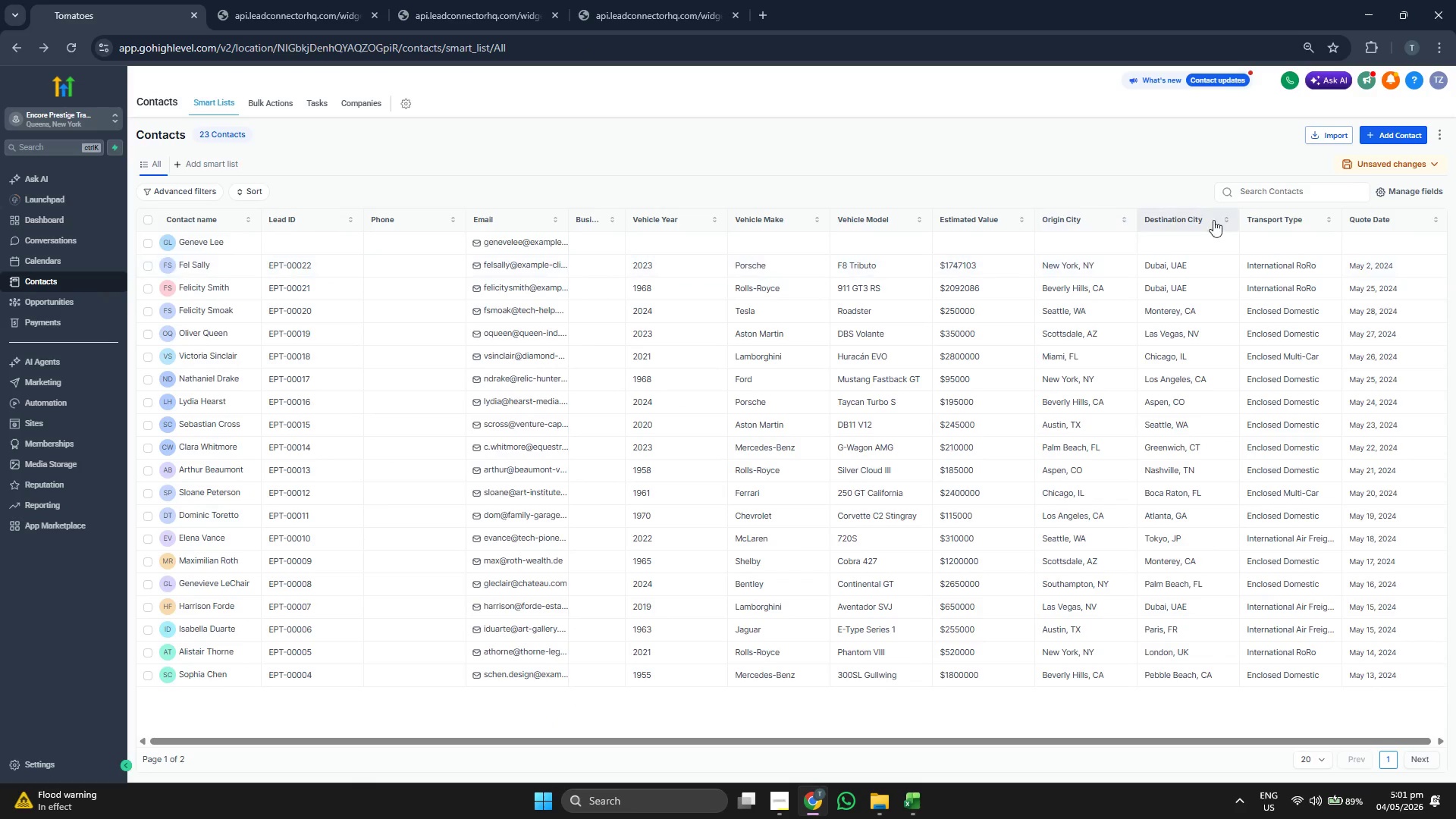 
left_click([1396, 130])
 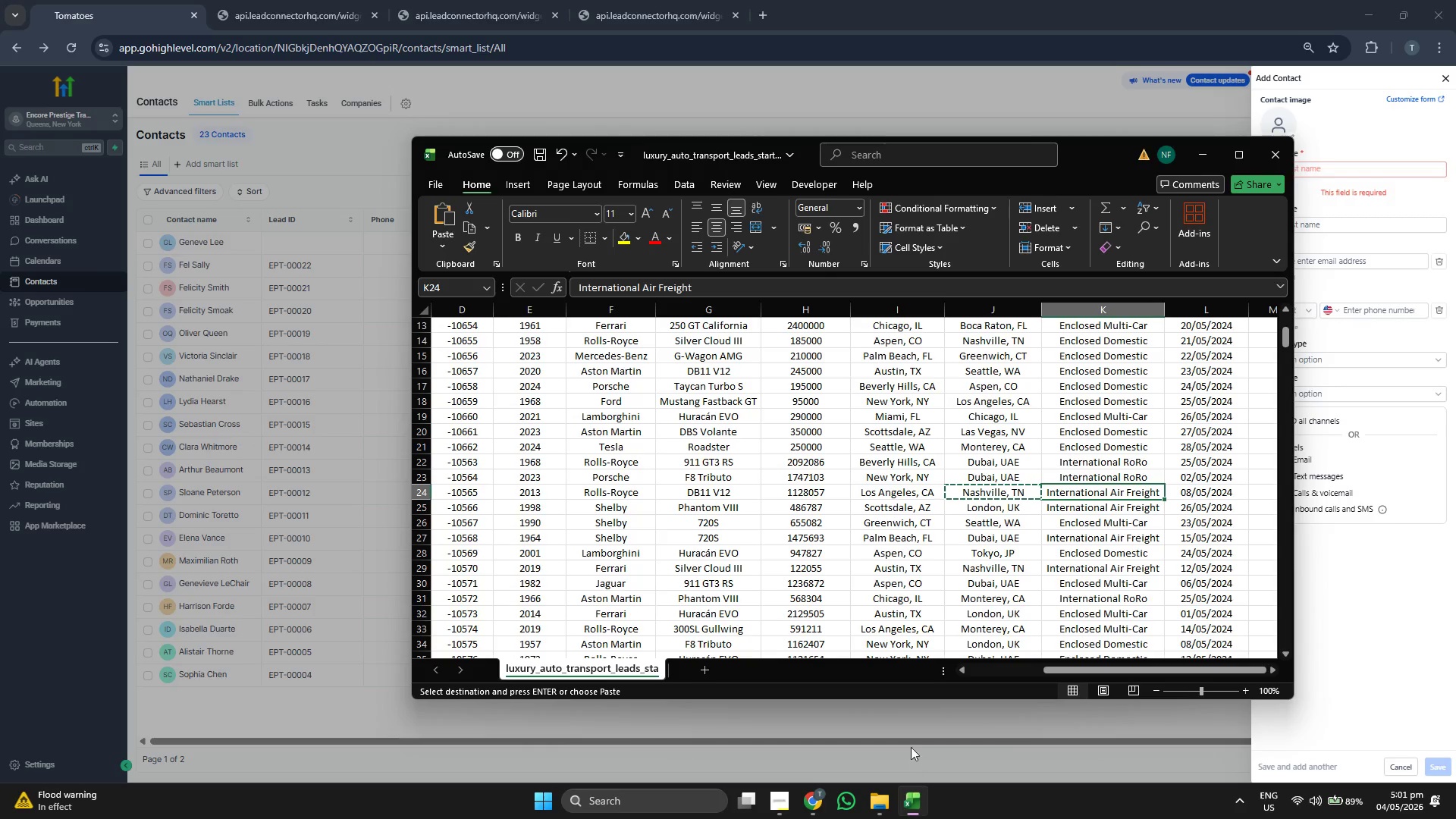 
left_click_drag(start_coordinate=[1082, 160], to_coordinate=[952, 160])
 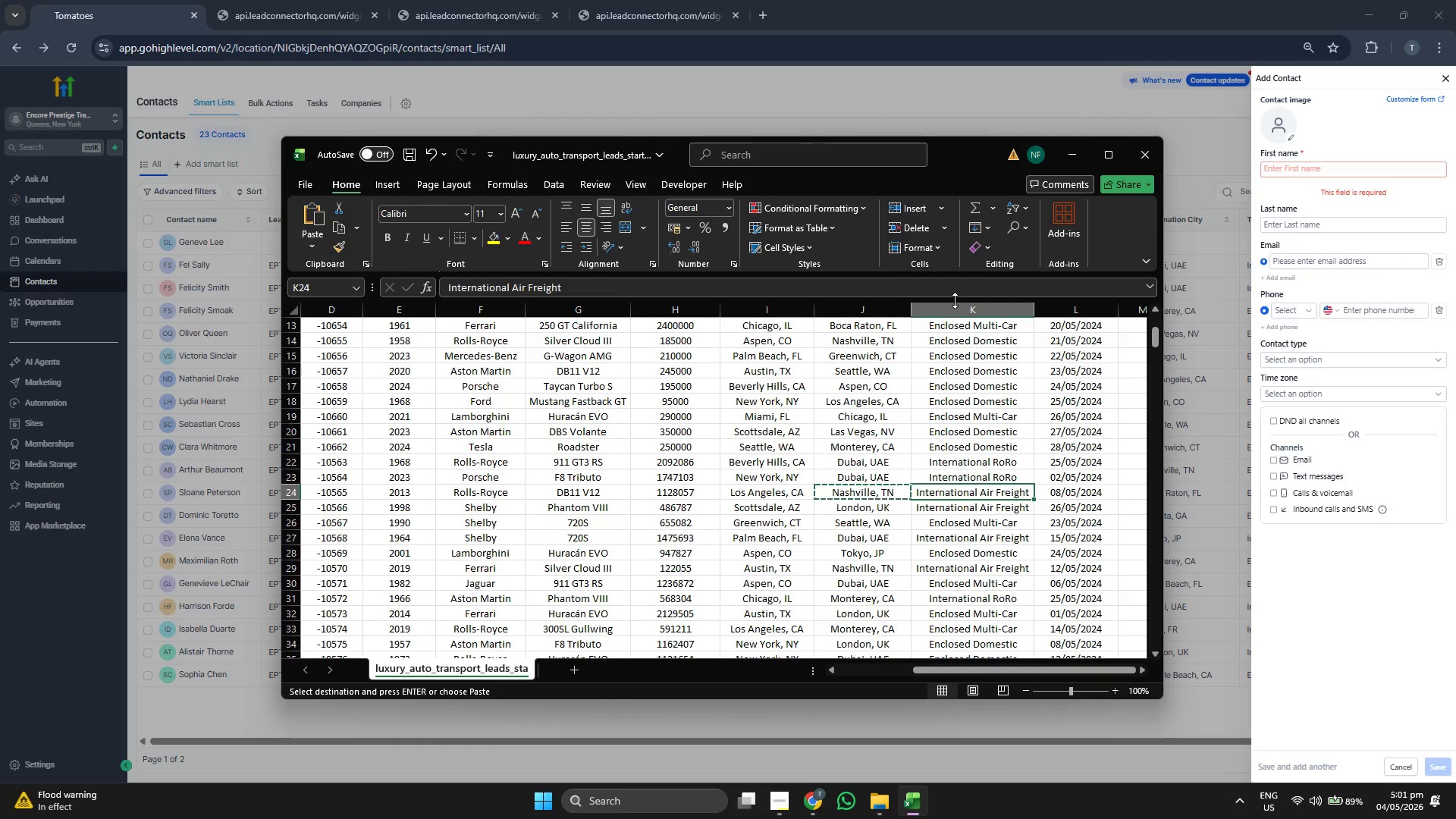 
key(ArrowDown)
 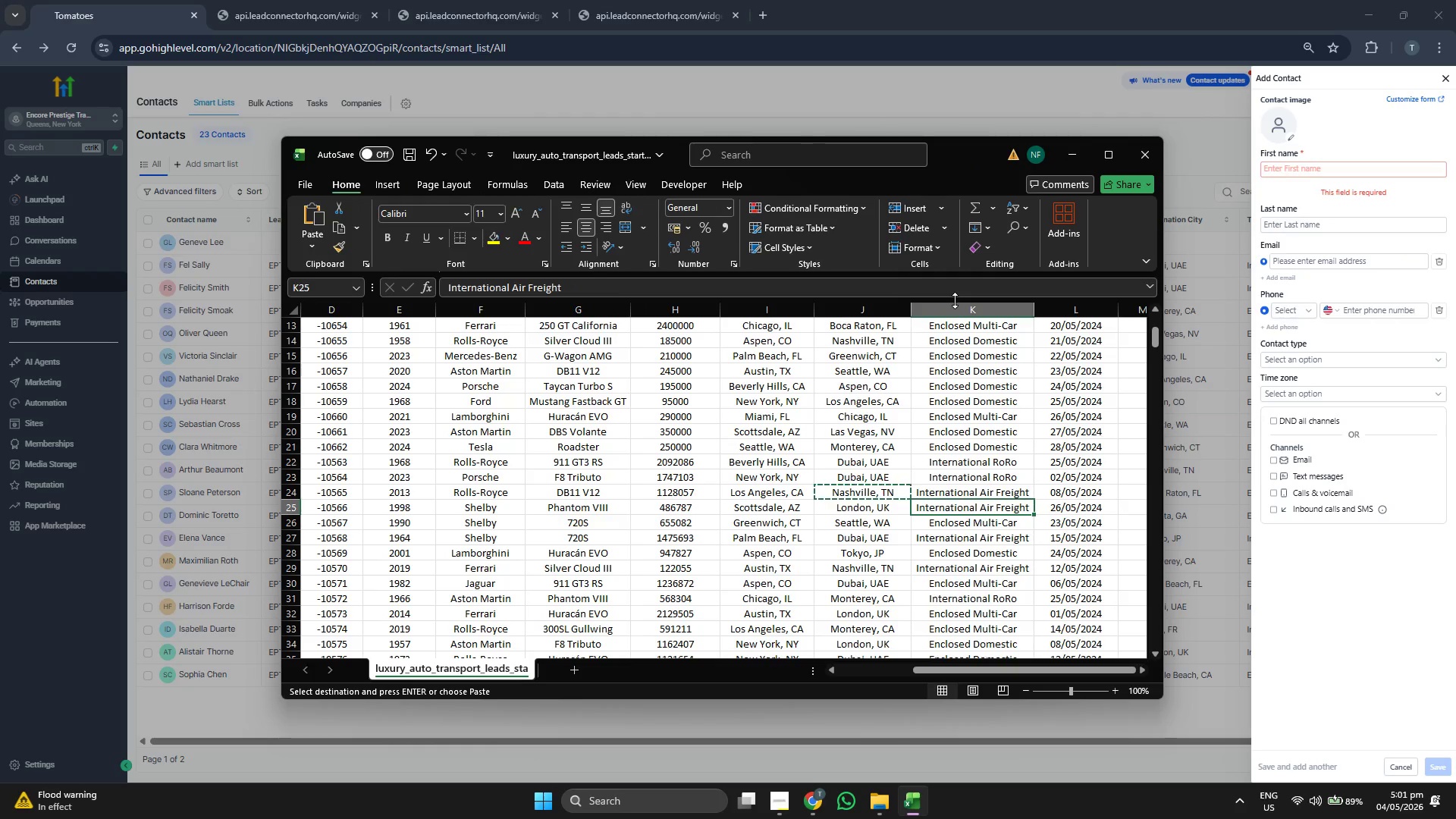 
key(ArrowLeft)
 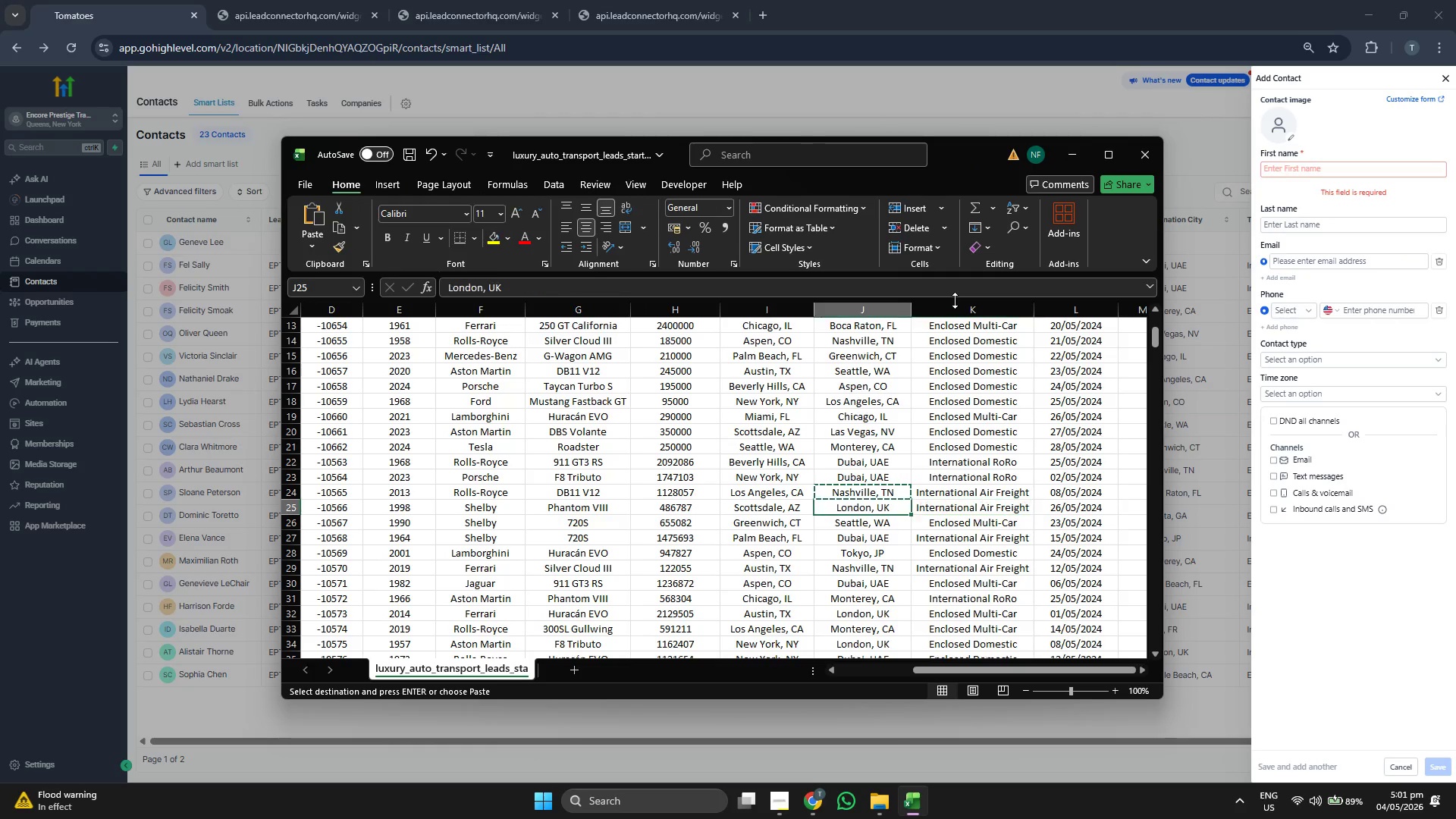 
key(ArrowLeft)
 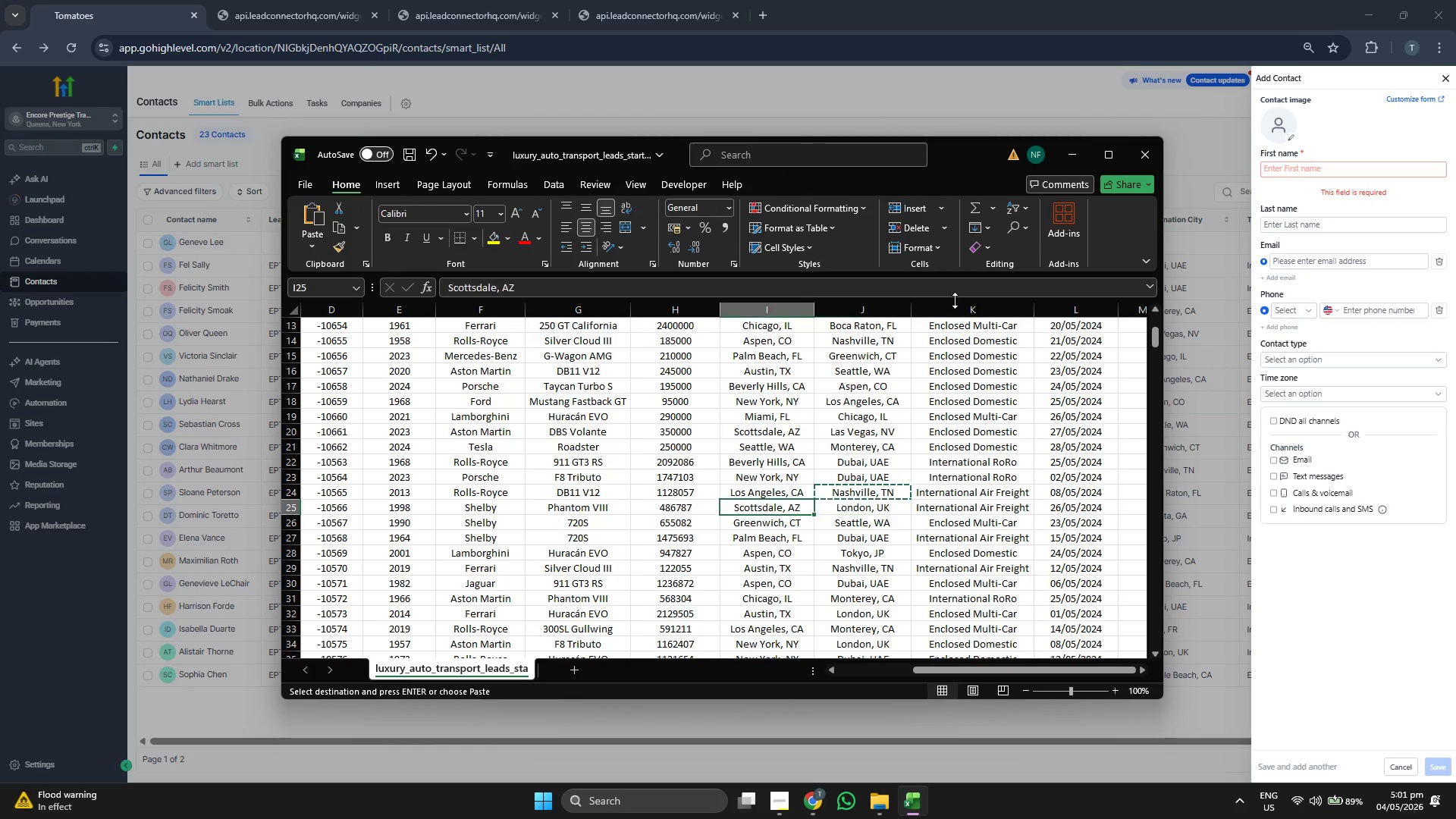 
key(ArrowLeft)
 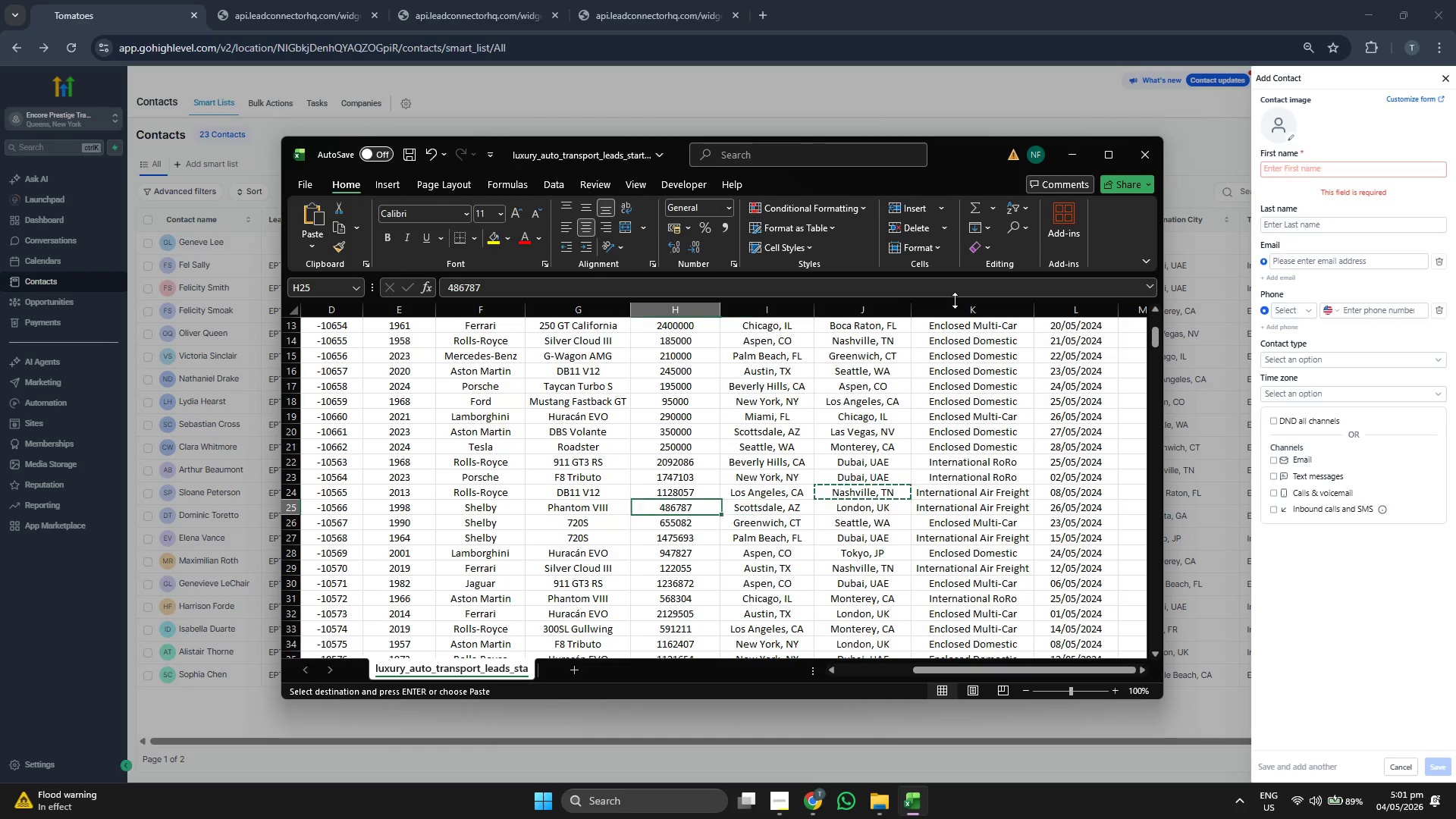 
key(ArrowLeft)
 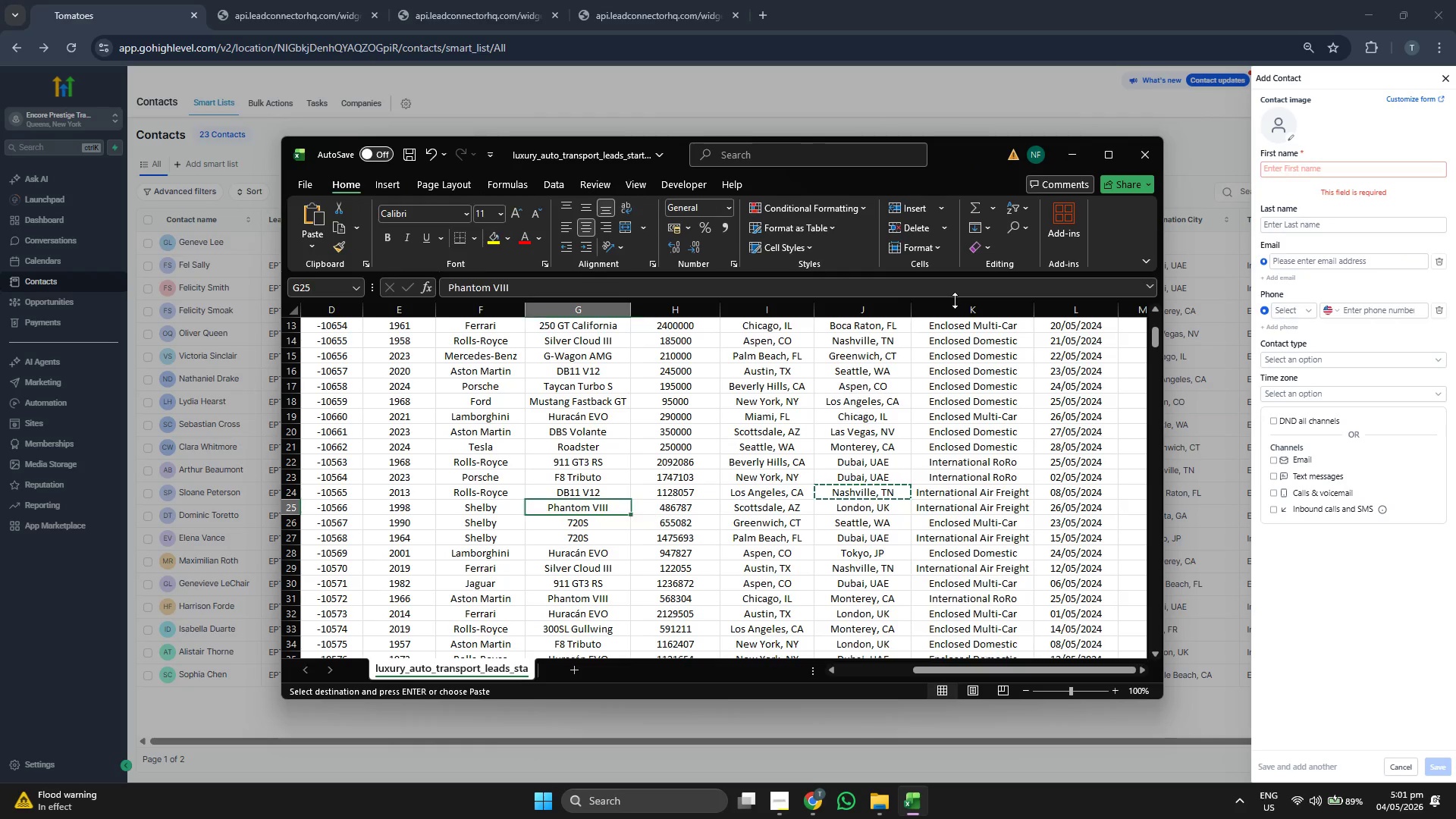 
key(ArrowLeft)
 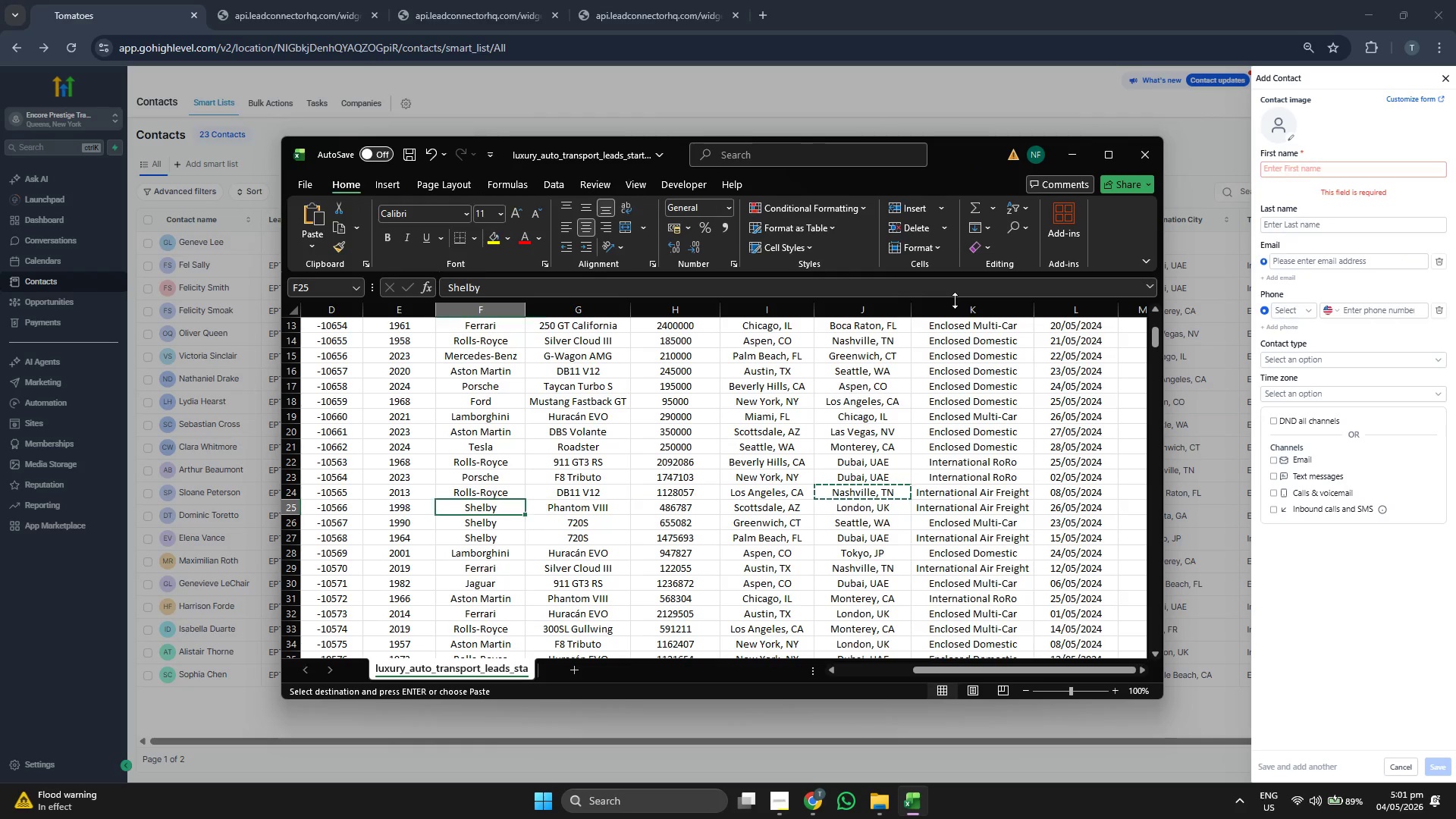 
key(ArrowLeft)
 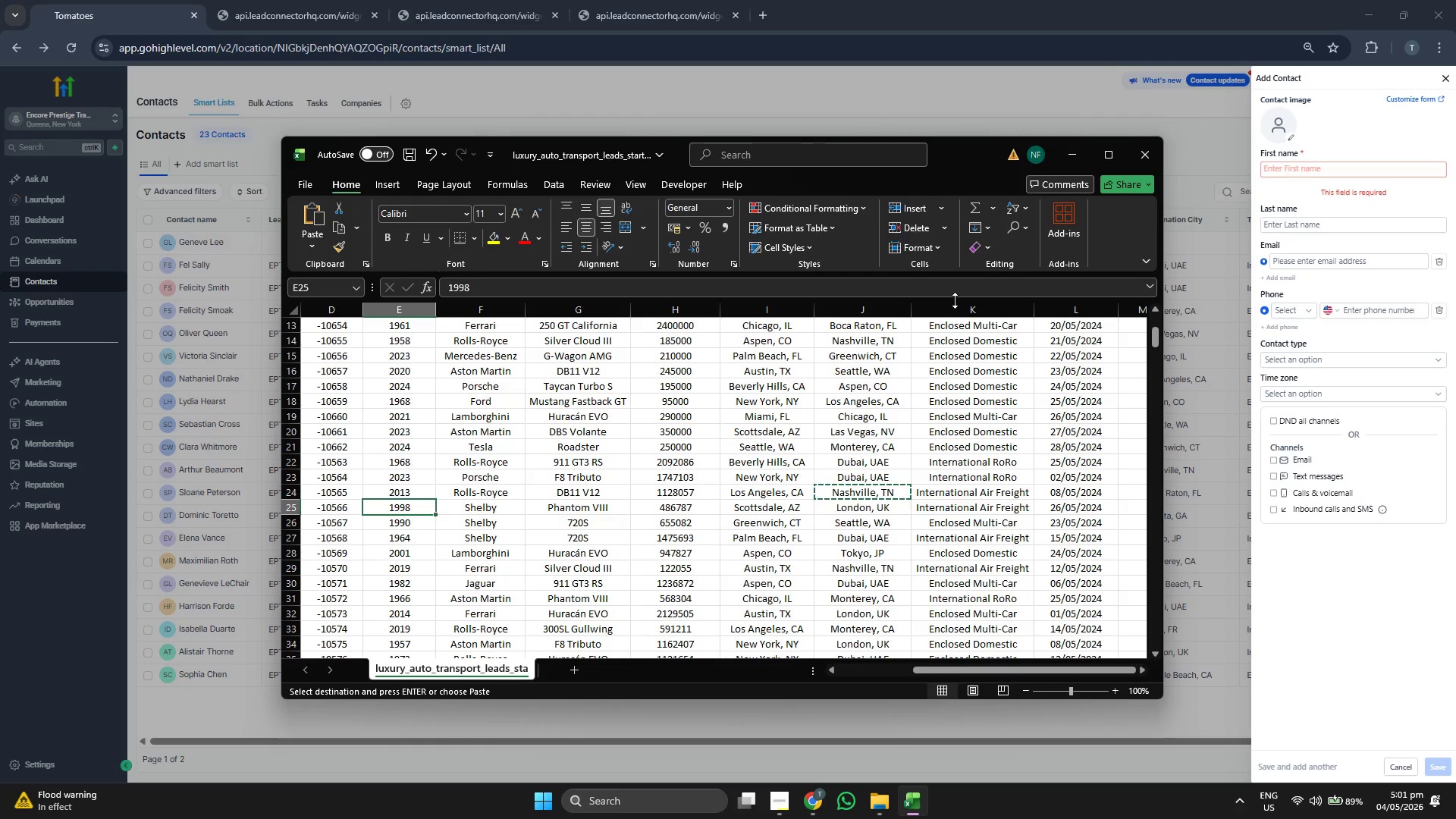 
key(ArrowLeft)
 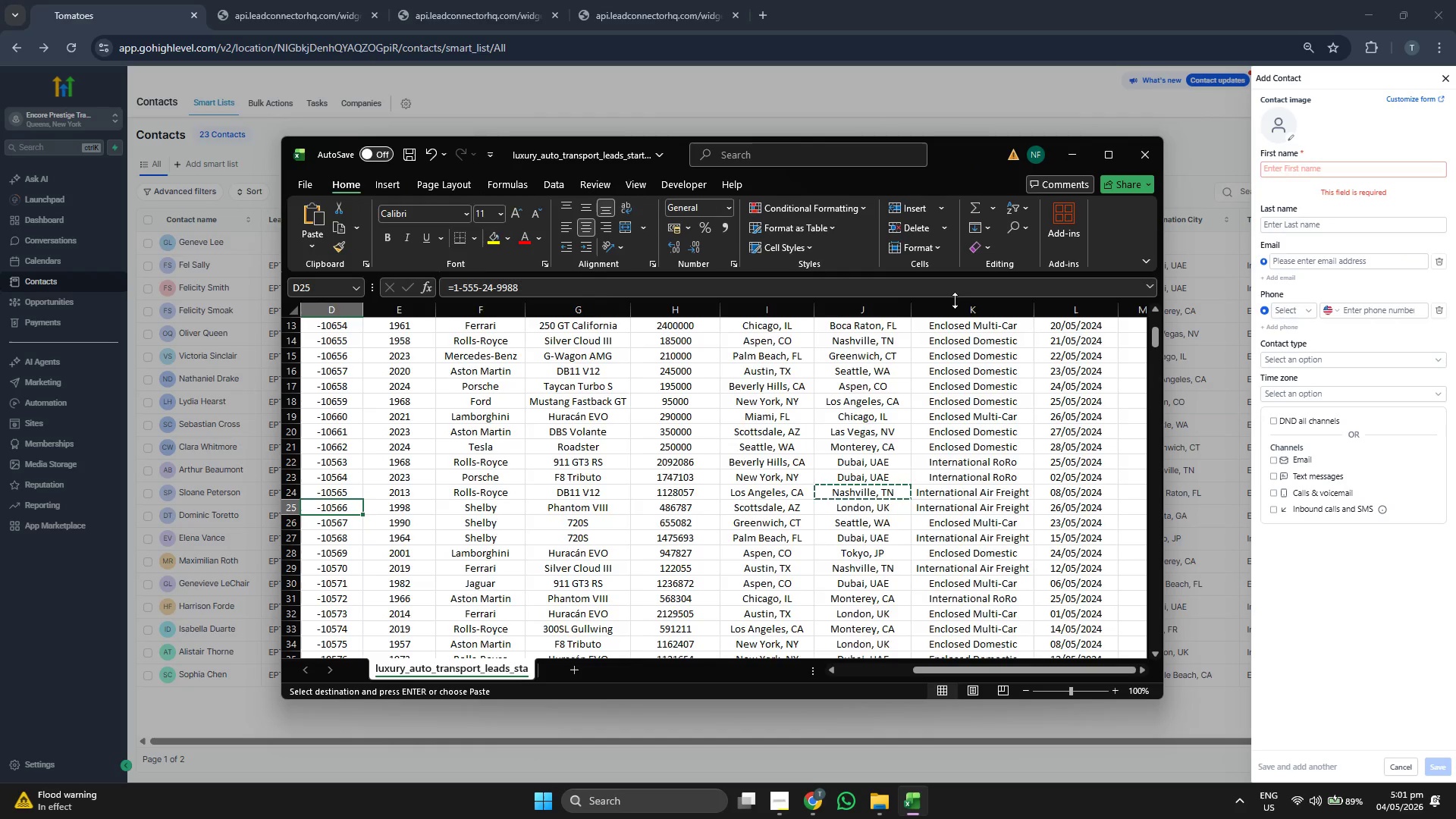 
key(ArrowLeft)
 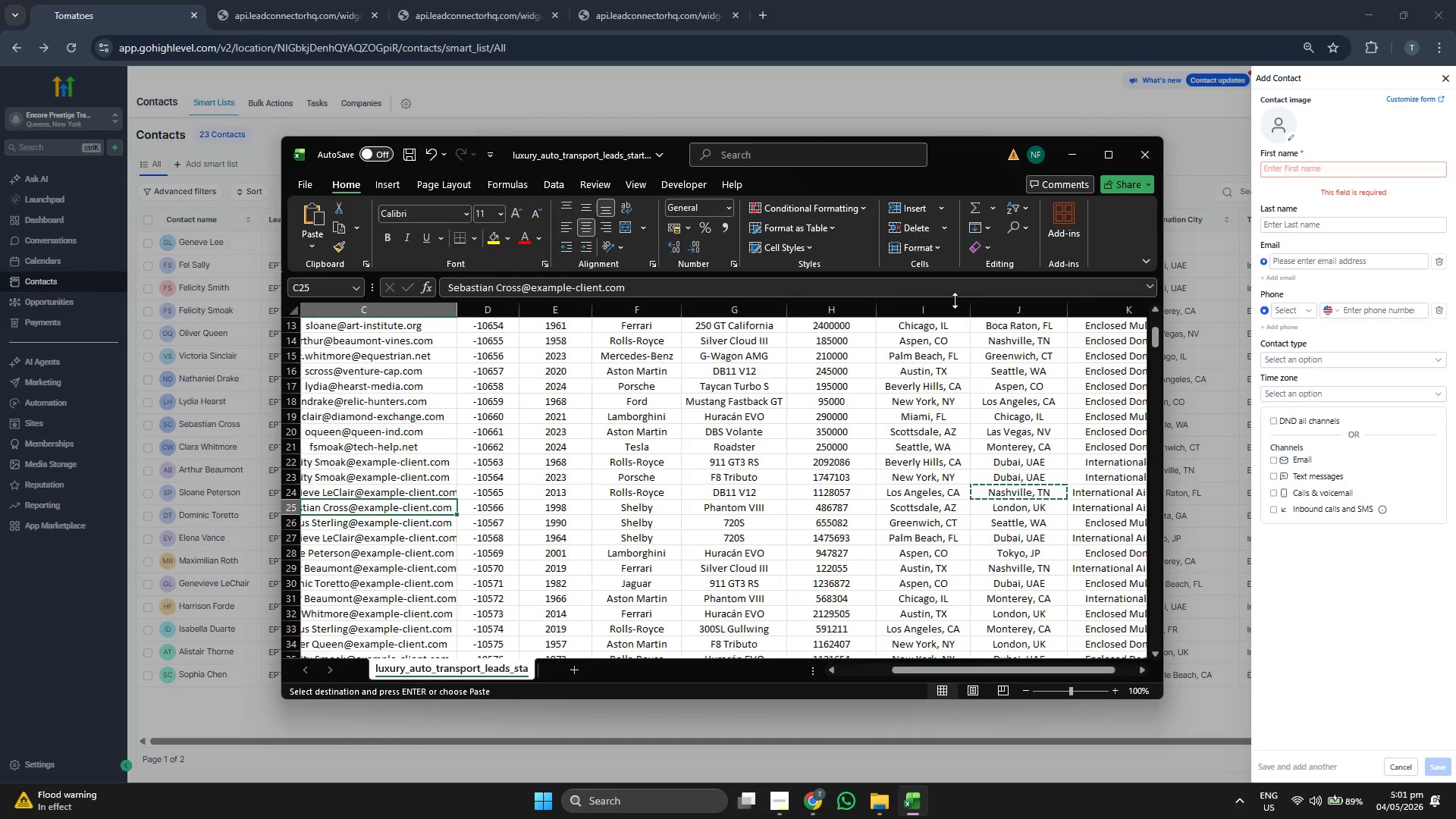 
key(ArrowLeft)
 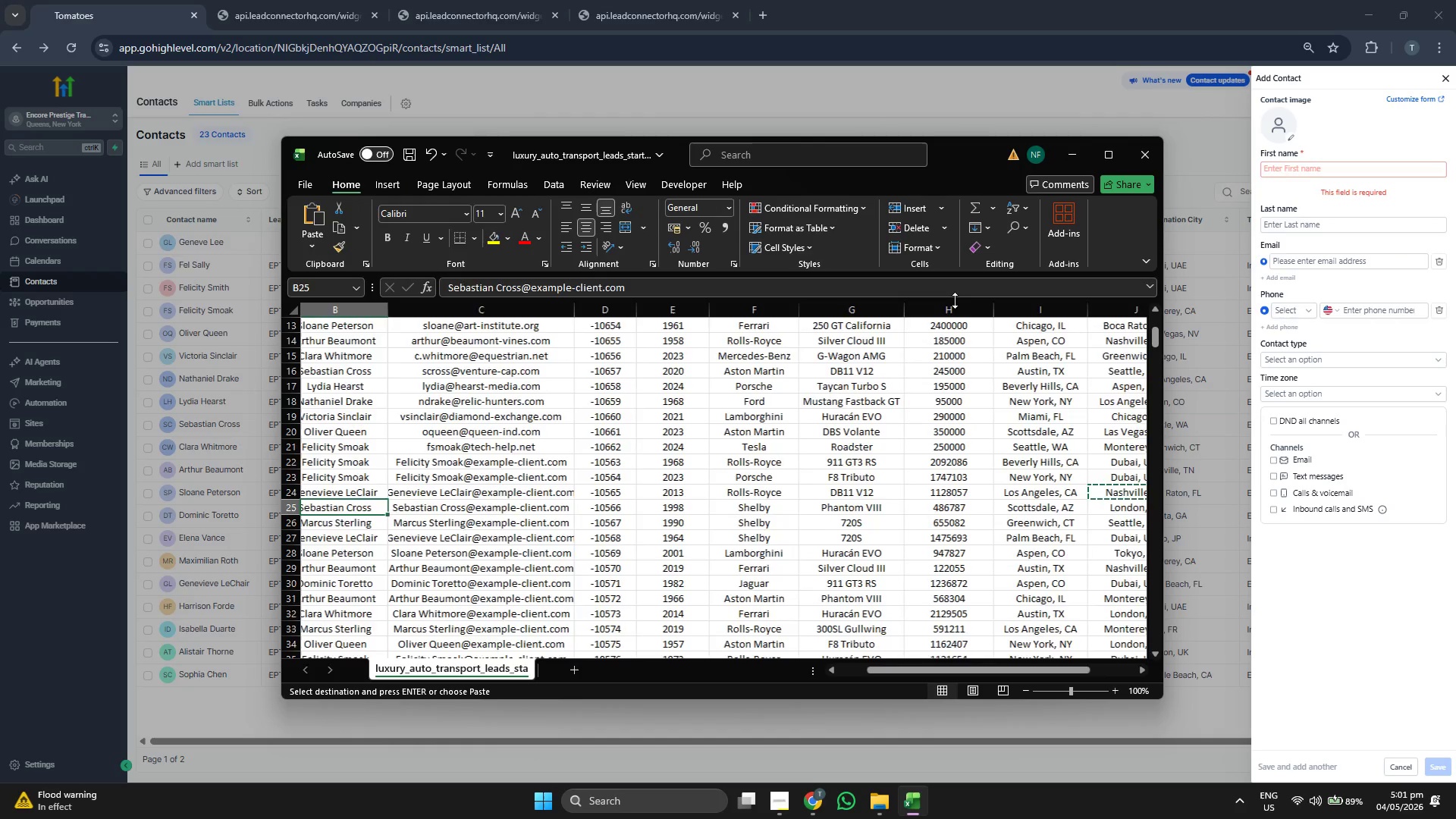 
key(ArrowLeft)
 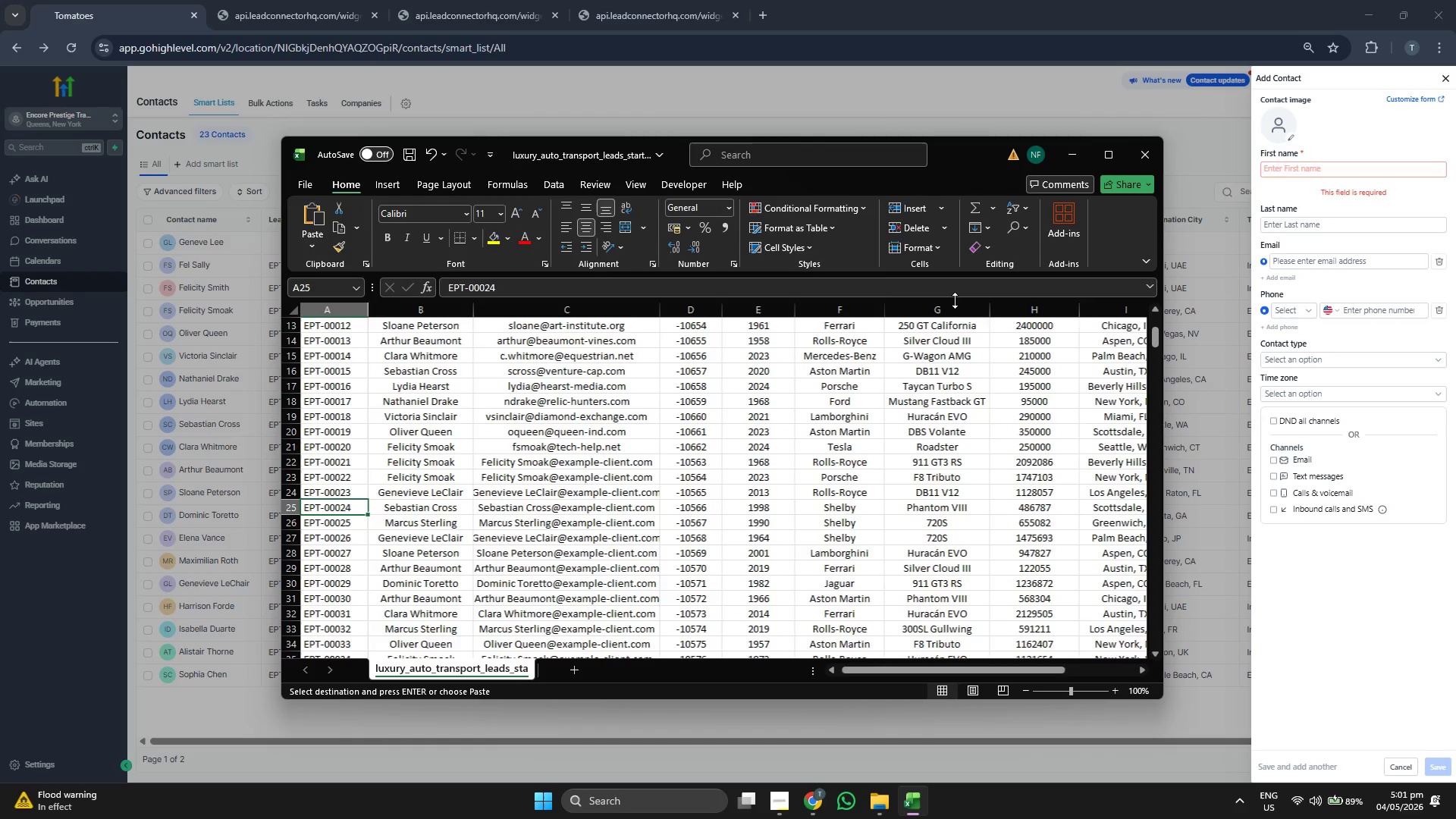 
key(ArrowLeft)
 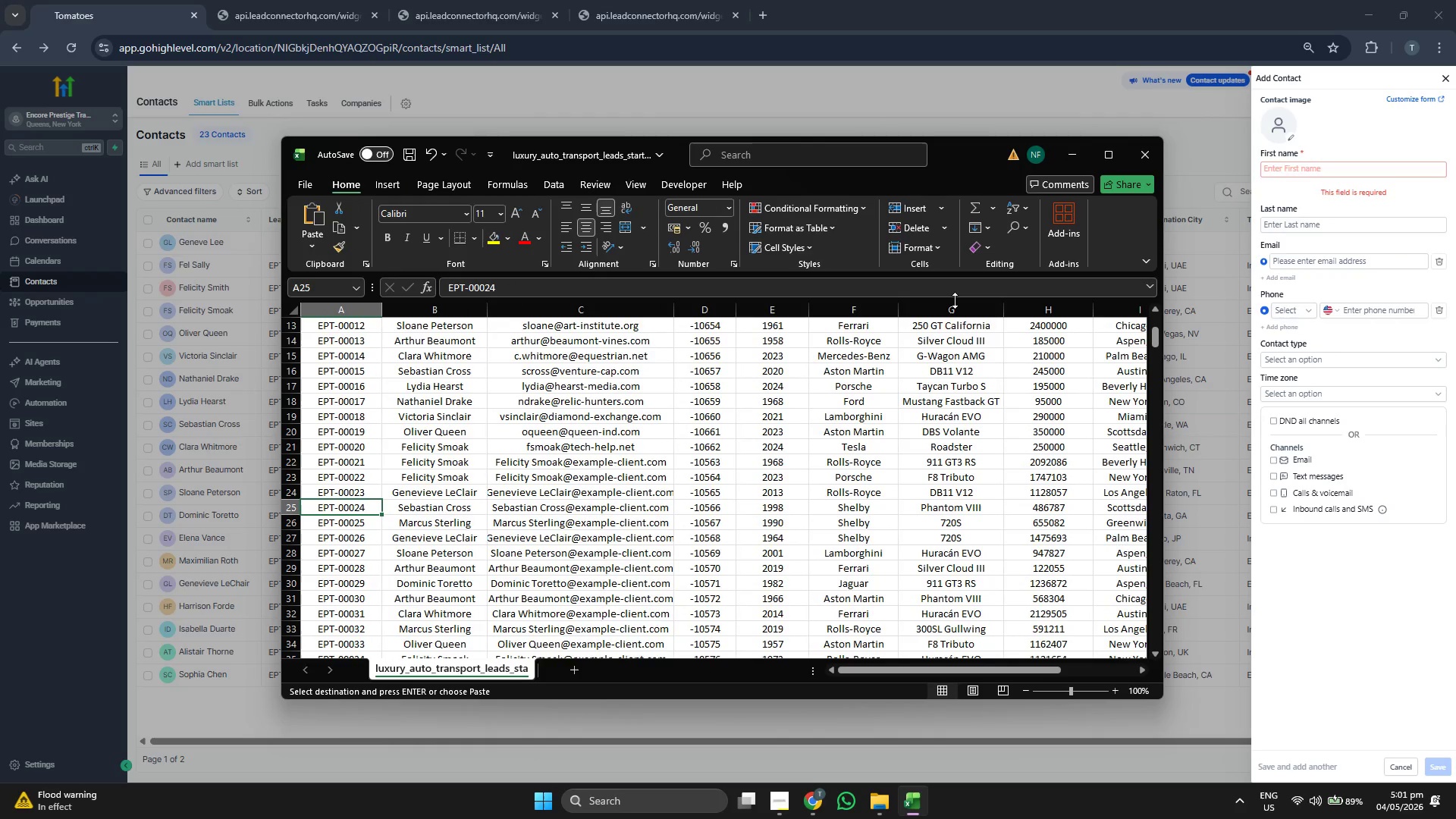 
key(ArrowLeft)
 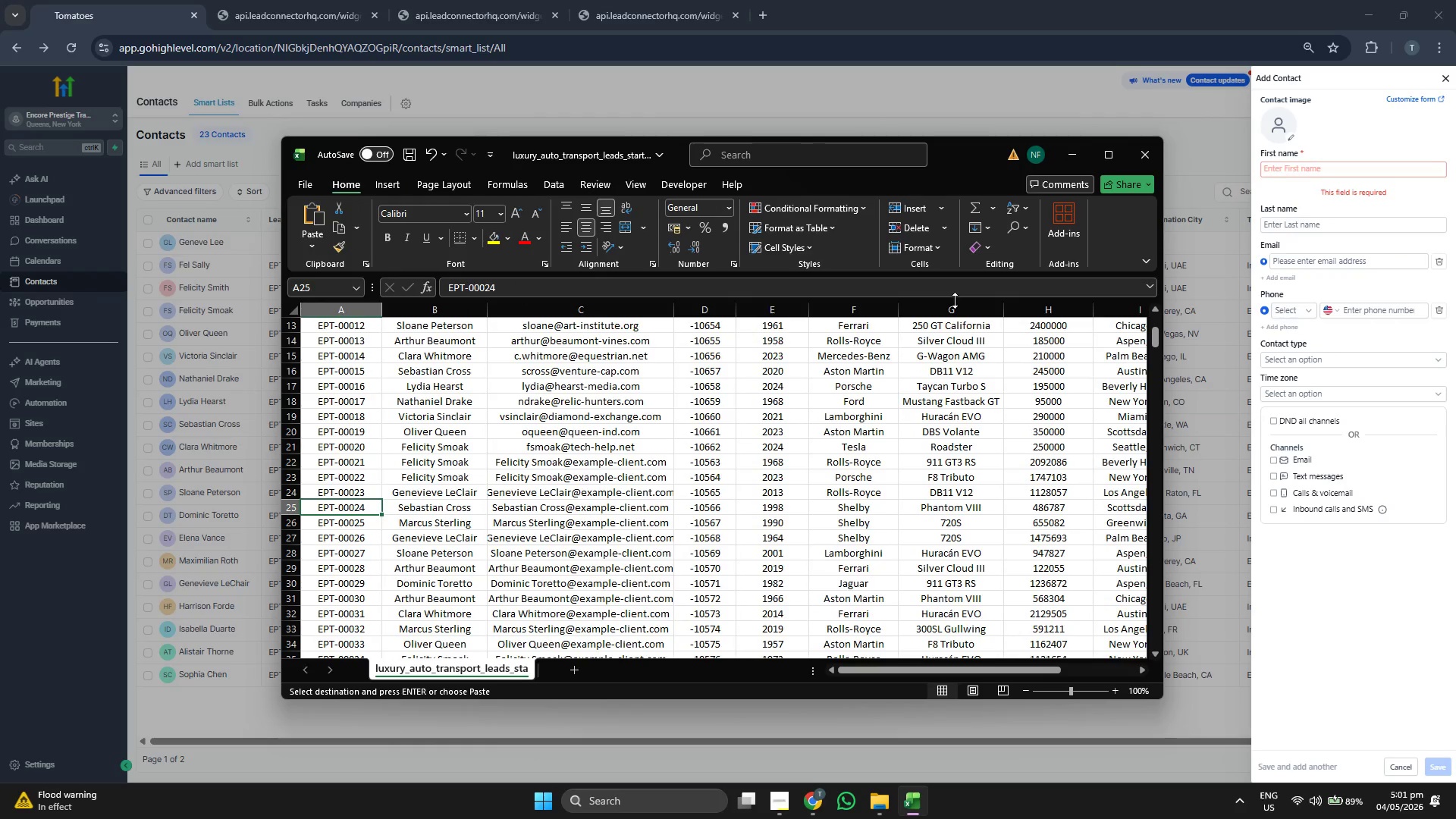 
key(ArrowRight)
 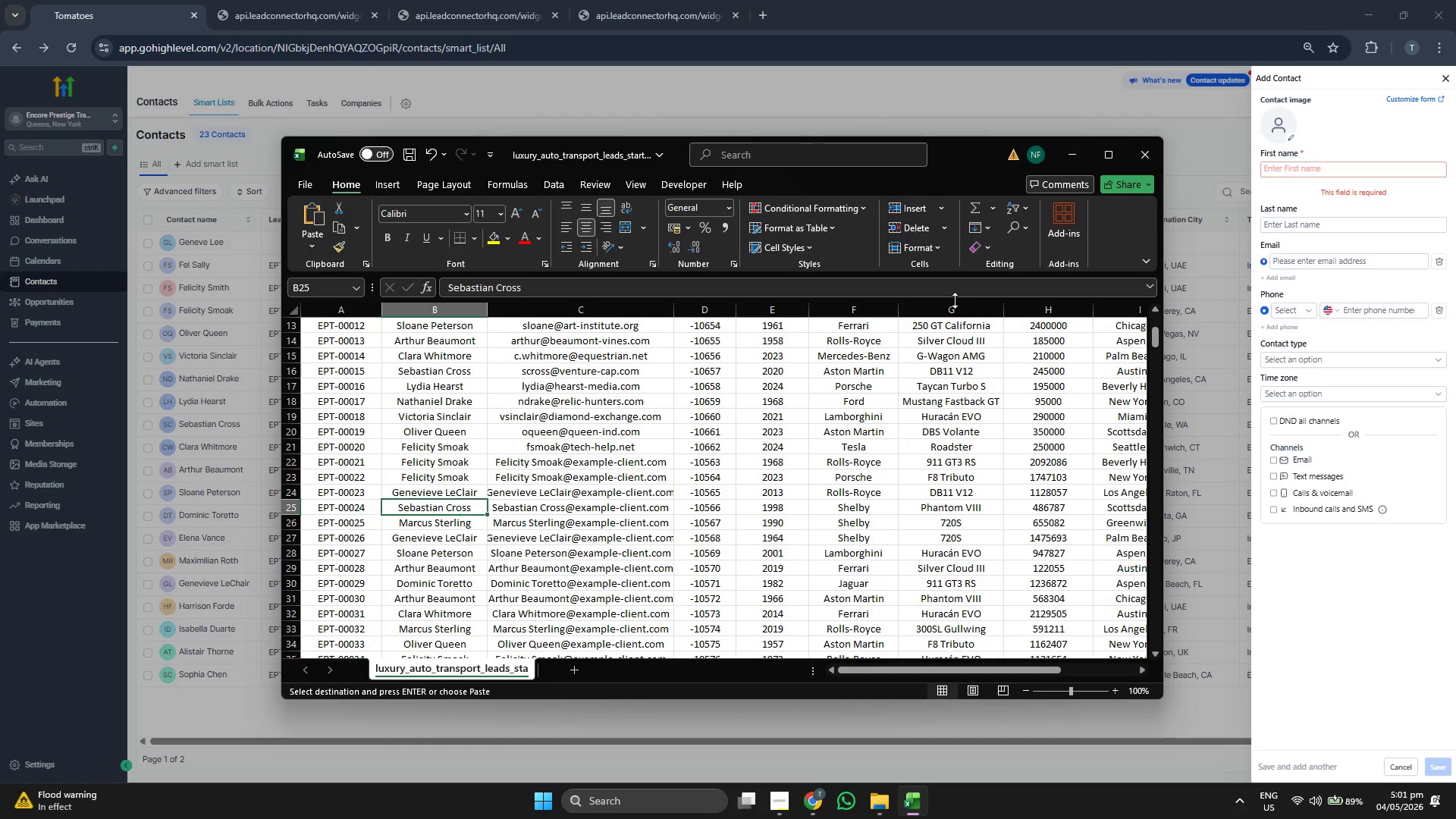 
key(ArrowRight)
 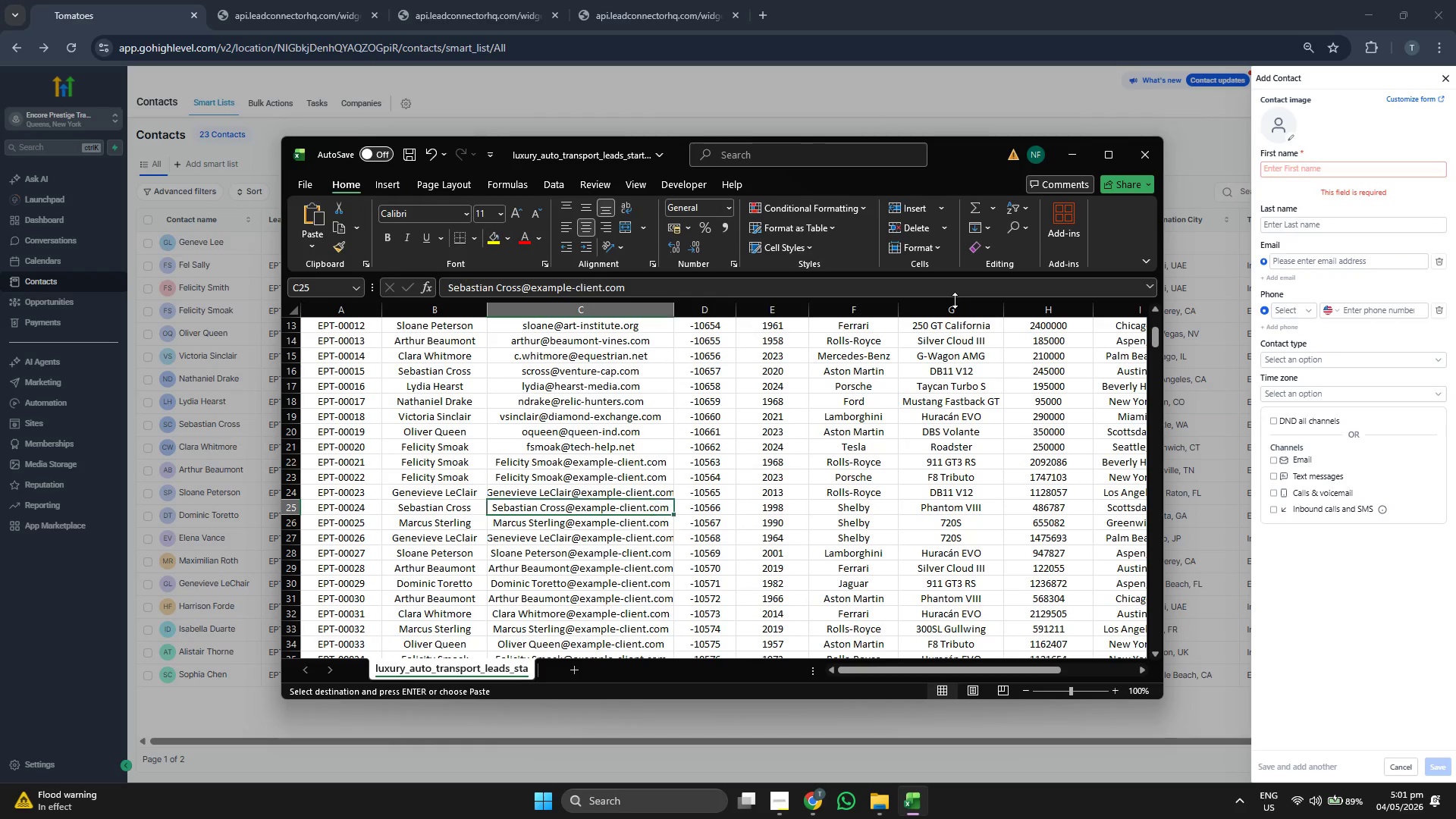 
key(Control+C)
 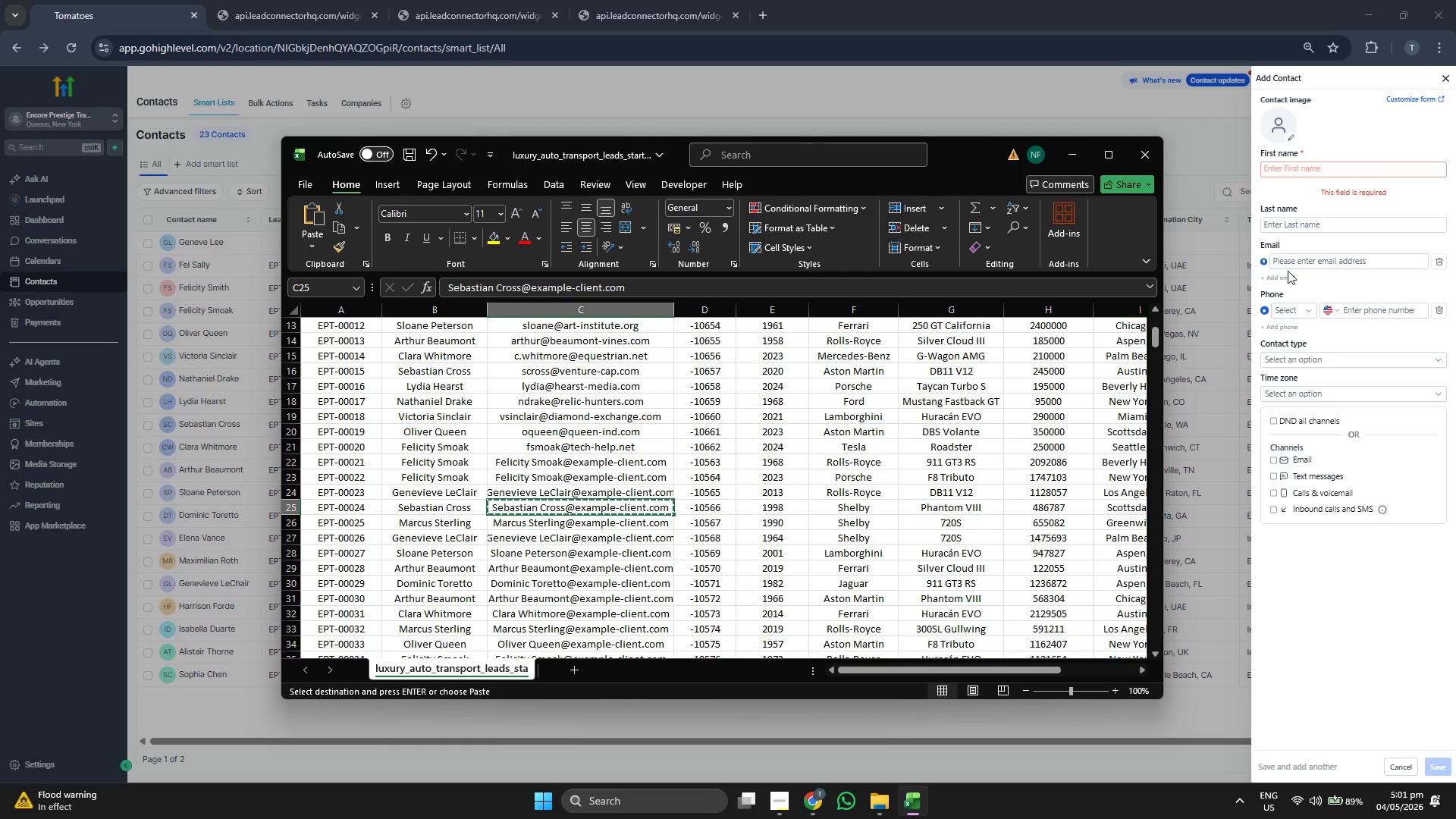 
left_click([1317, 266])
 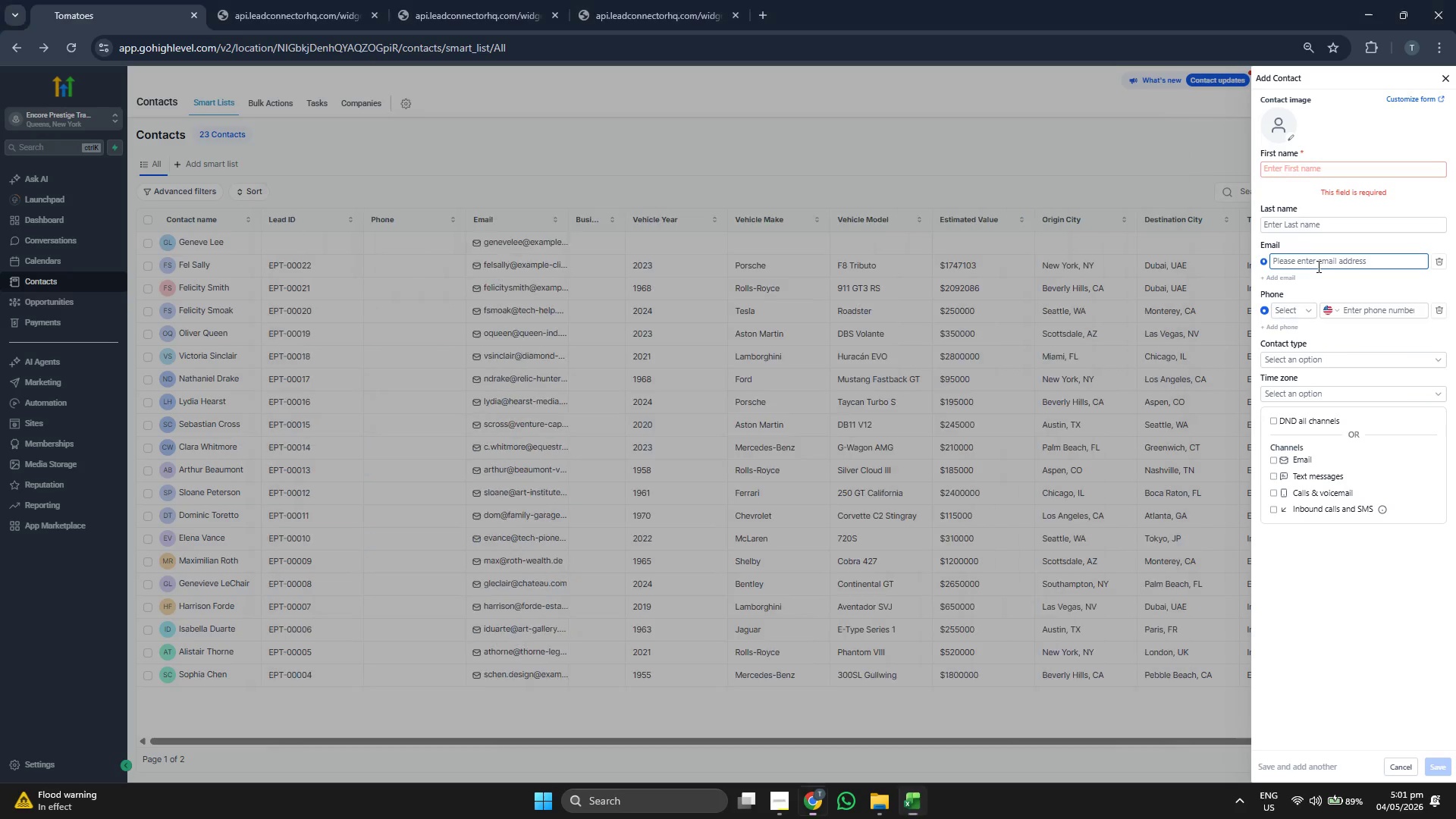 
key(Control+ControlLeft)
 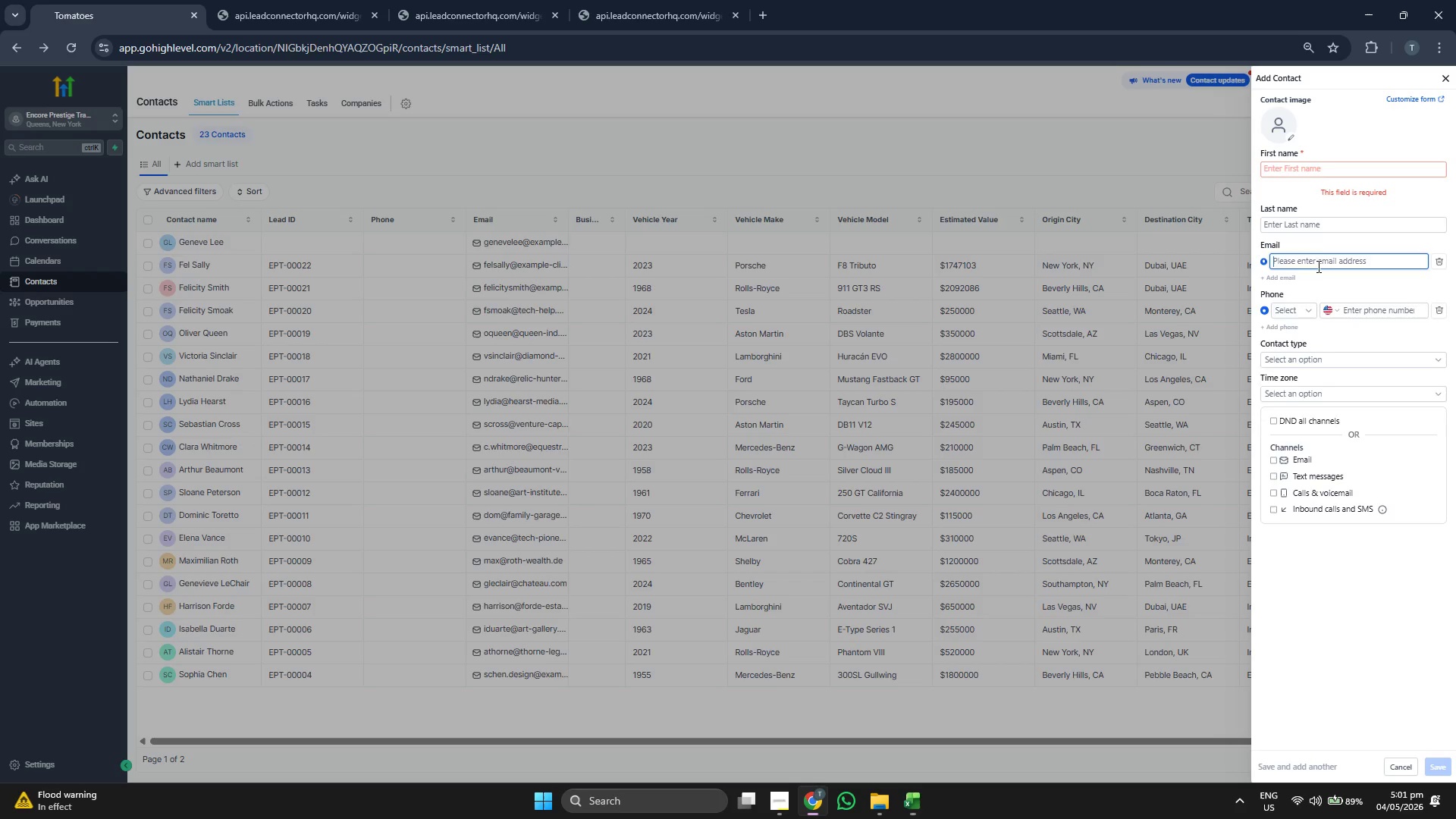 
key(Control+V)
 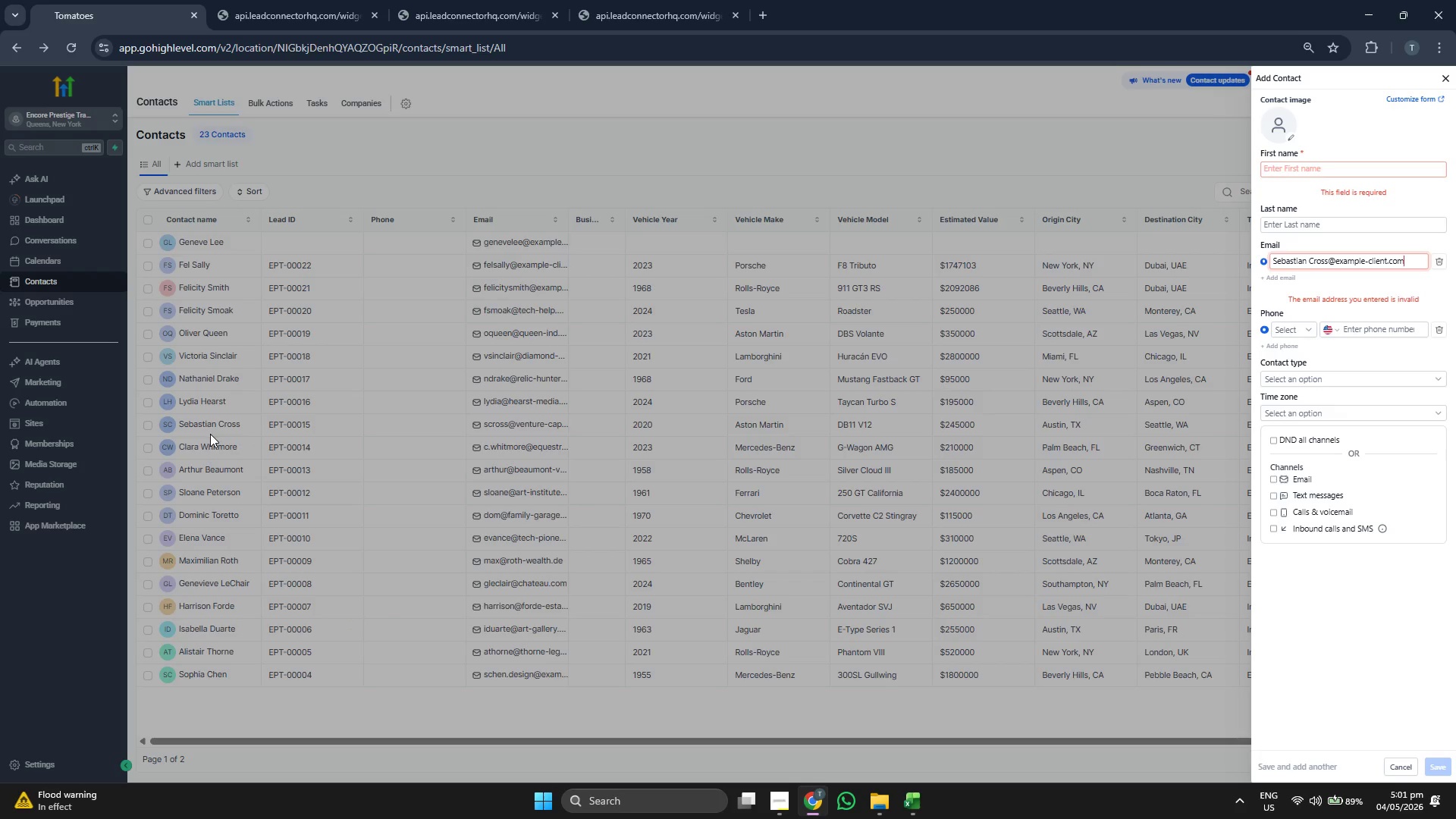 
left_click([1323, 262])
 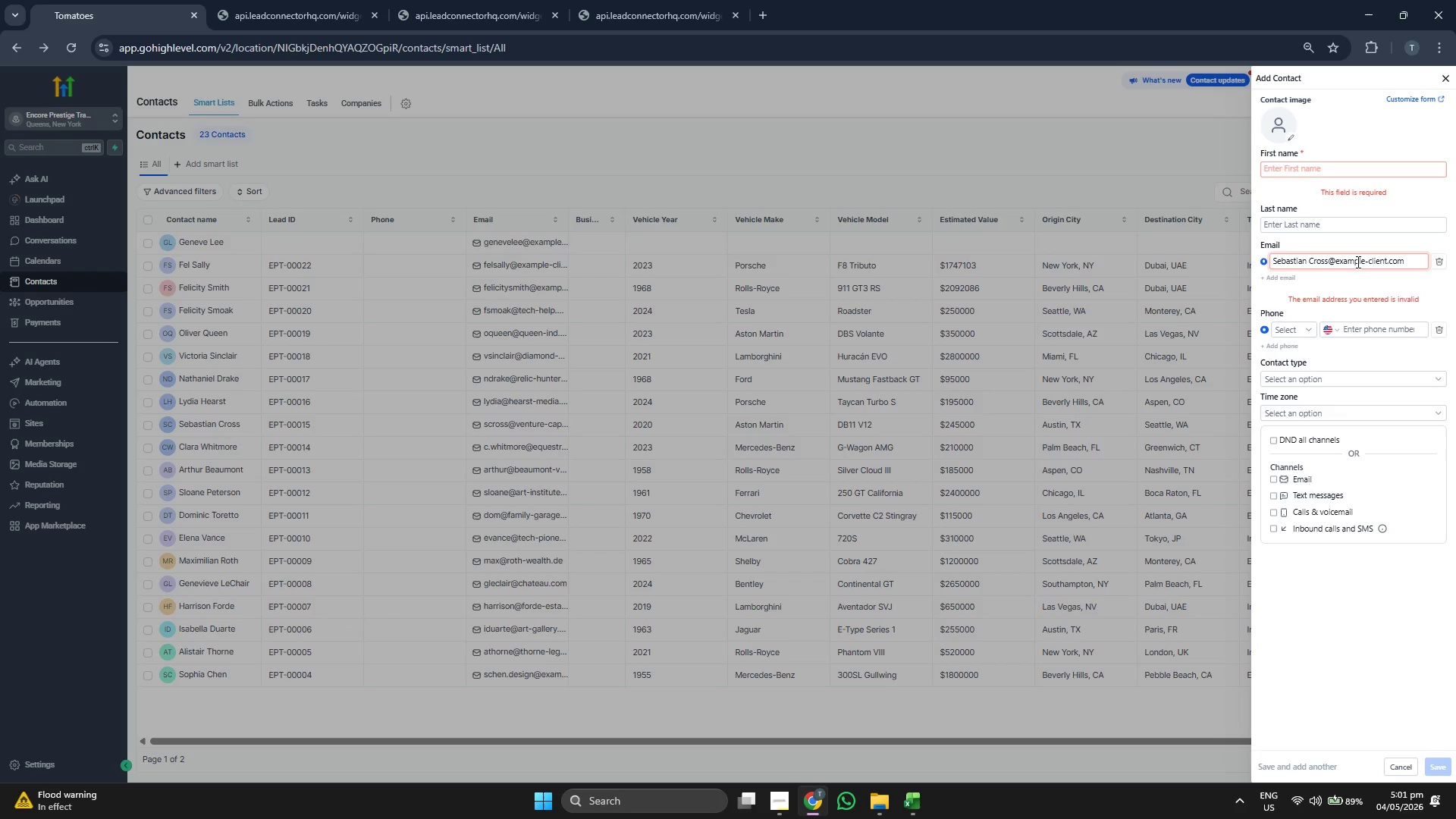 
key(ArrowRight)
 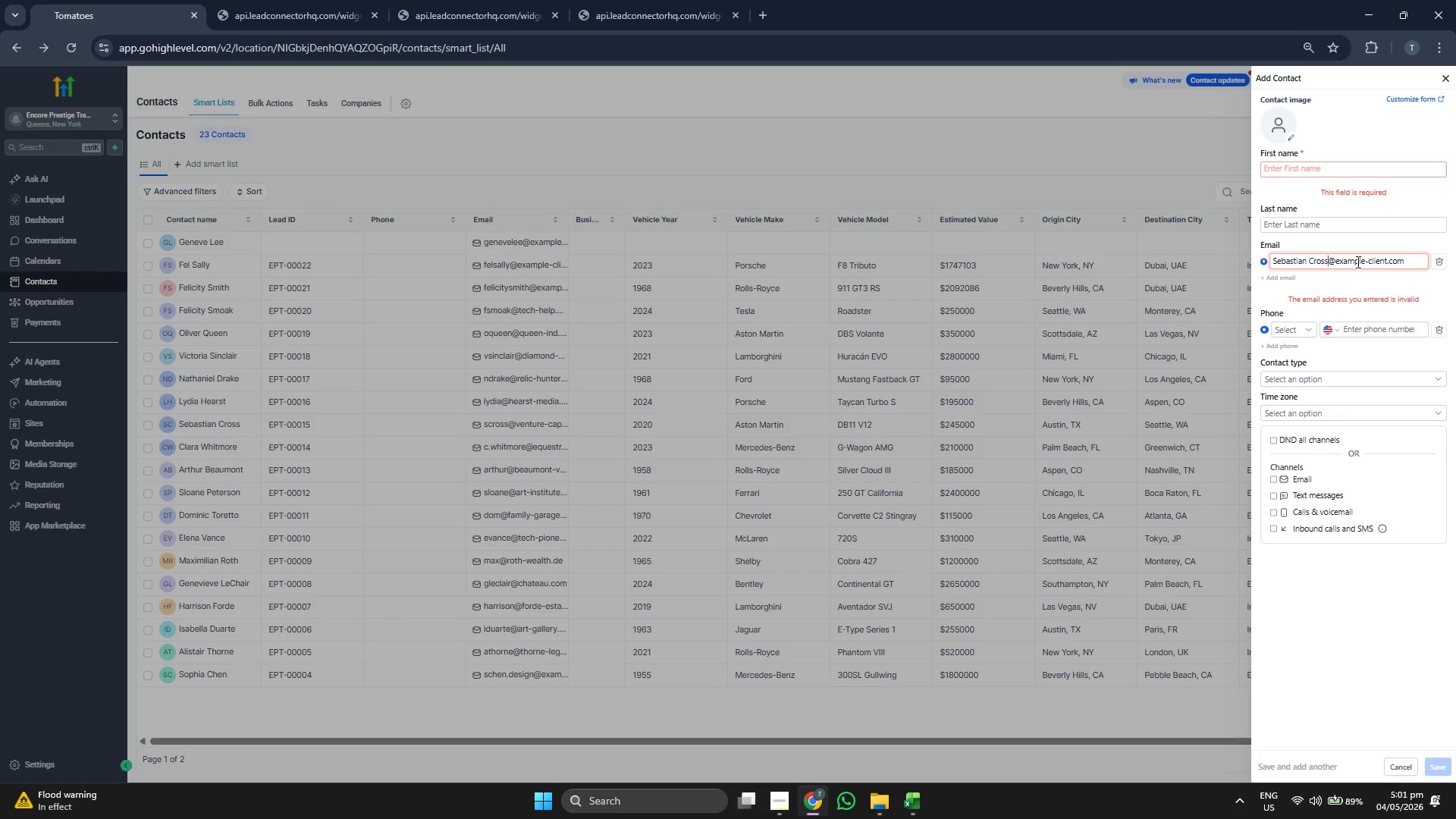 
key(ArrowRight)
 